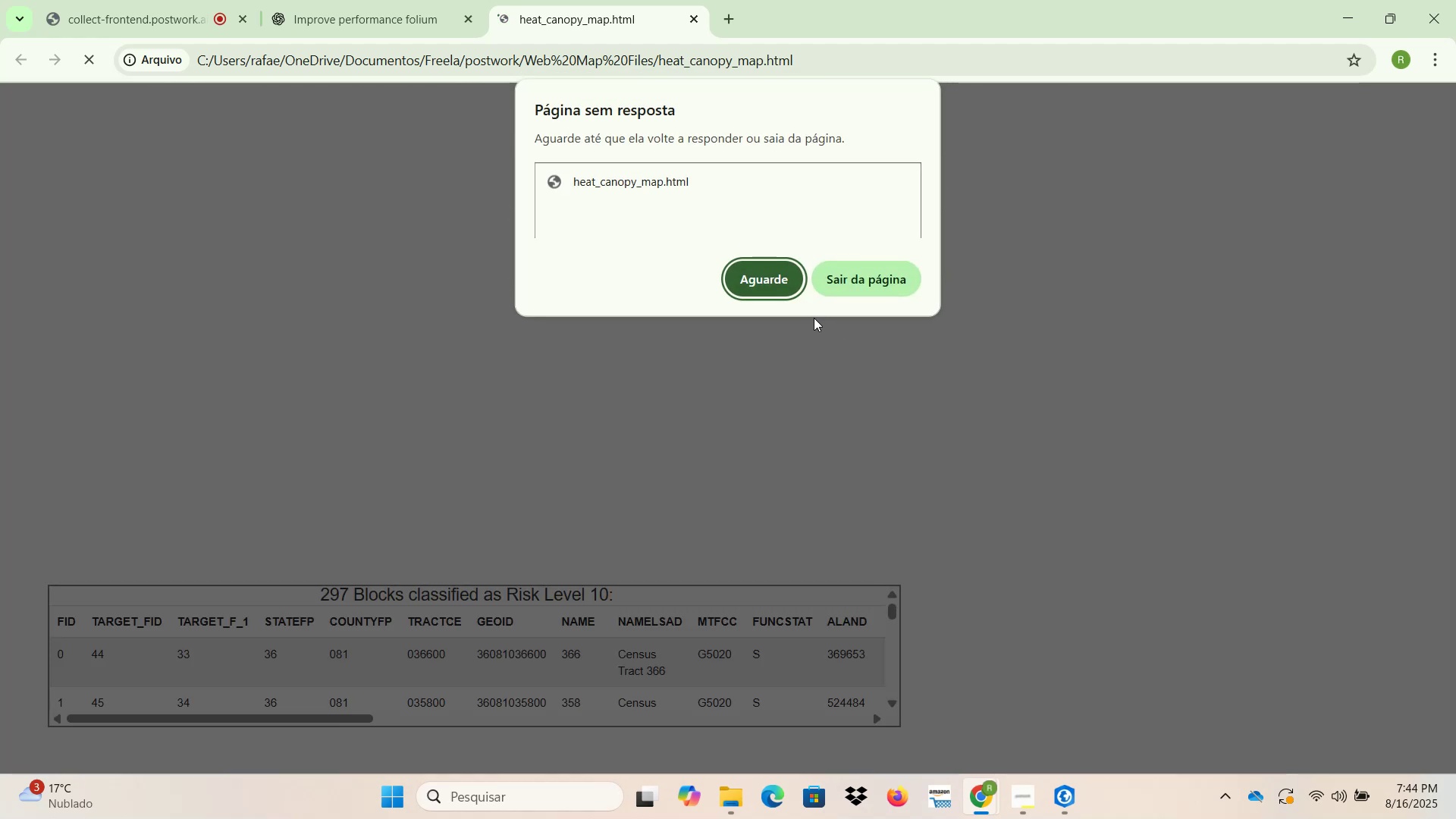 
left_click([759, 281])
 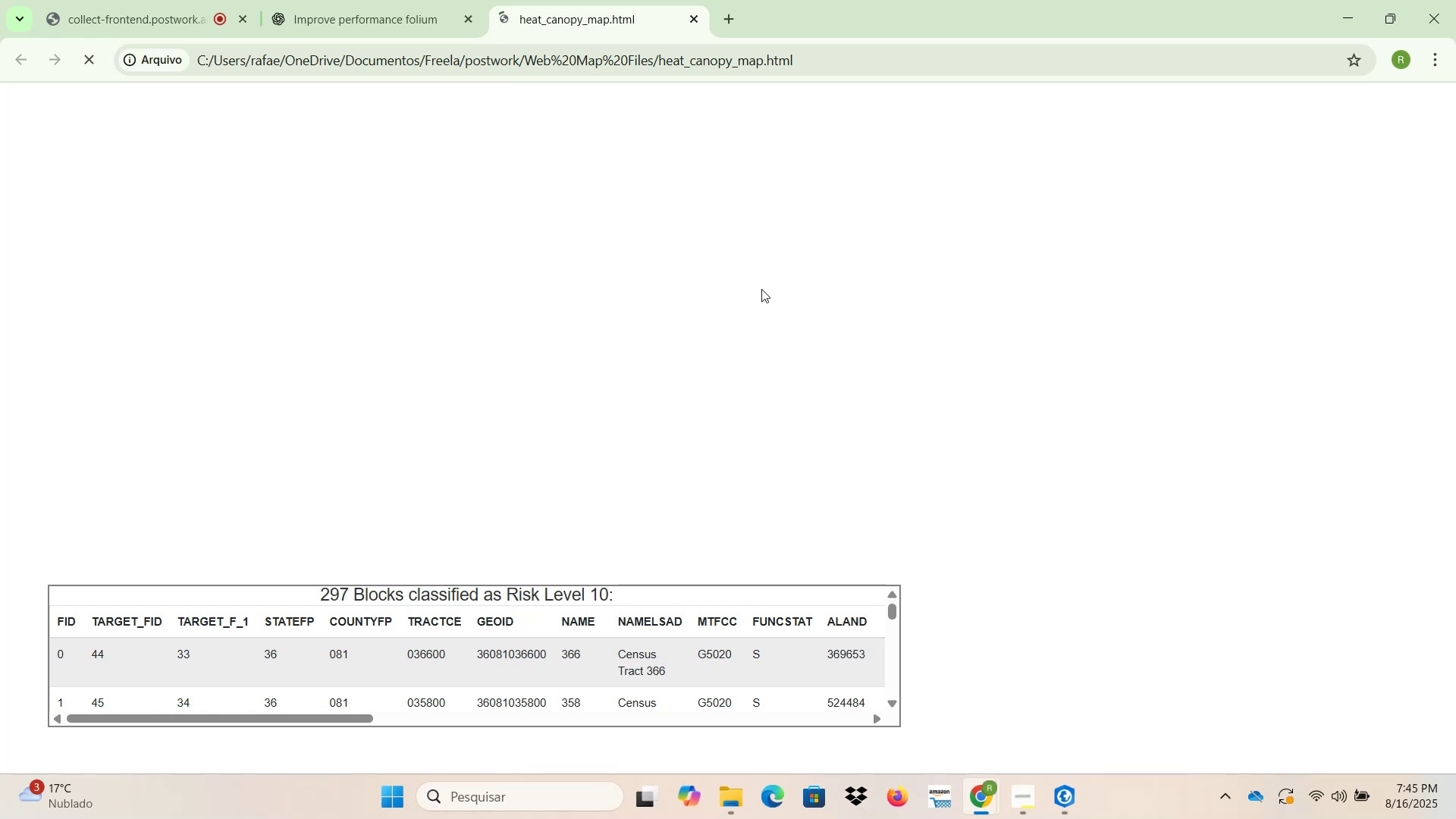 
wait(11.35)
 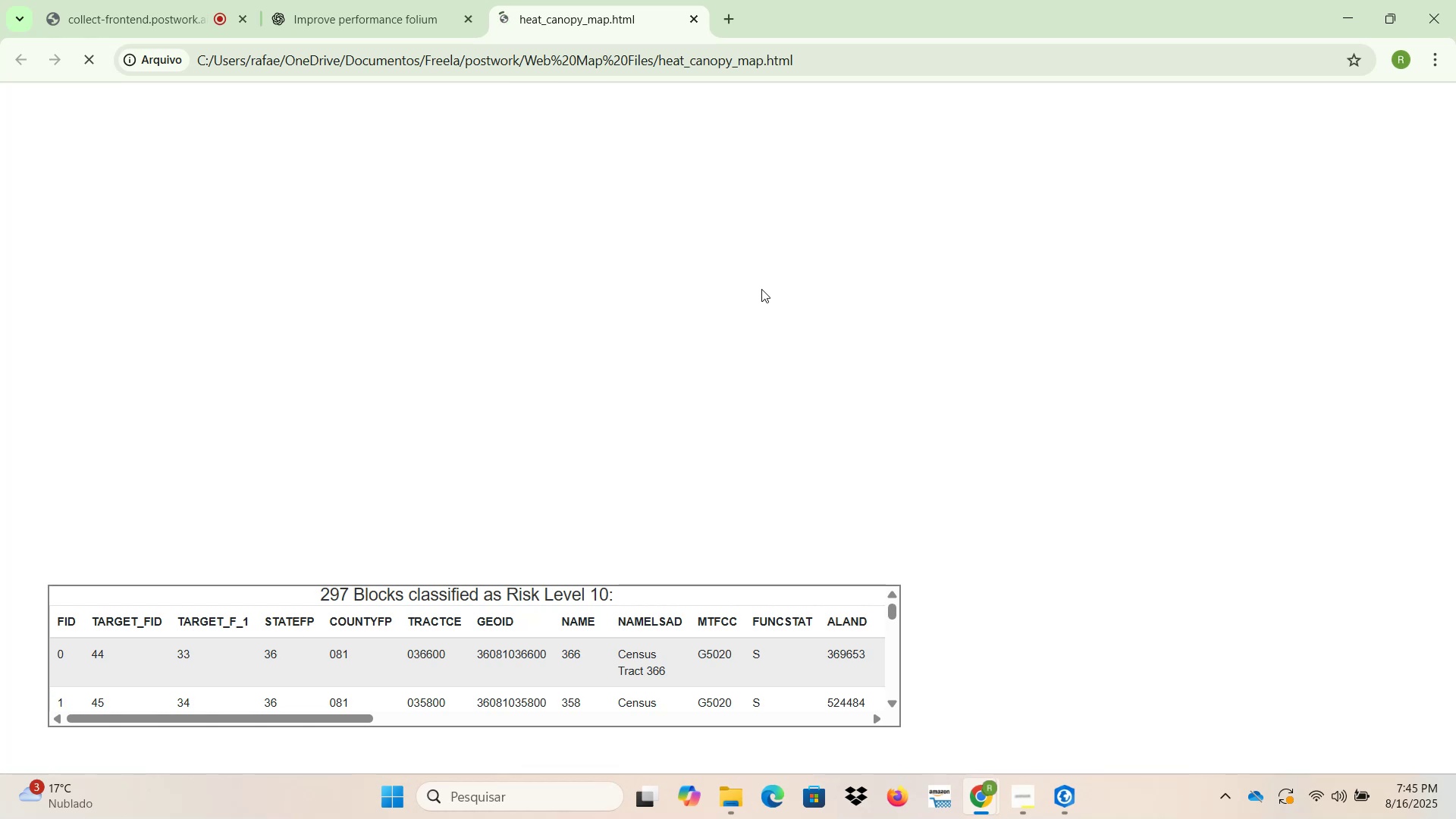 
left_click([137, 13])
 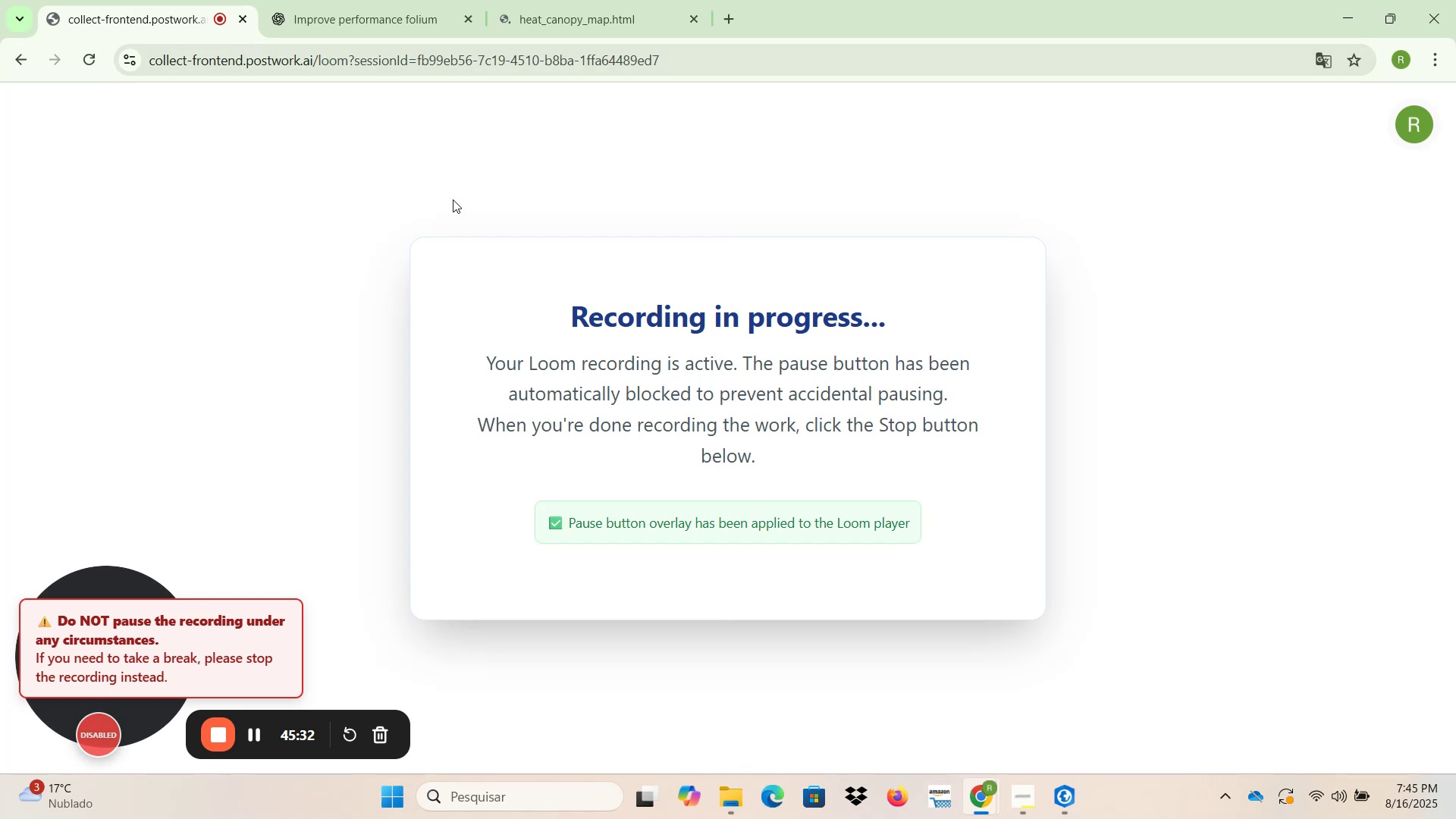 
left_click([556, 14])
 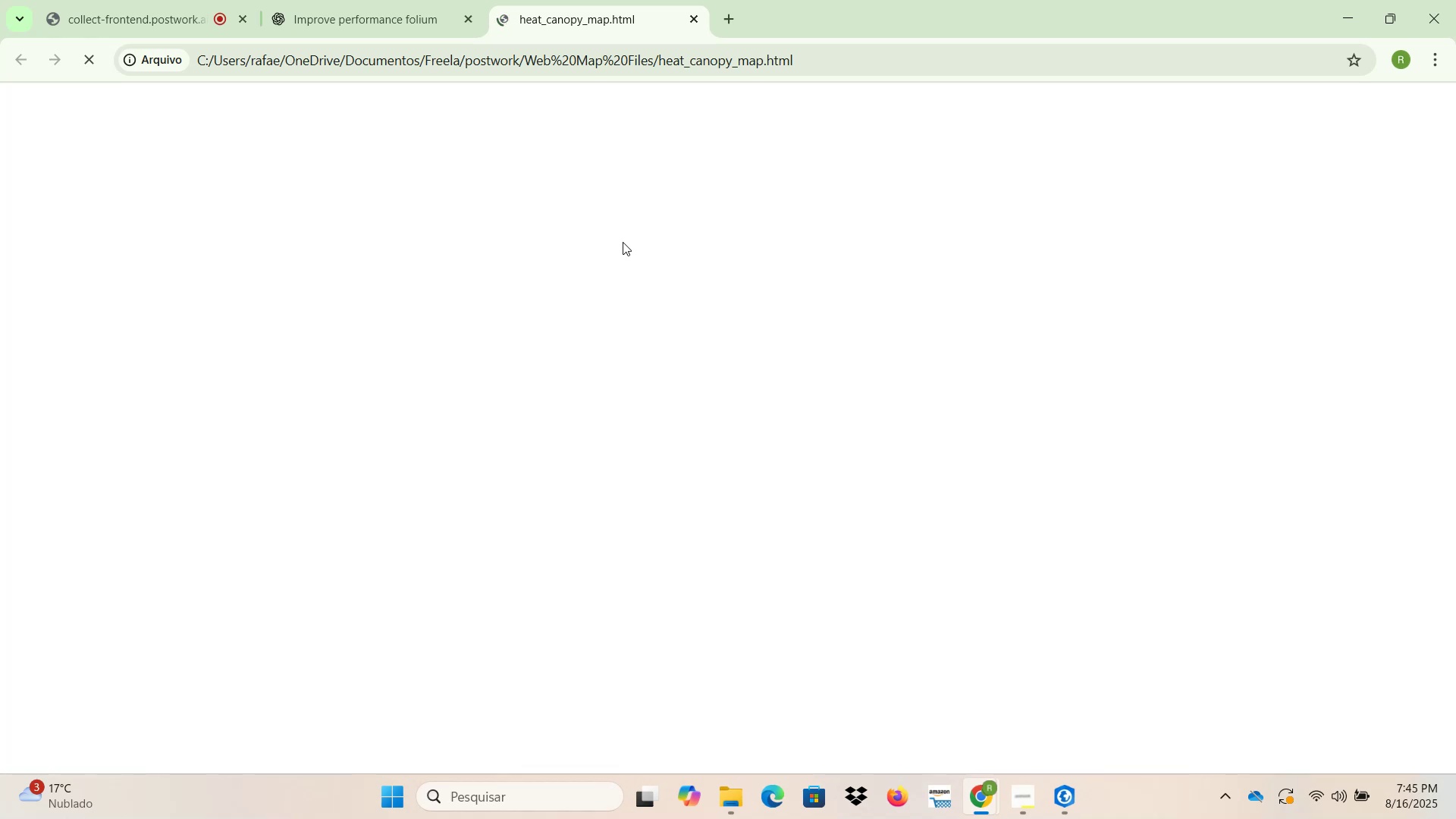 
wait(17.55)
 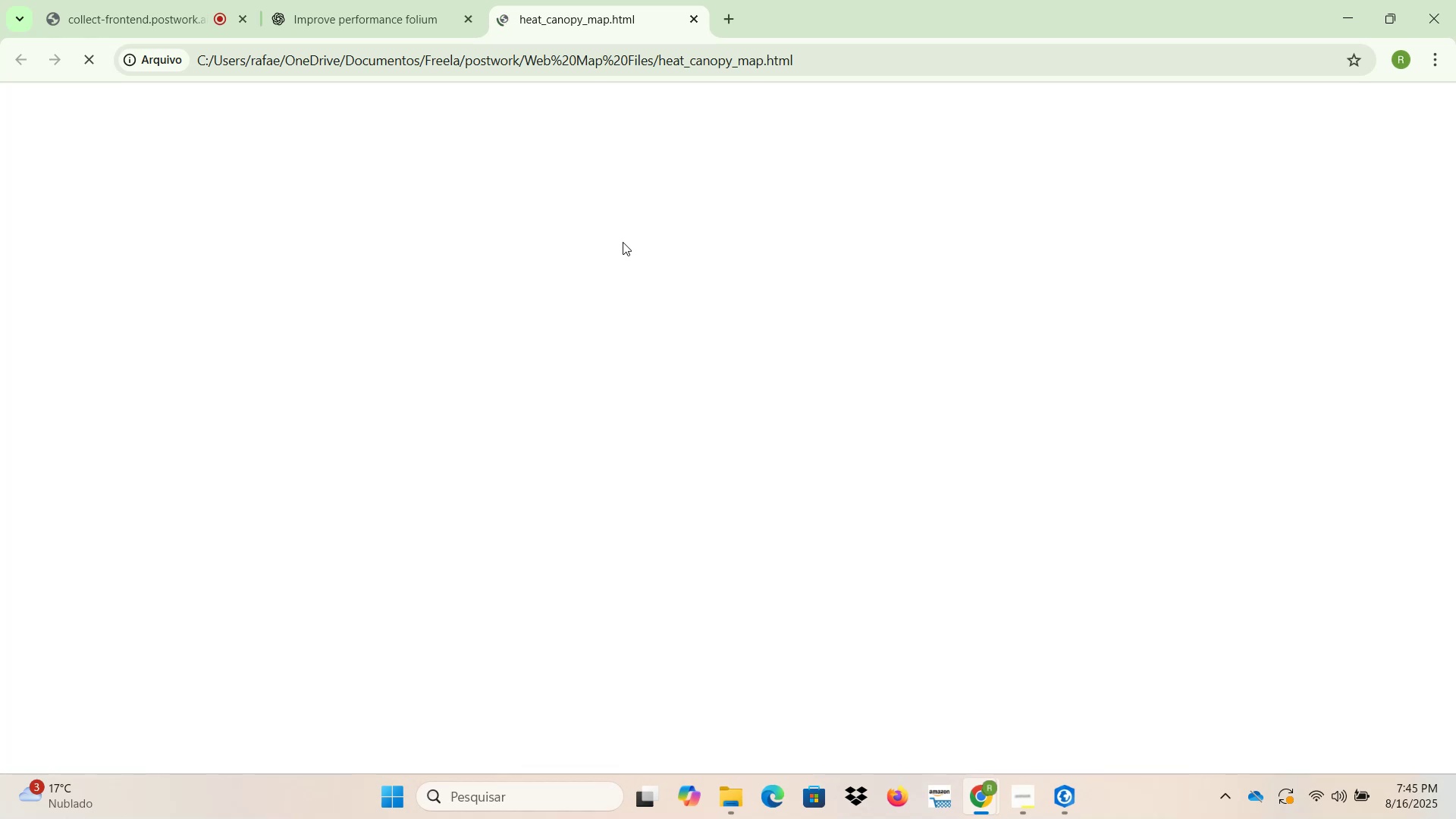 
scroll: coordinate [767, 381], scroll_direction: up, amount: 4.0
 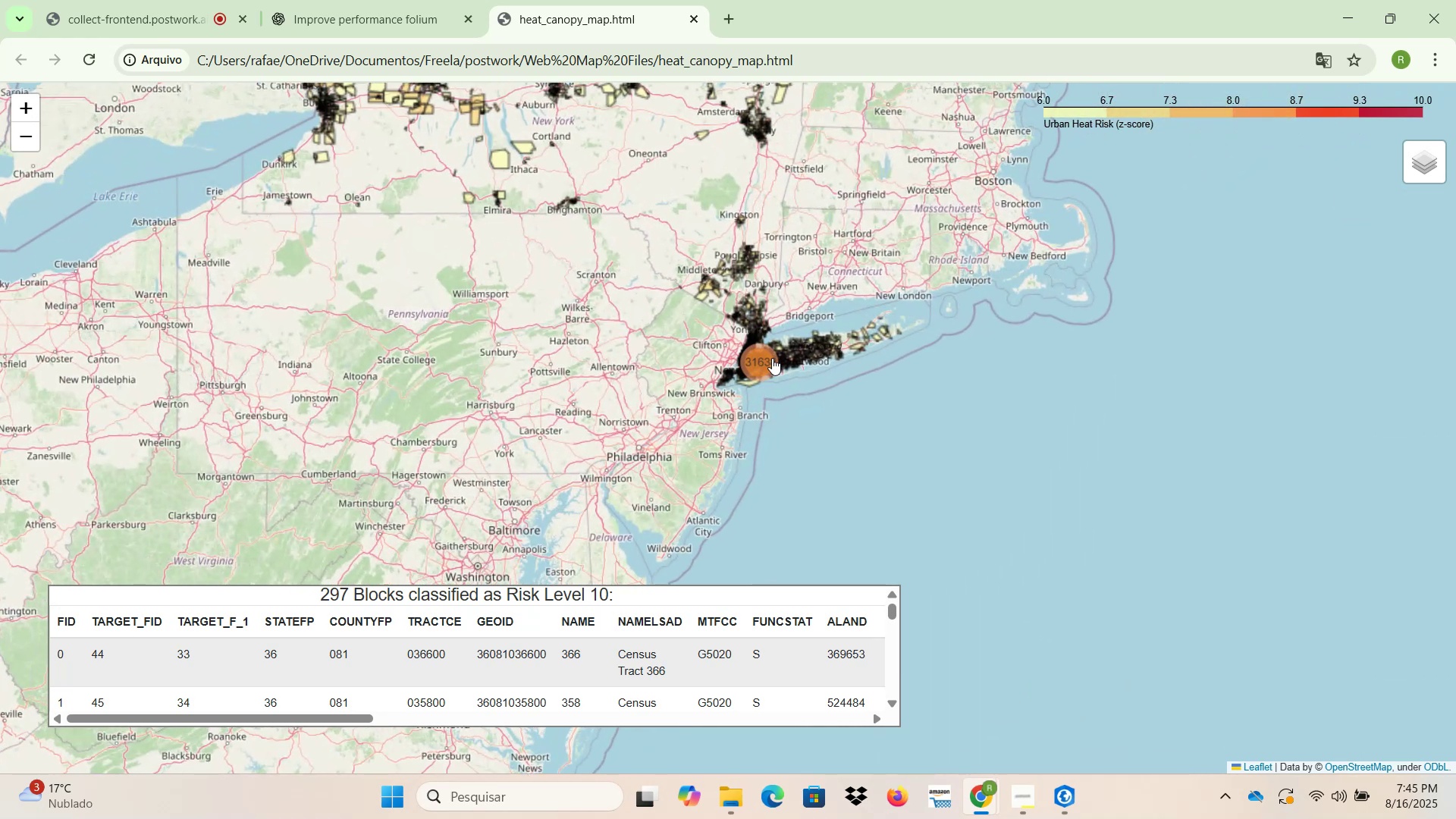 
left_click_drag(start_coordinate=[805, 265], to_coordinate=[937, 385])
 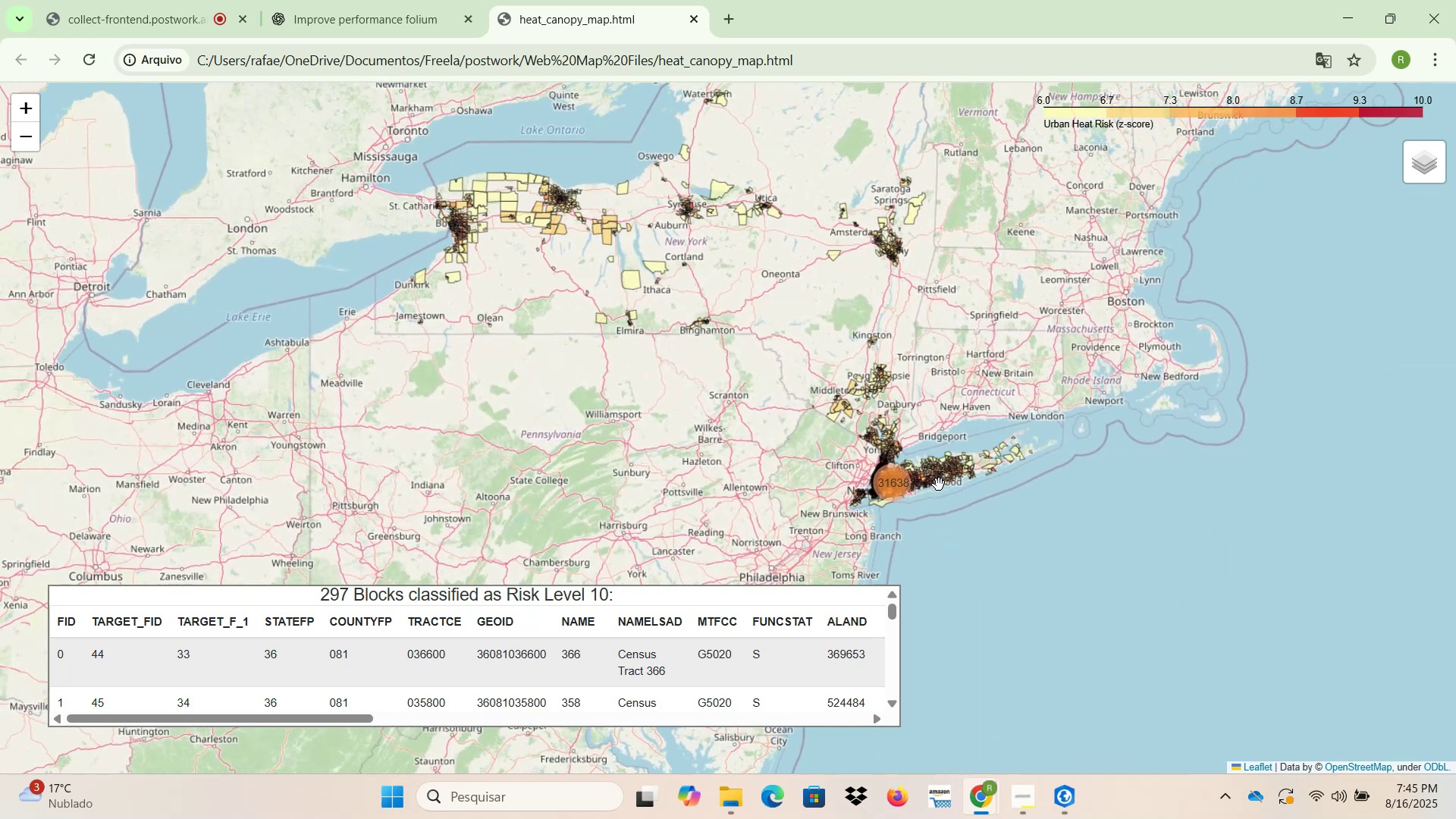 
scroll: coordinate [857, 485], scroll_direction: up, amount: 5.0
 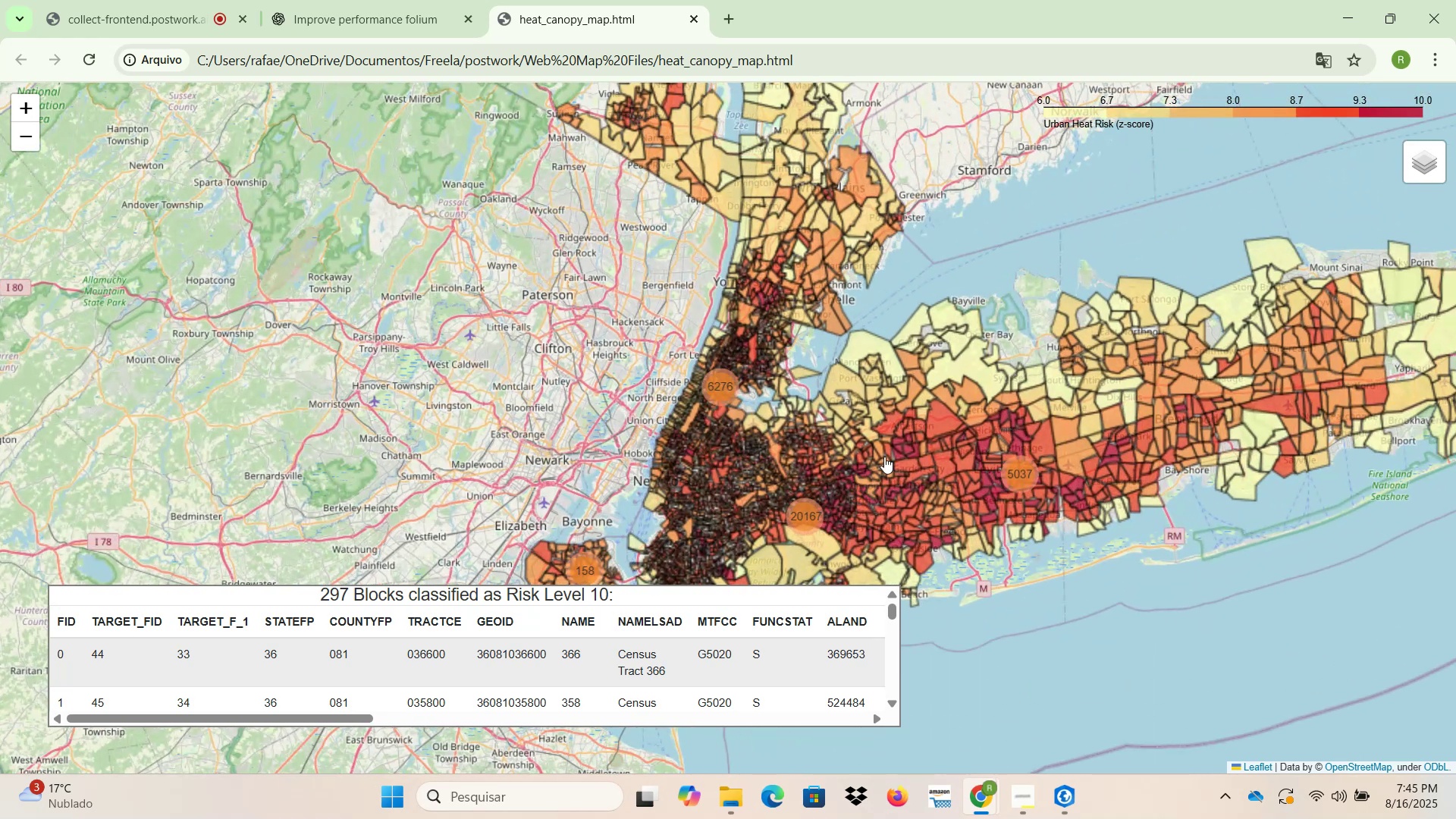 
left_click_drag(start_coordinate=[894, 428], to_coordinate=[792, 272])
 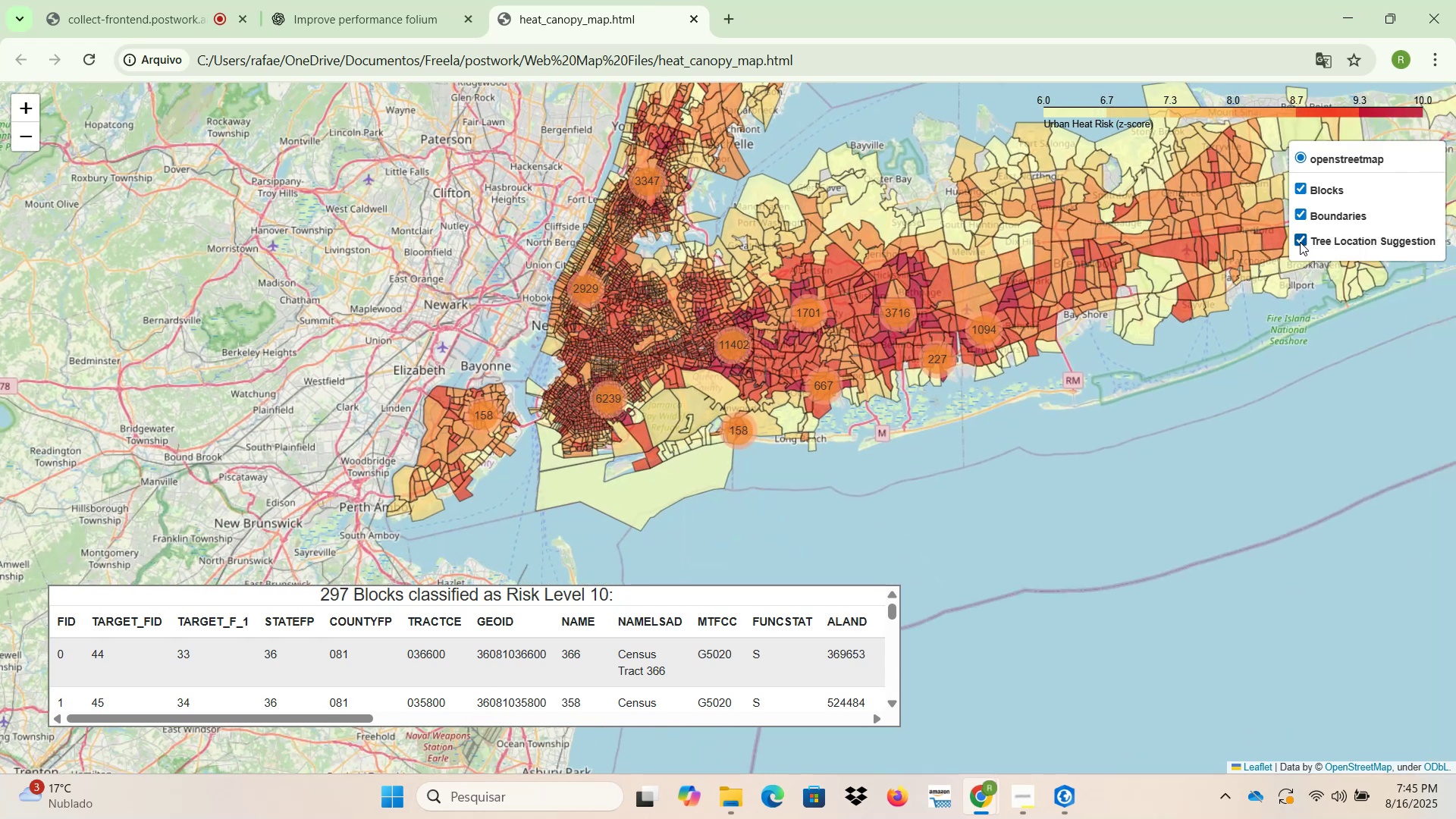 
wait(7.35)
 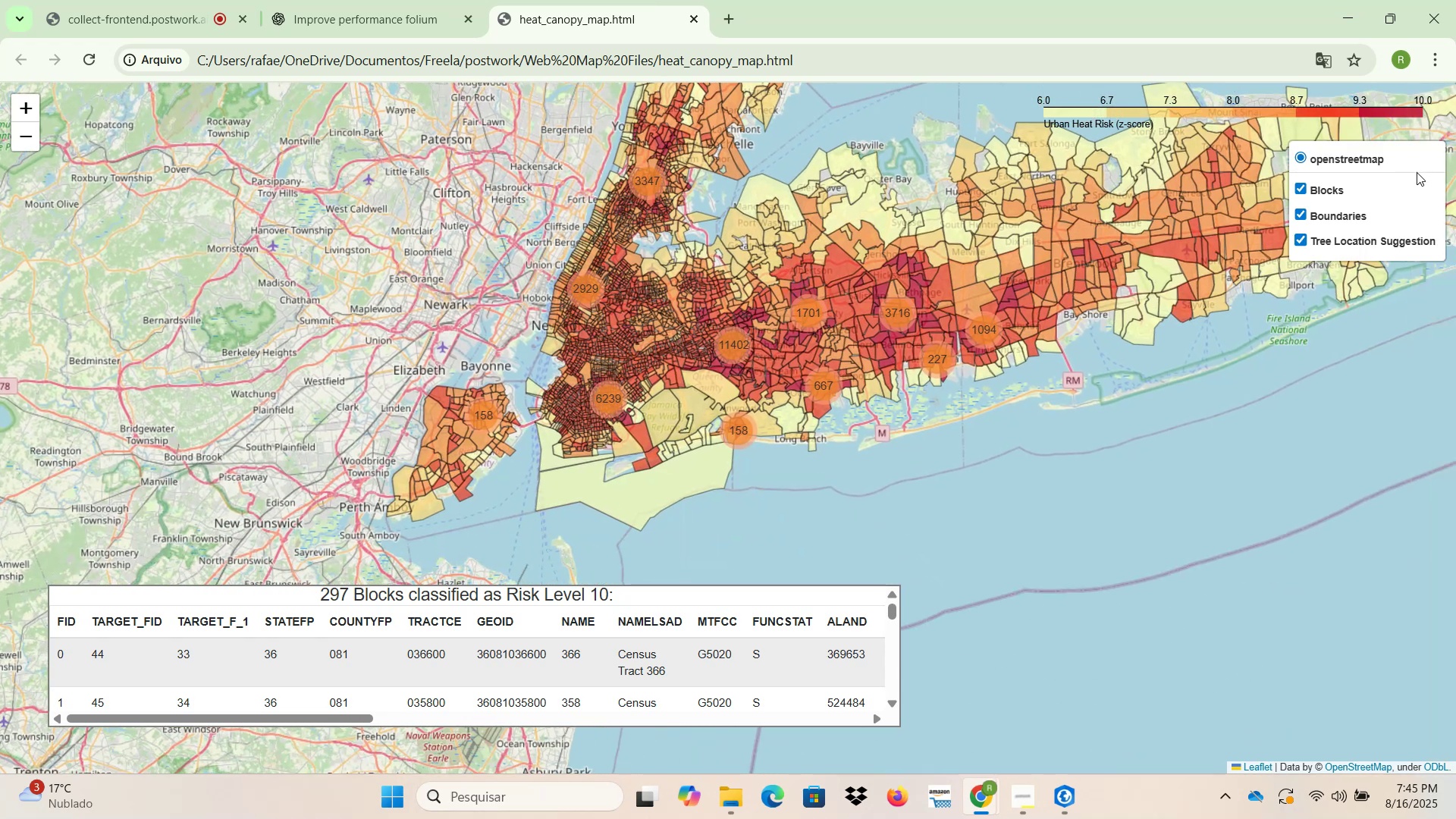 
left_click([1298, 240])
 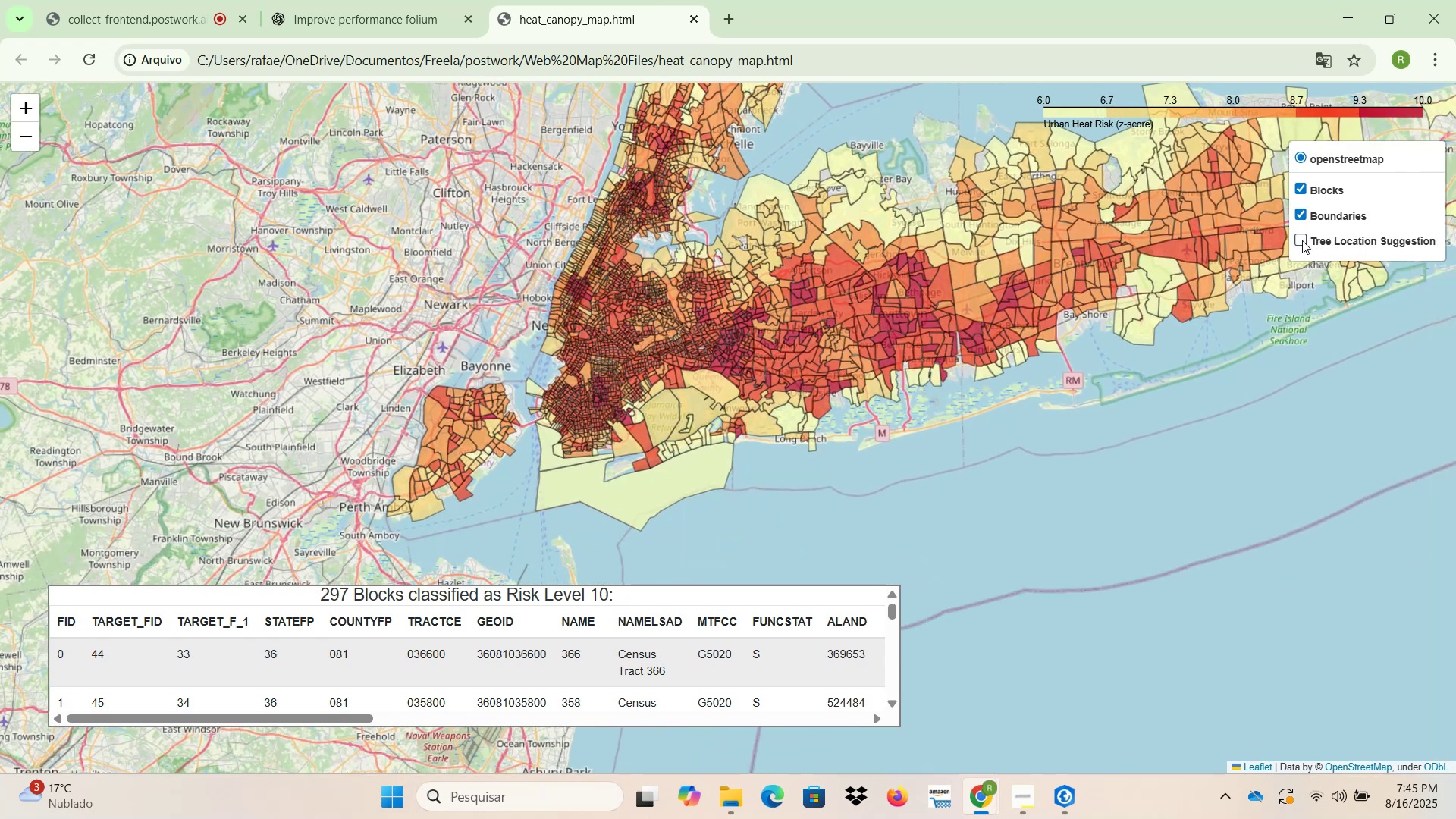 
left_click([1302, 240])
 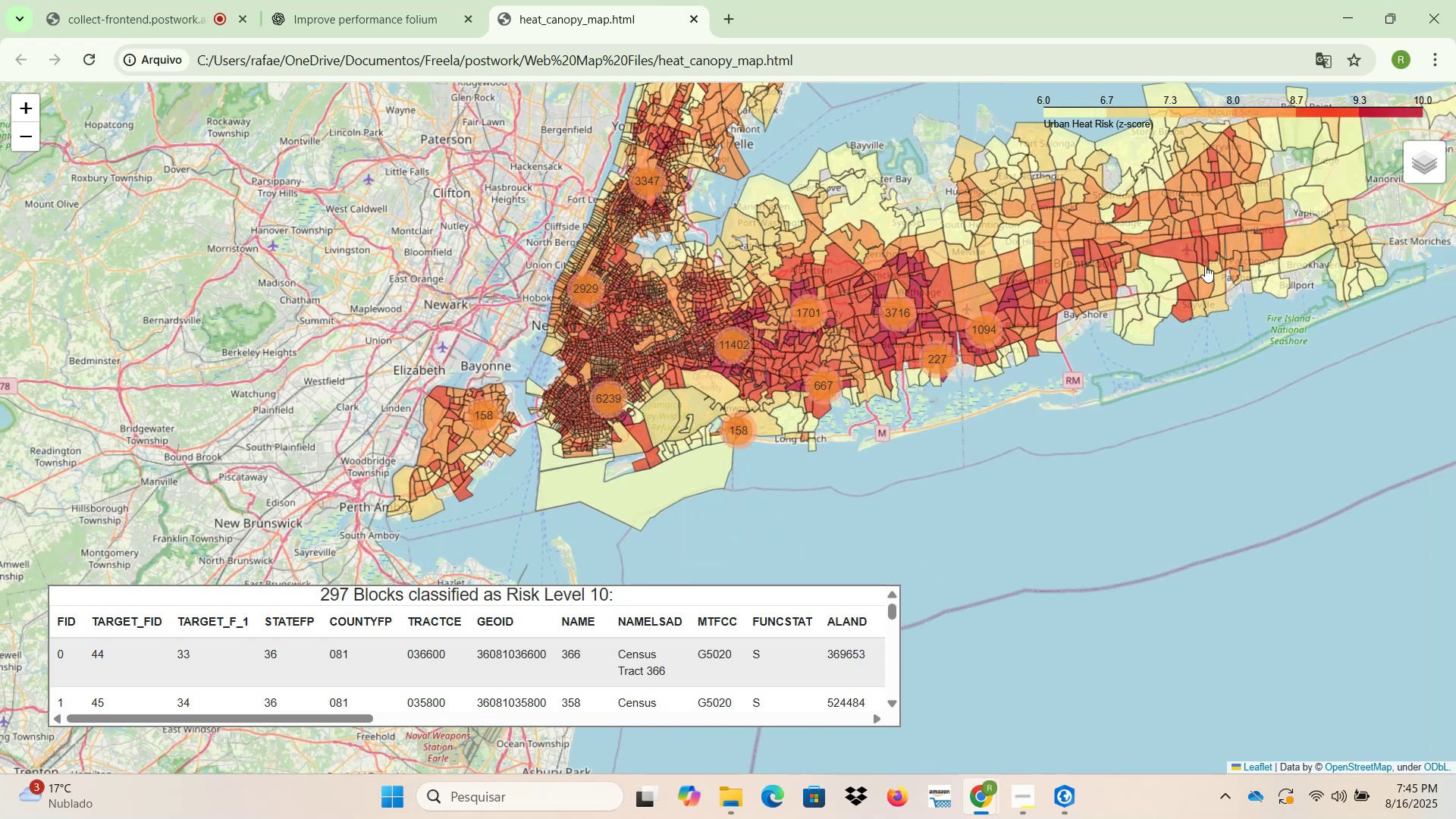 
left_click_drag(start_coordinate=[1070, 315], to_coordinate=[1012, 388])
 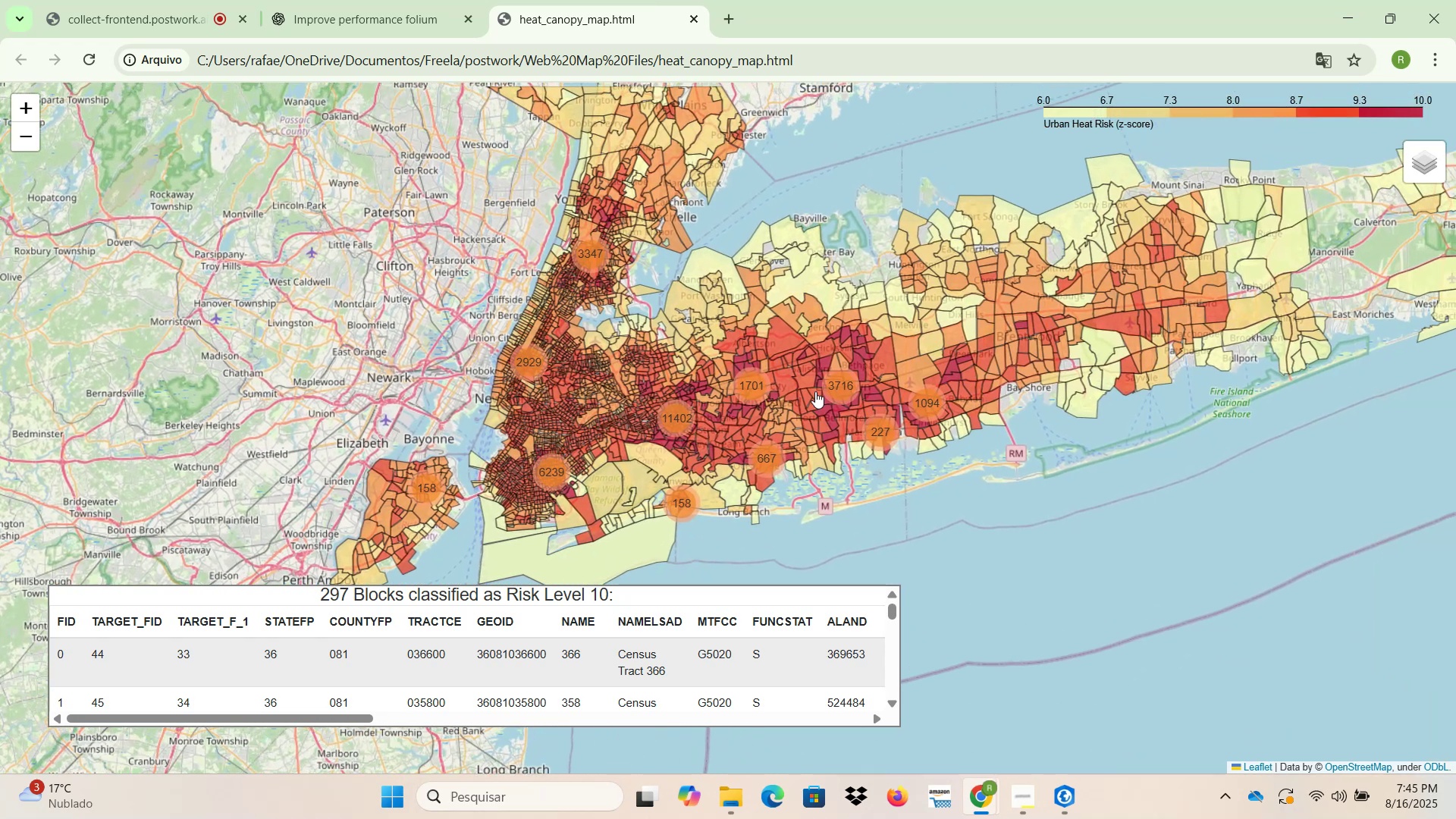 
scroll: coordinate [538, 424], scroll_direction: up, amount: 2.0
 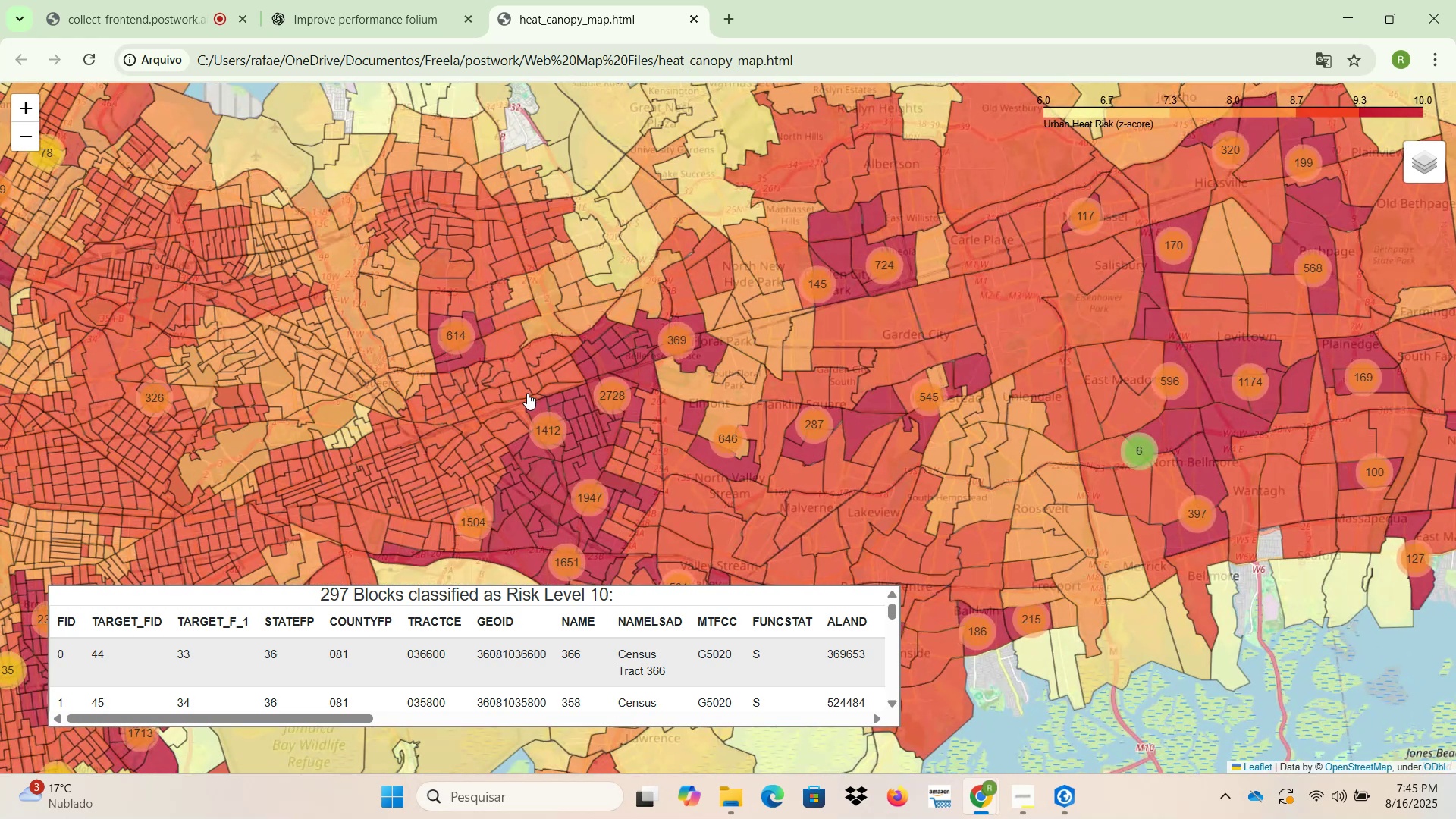 
left_click_drag(start_coordinate=[553, 376], to_coordinate=[763, 271])
 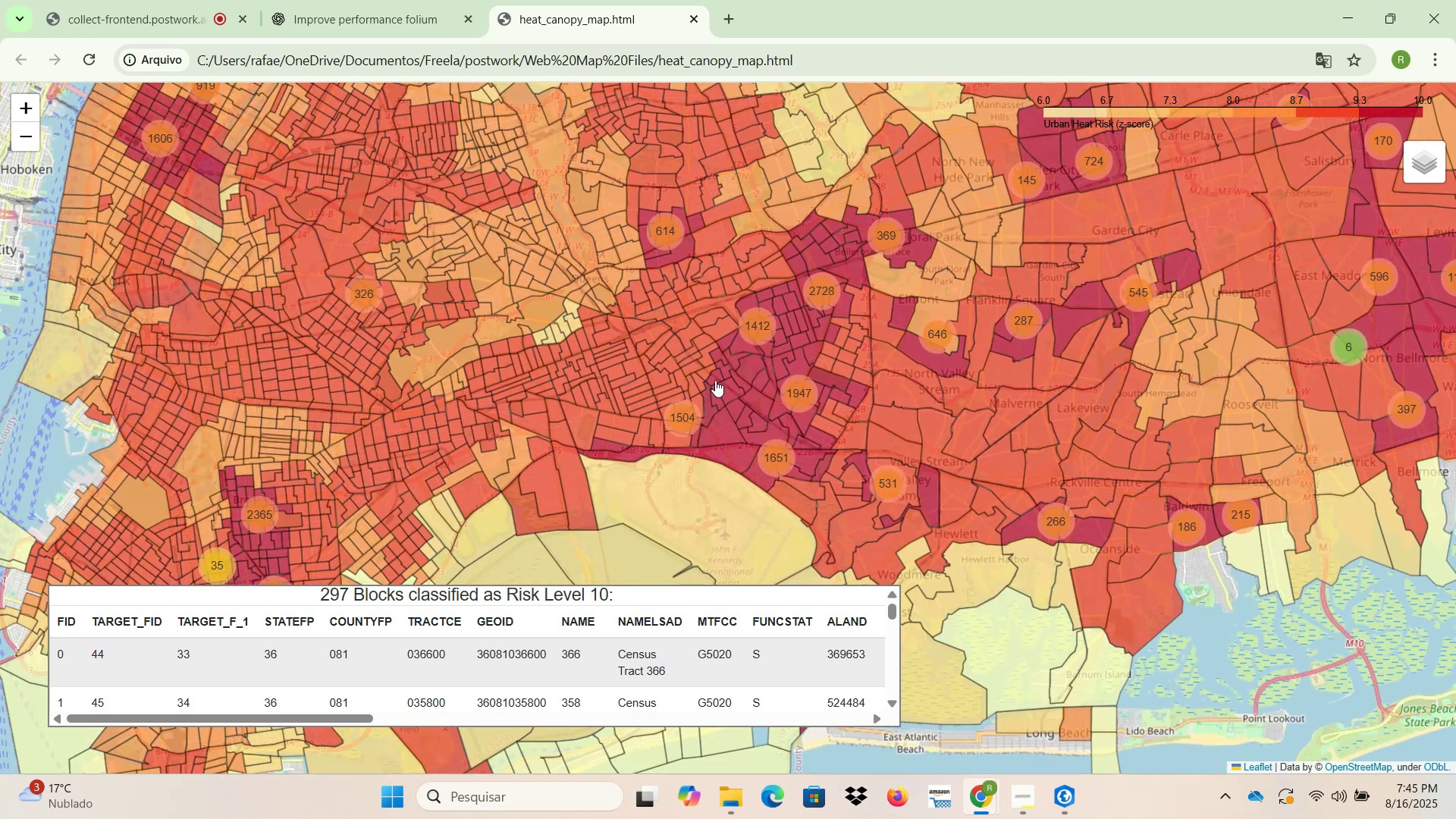 
scroll: coordinate [843, 410], scroll_direction: up, amount: 2.0
 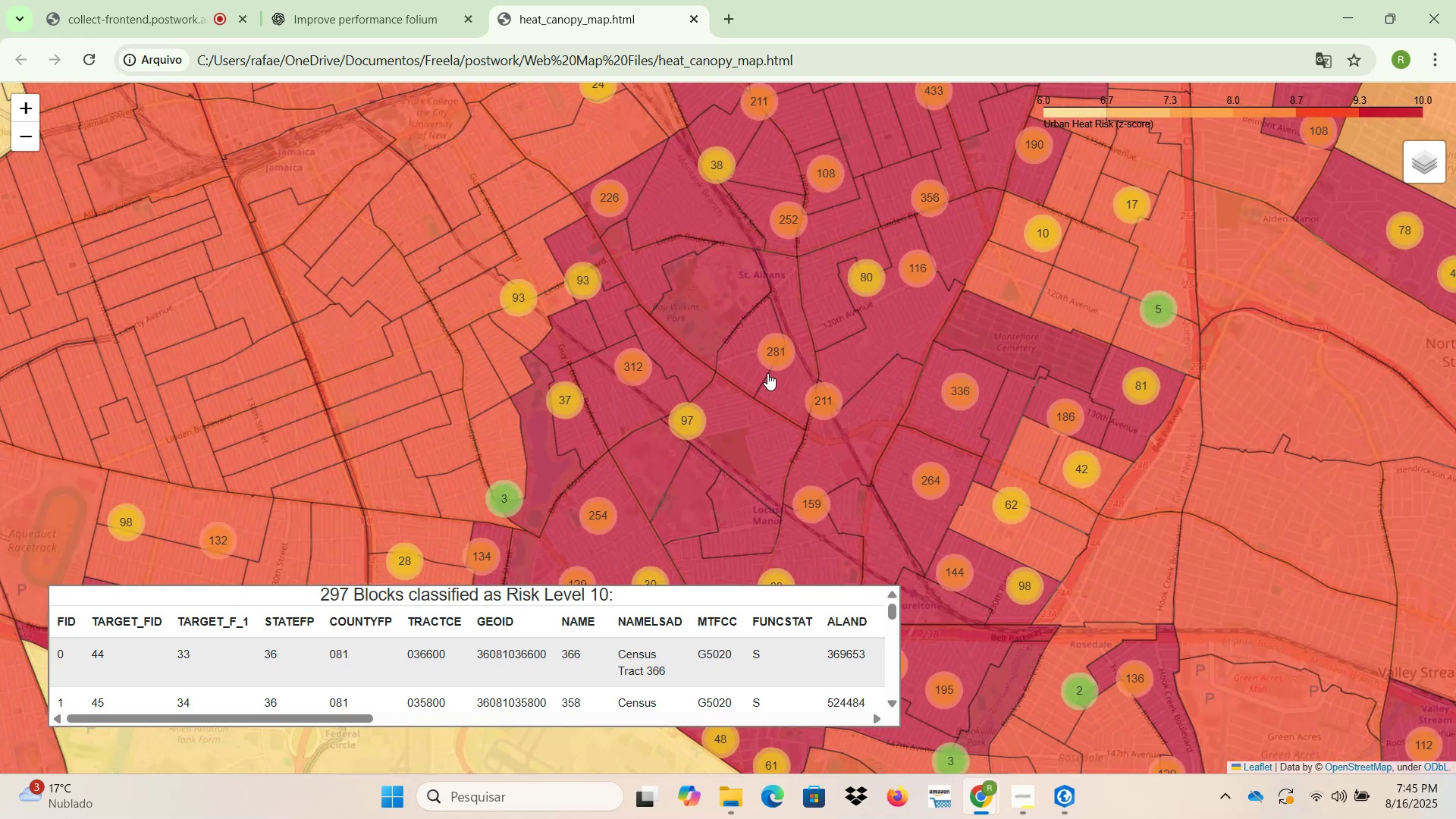 
left_click([779, 356])
 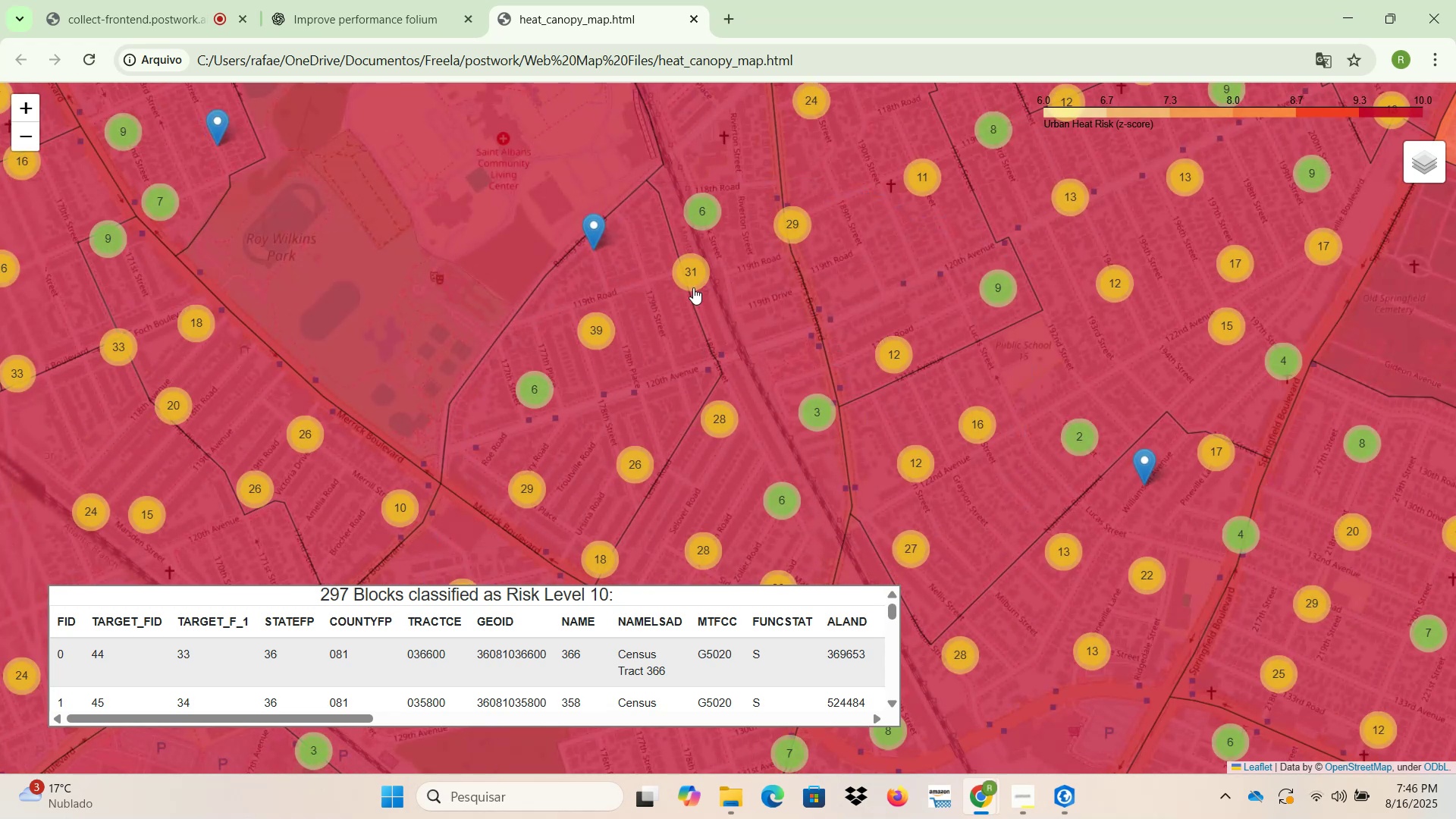 
wait(7.22)
 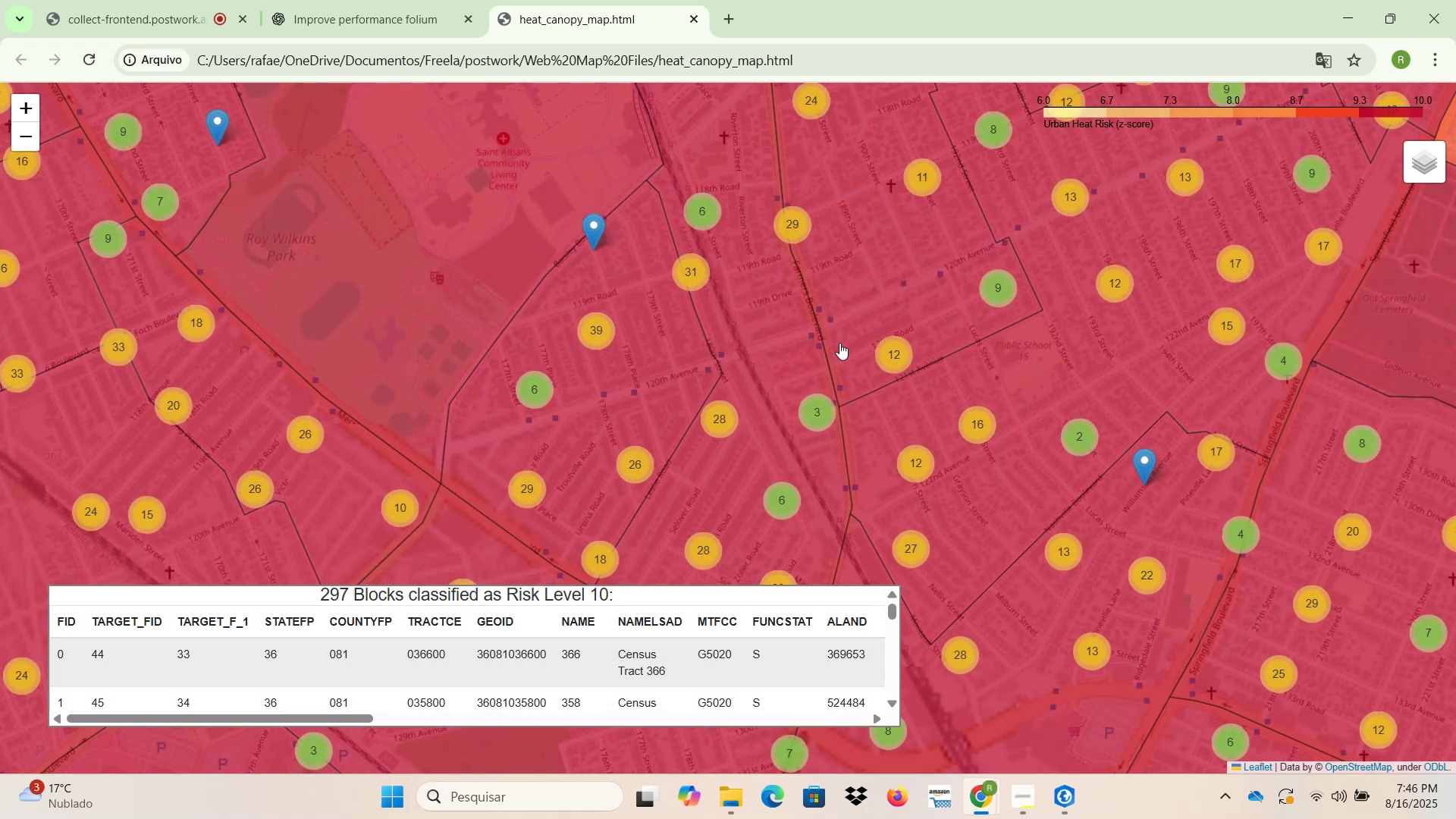 
left_click([796, 224])
 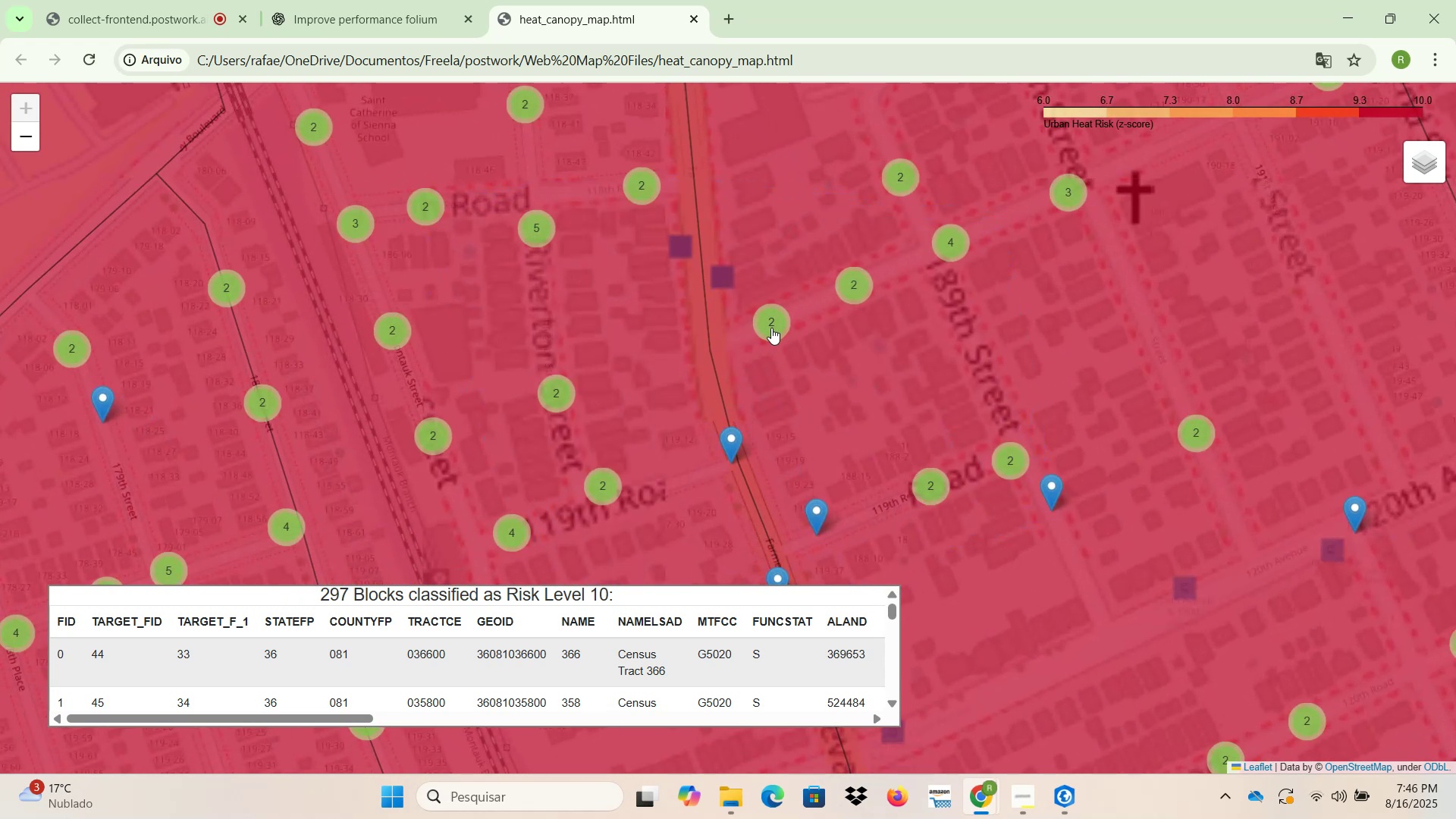 
left_click([771, 328])
 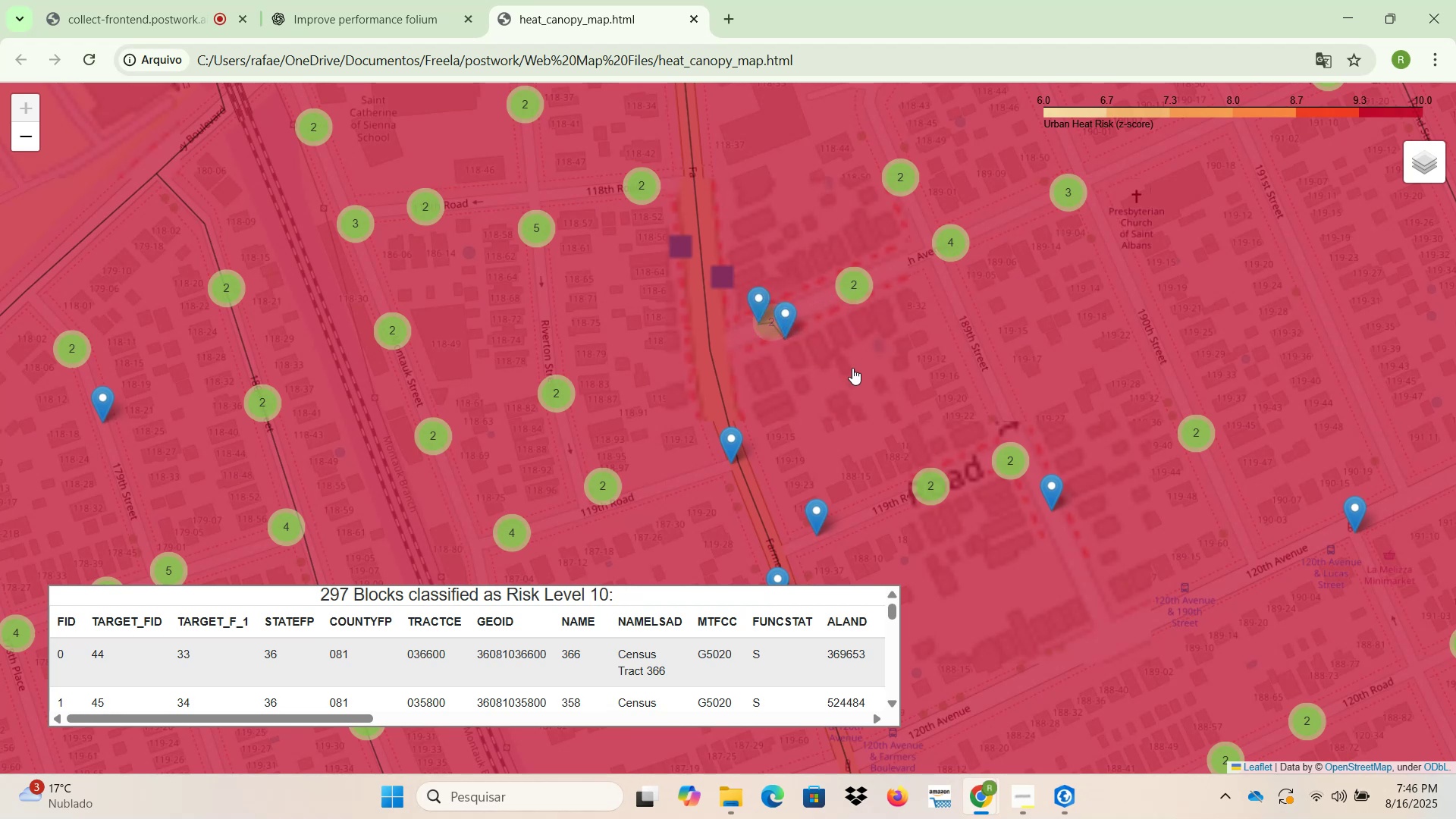 
scroll: coordinate [852, 415], scroll_direction: down, amount: 10.0
 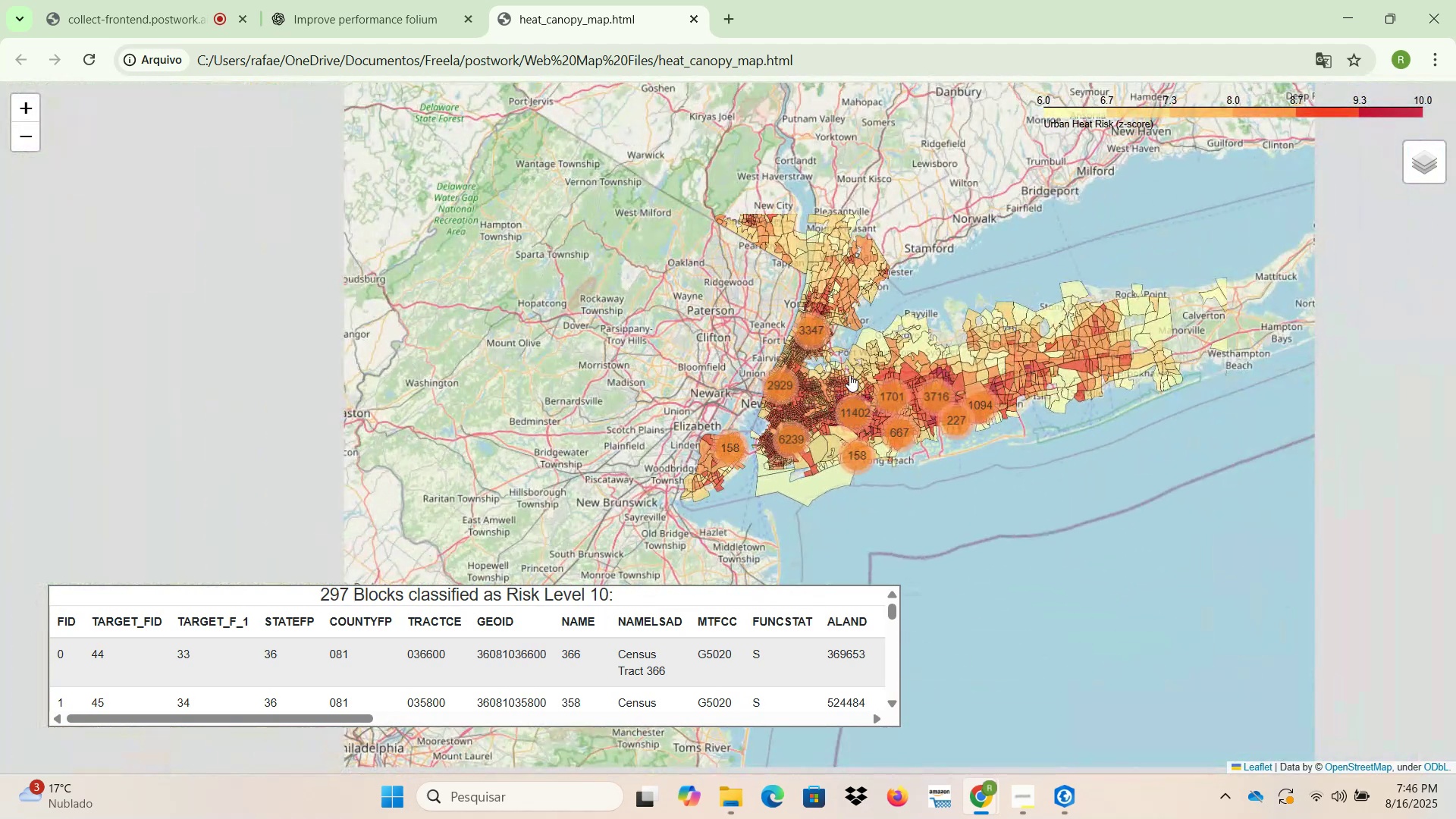 
left_click_drag(start_coordinate=[855, 329], to_coordinate=[798, 411])
 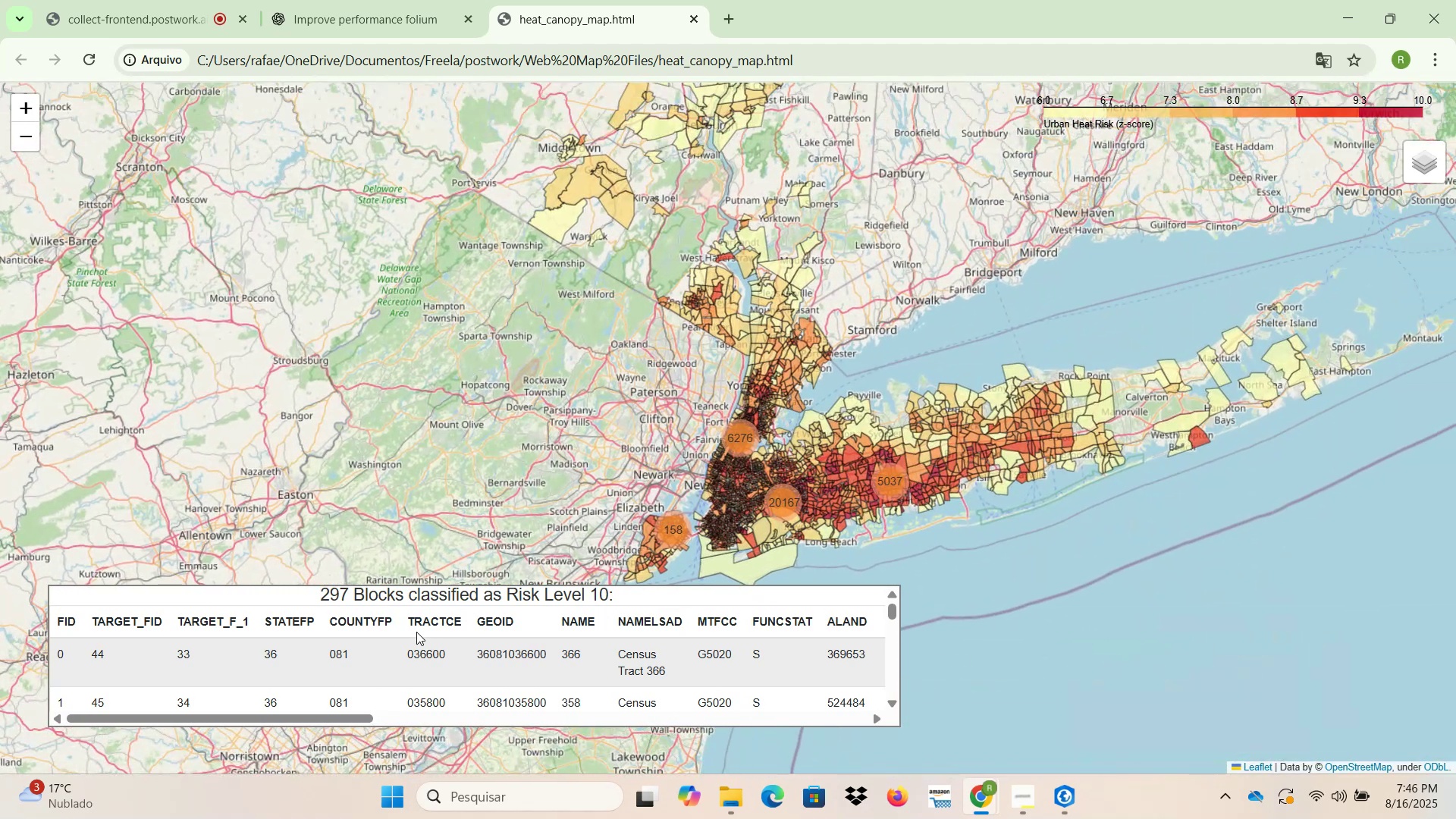 
left_click_drag(start_coordinate=[323, 720], to_coordinate=[777, 720])
 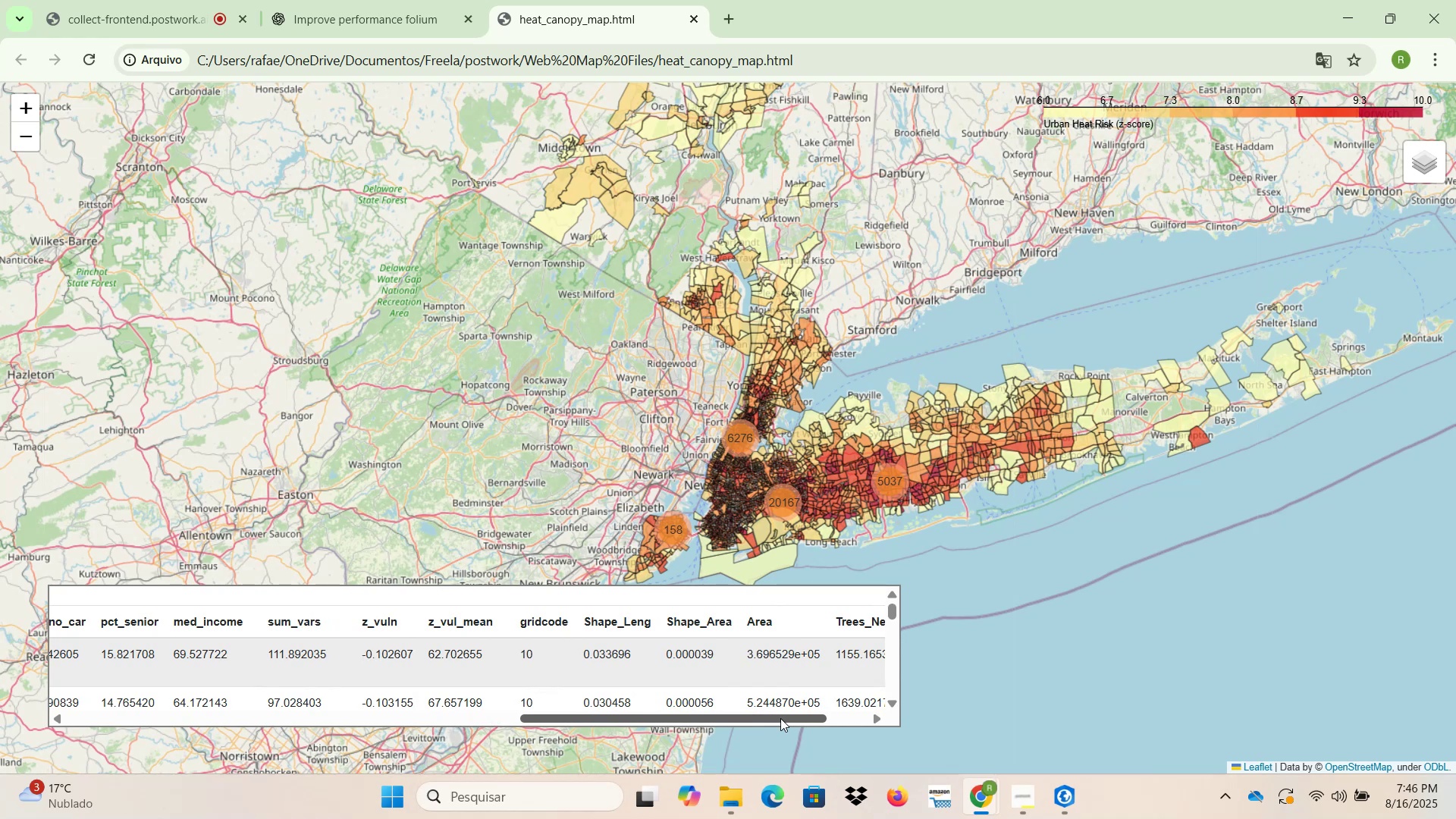 
left_click_drag(start_coordinate=[780, 718], to_coordinate=[837, 721])
 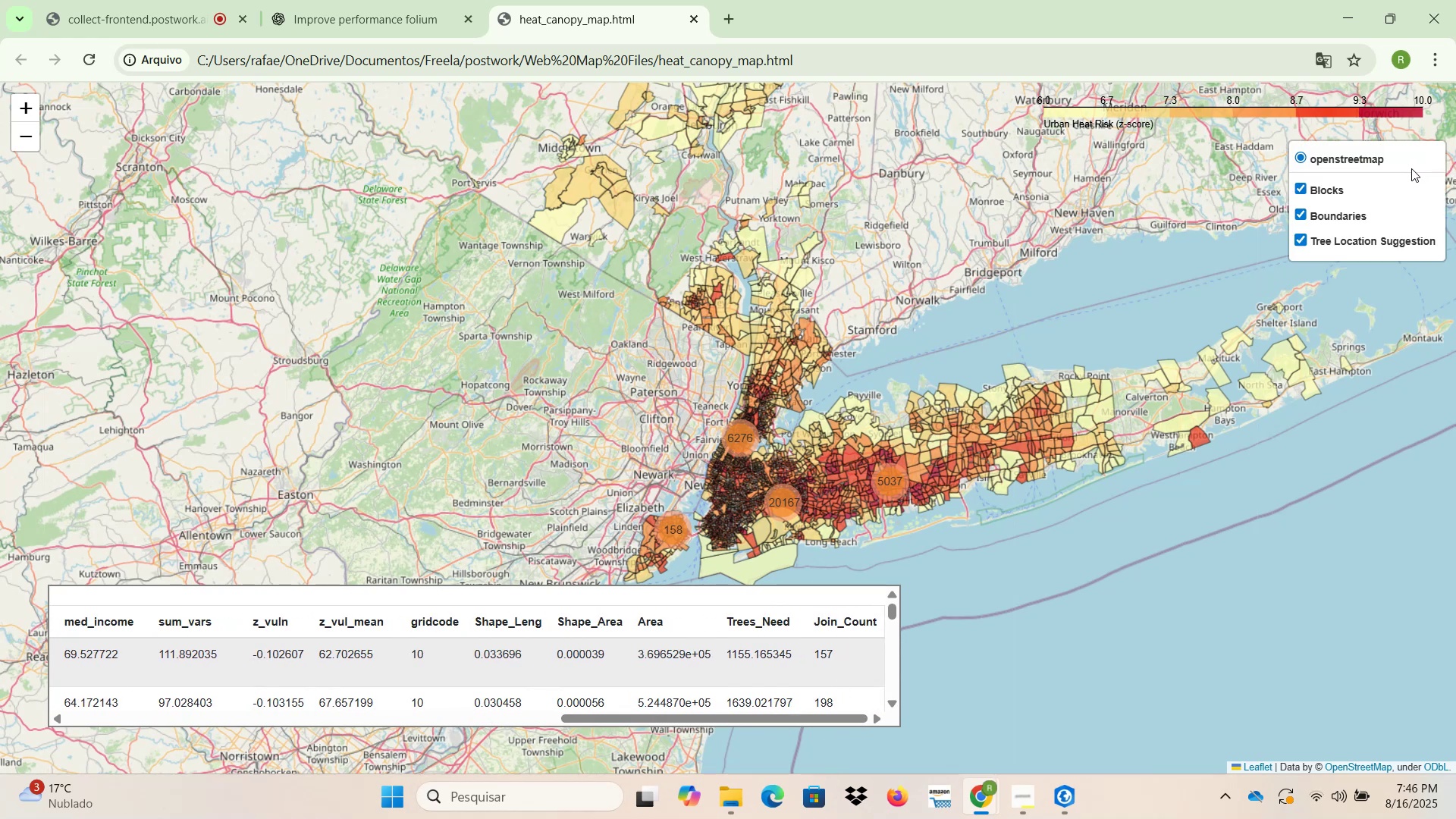 
left_click([1301, 189])
 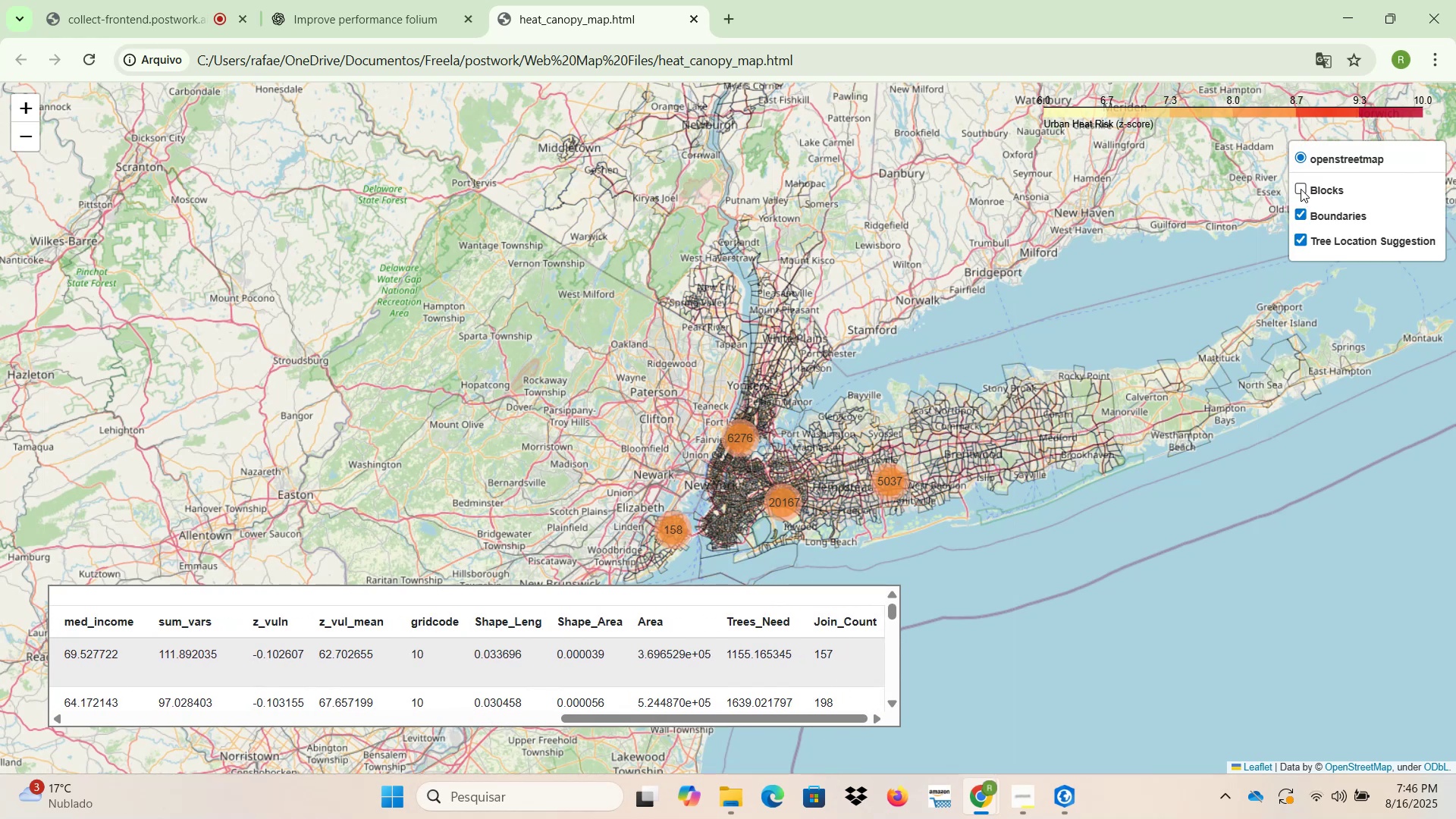 
left_click([1301, 189])
 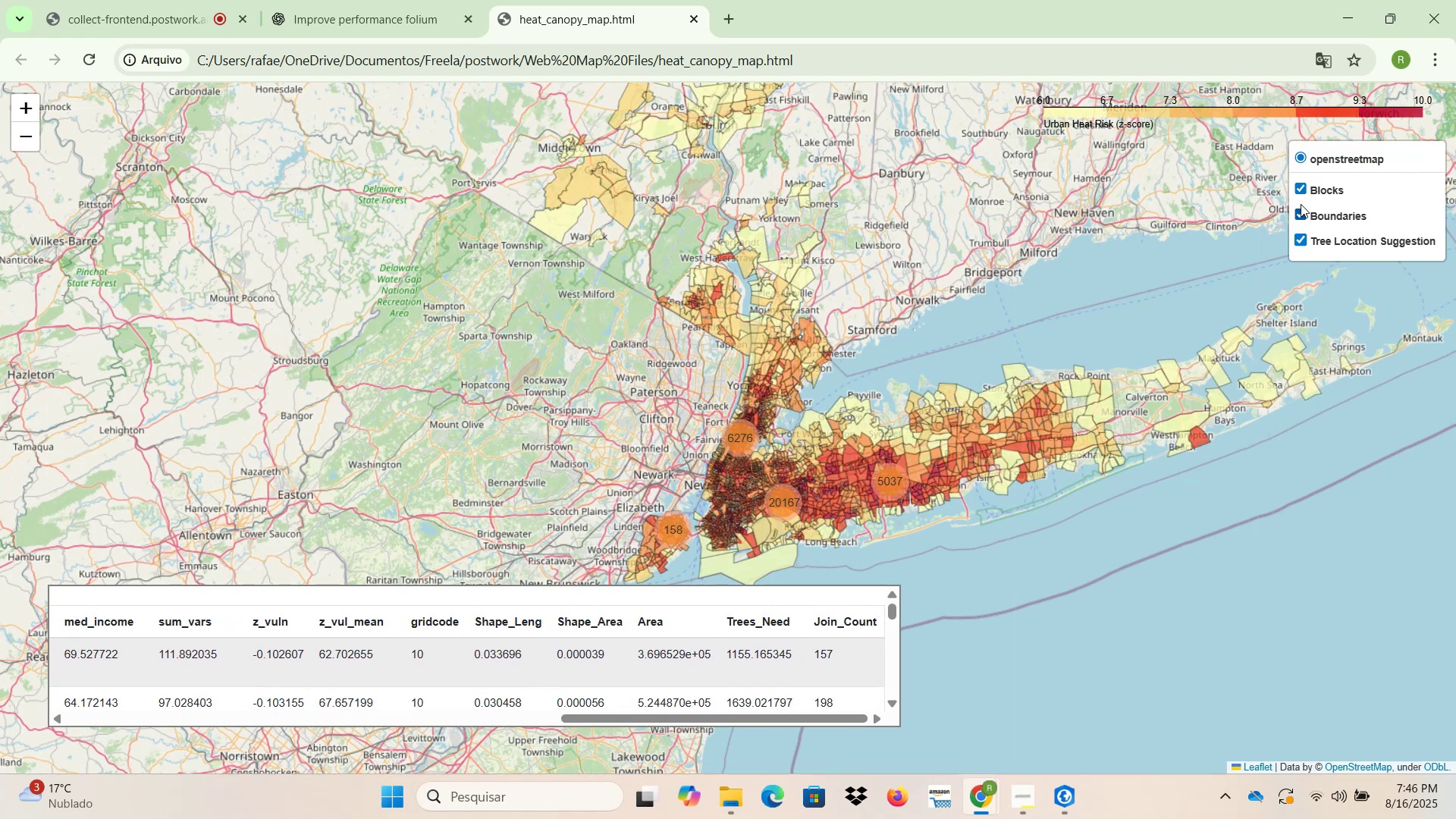 
left_click([1296, 215])
 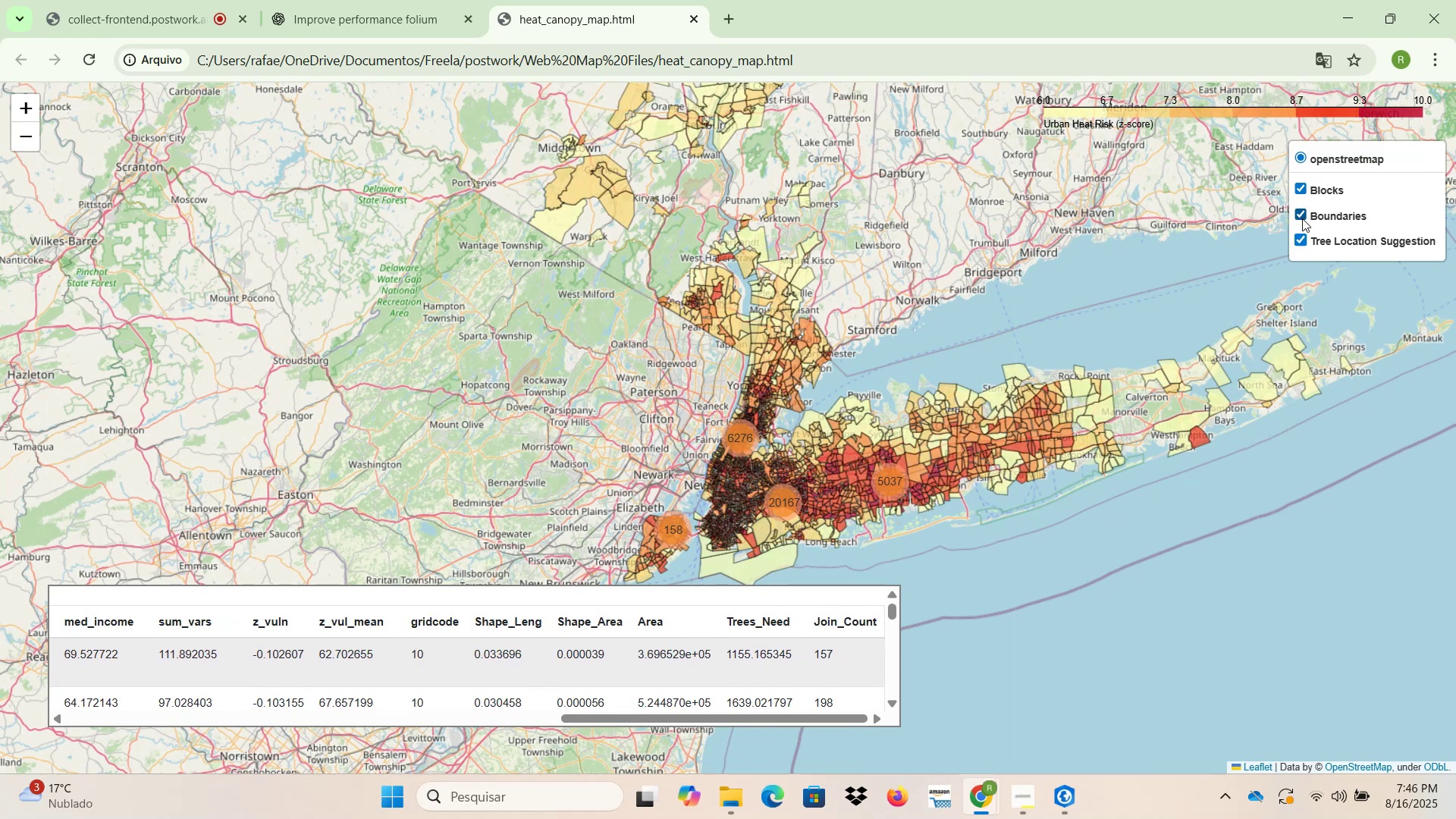 
left_click([1305, 241])
 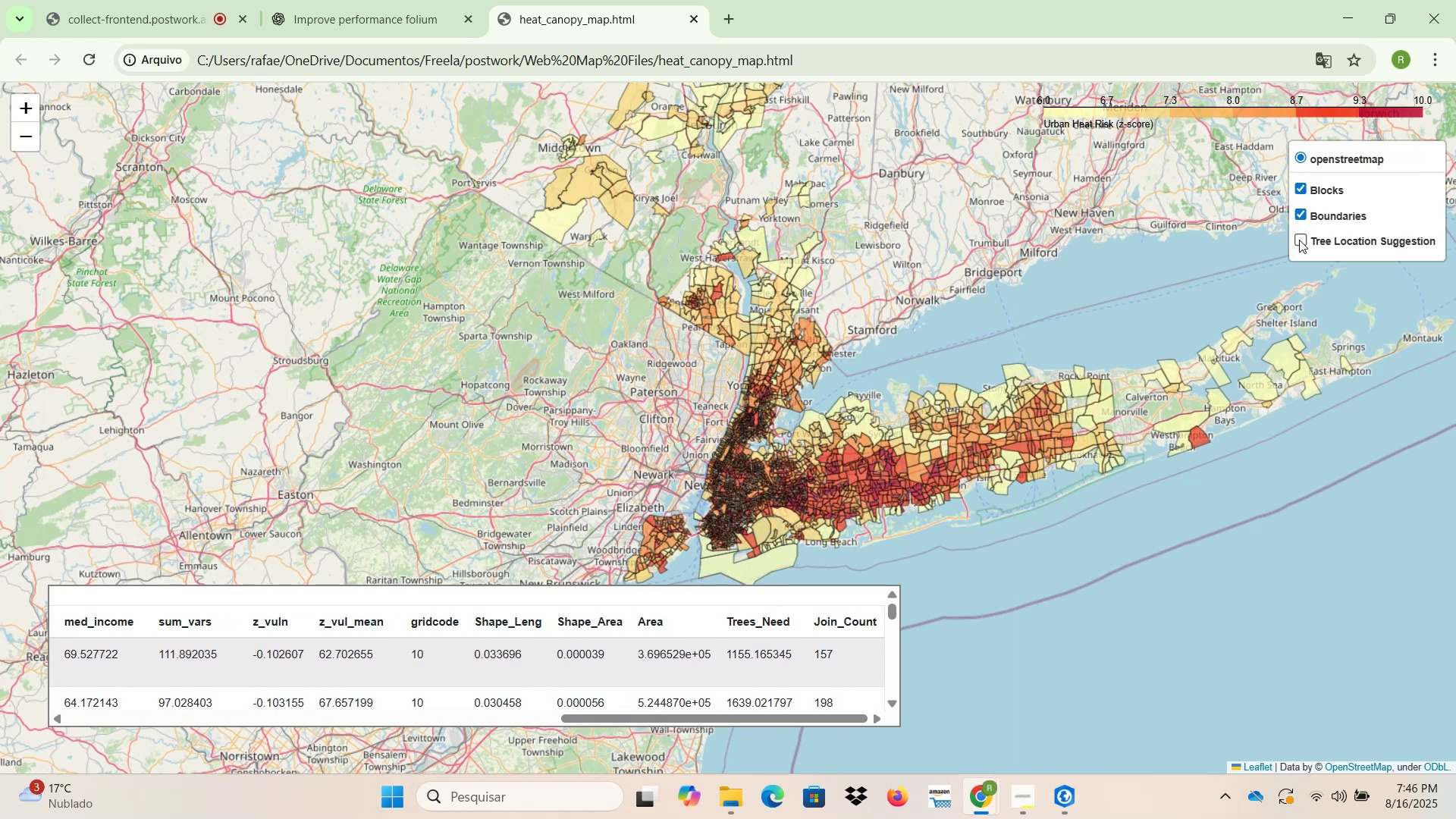 
left_click([1299, 240])
 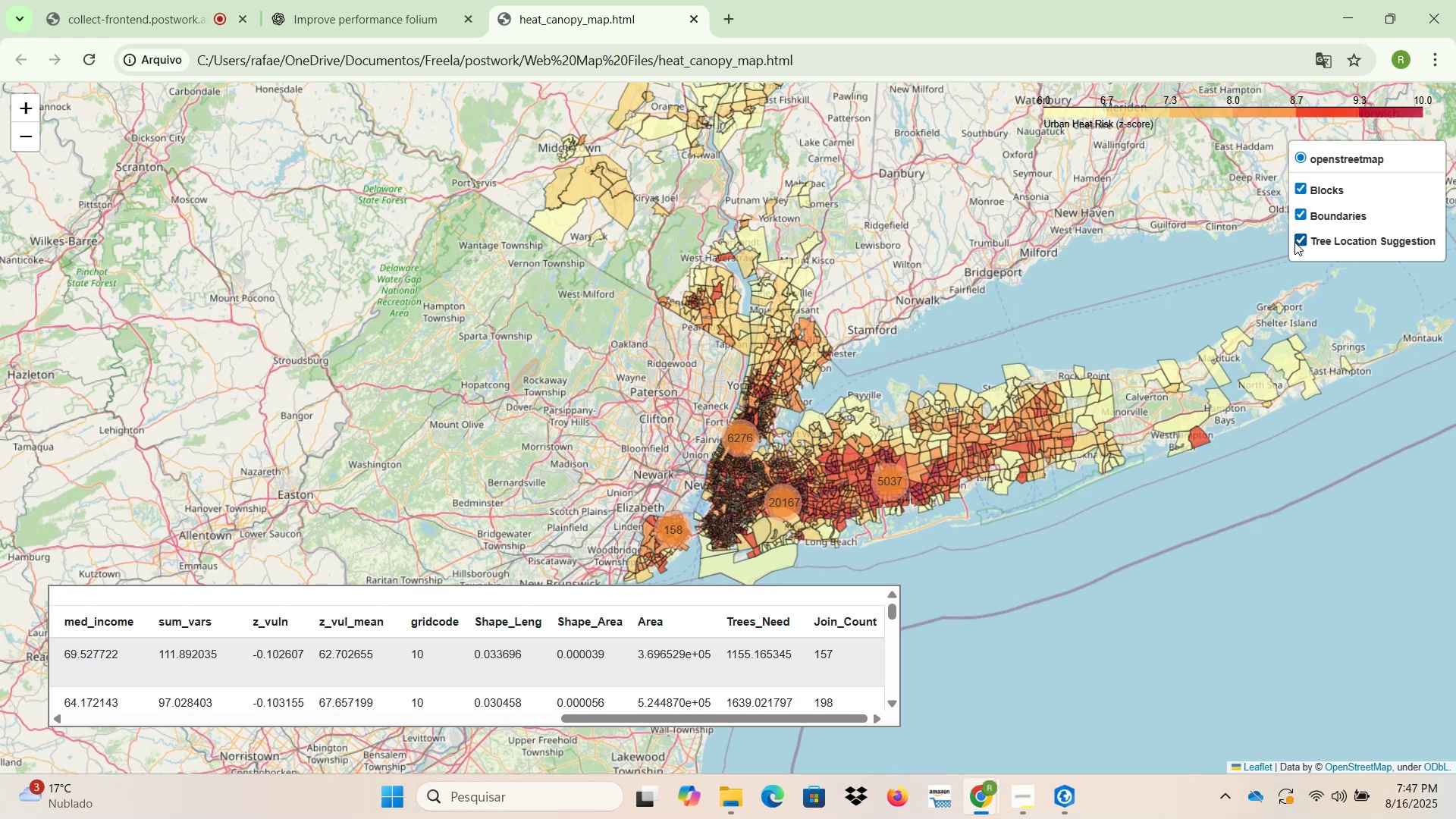 
wait(26.73)
 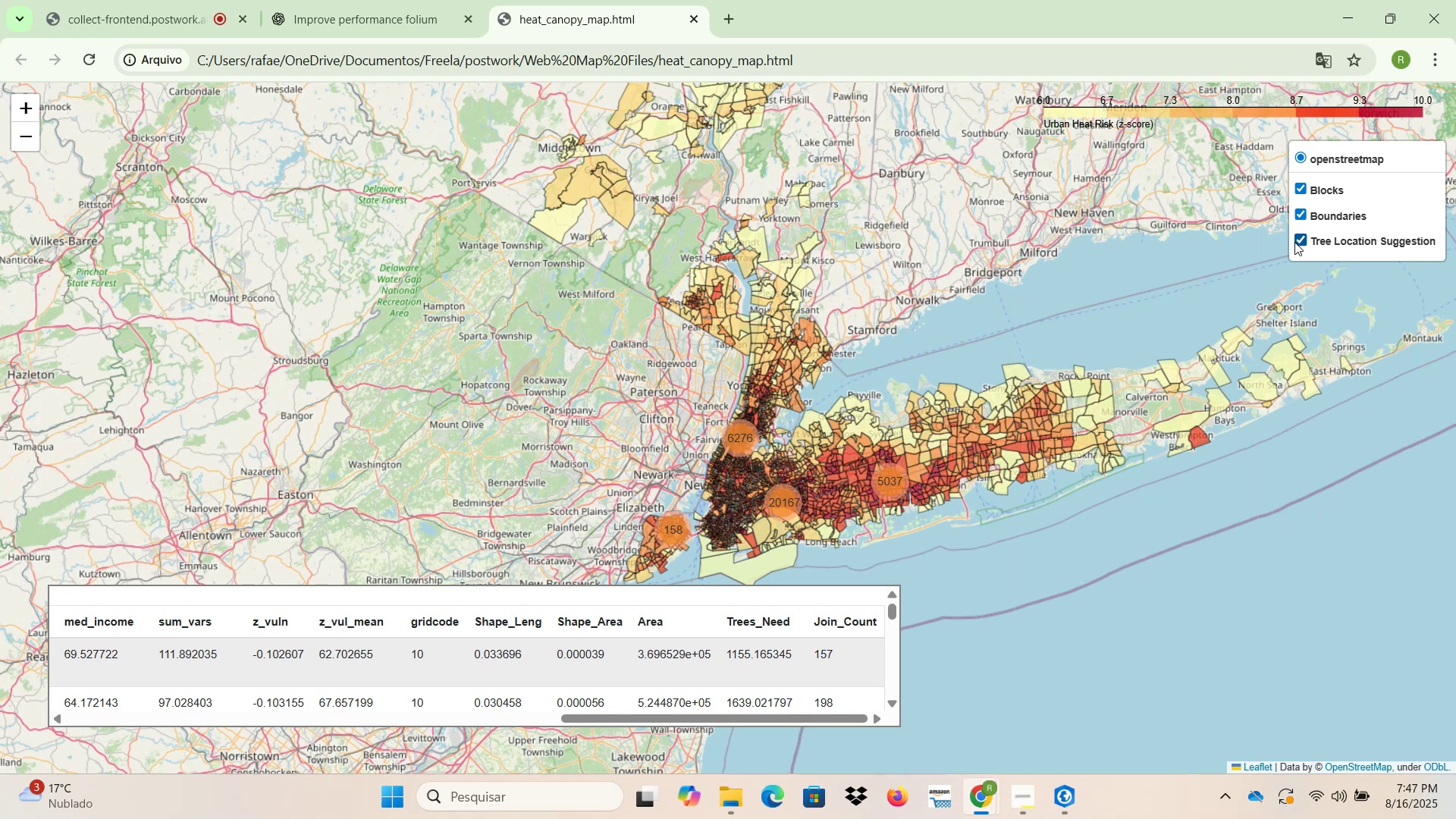 
scroll: coordinate [853, 491], scroll_direction: up, amount: 3.0
 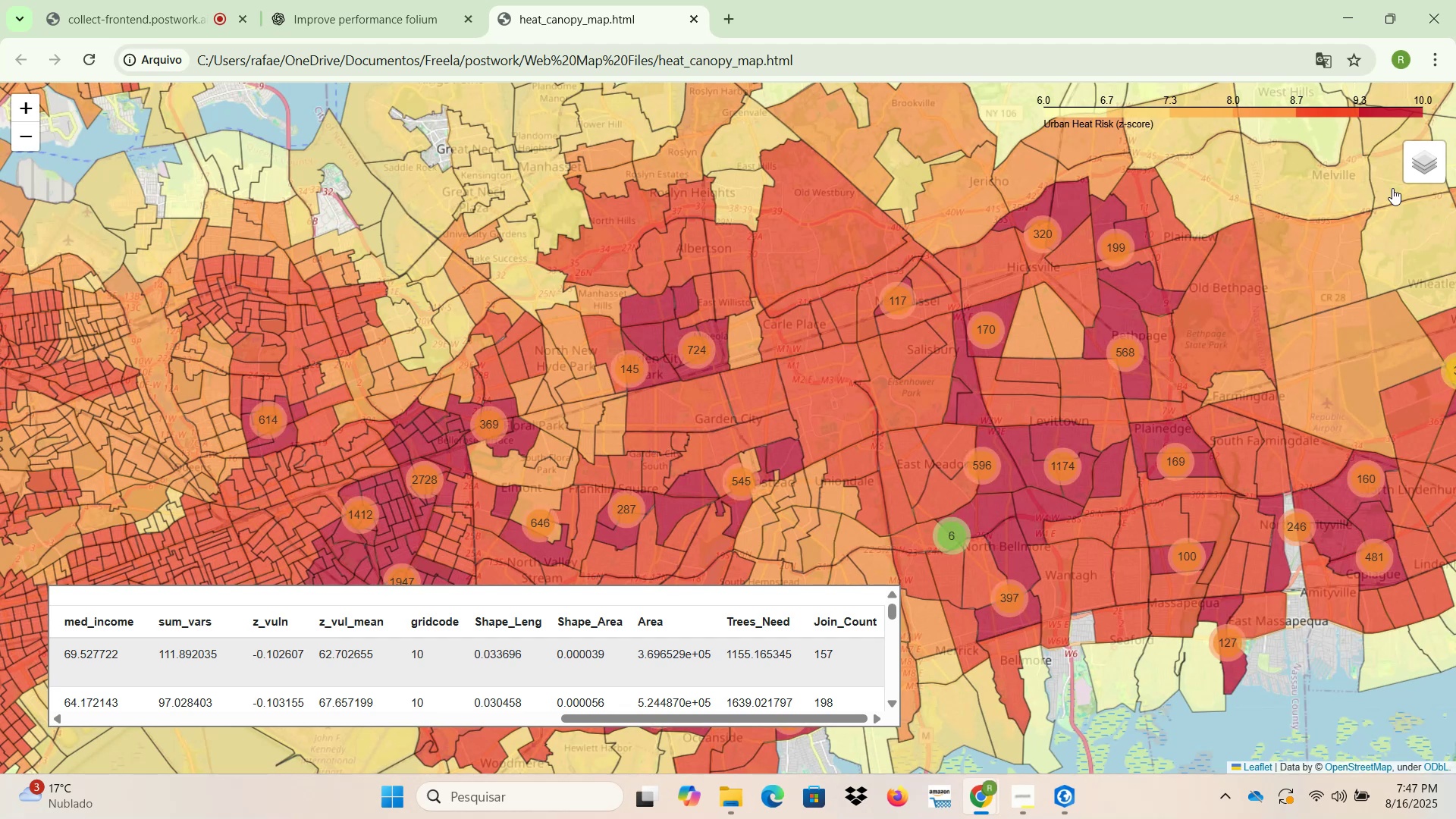 
wait(5.35)
 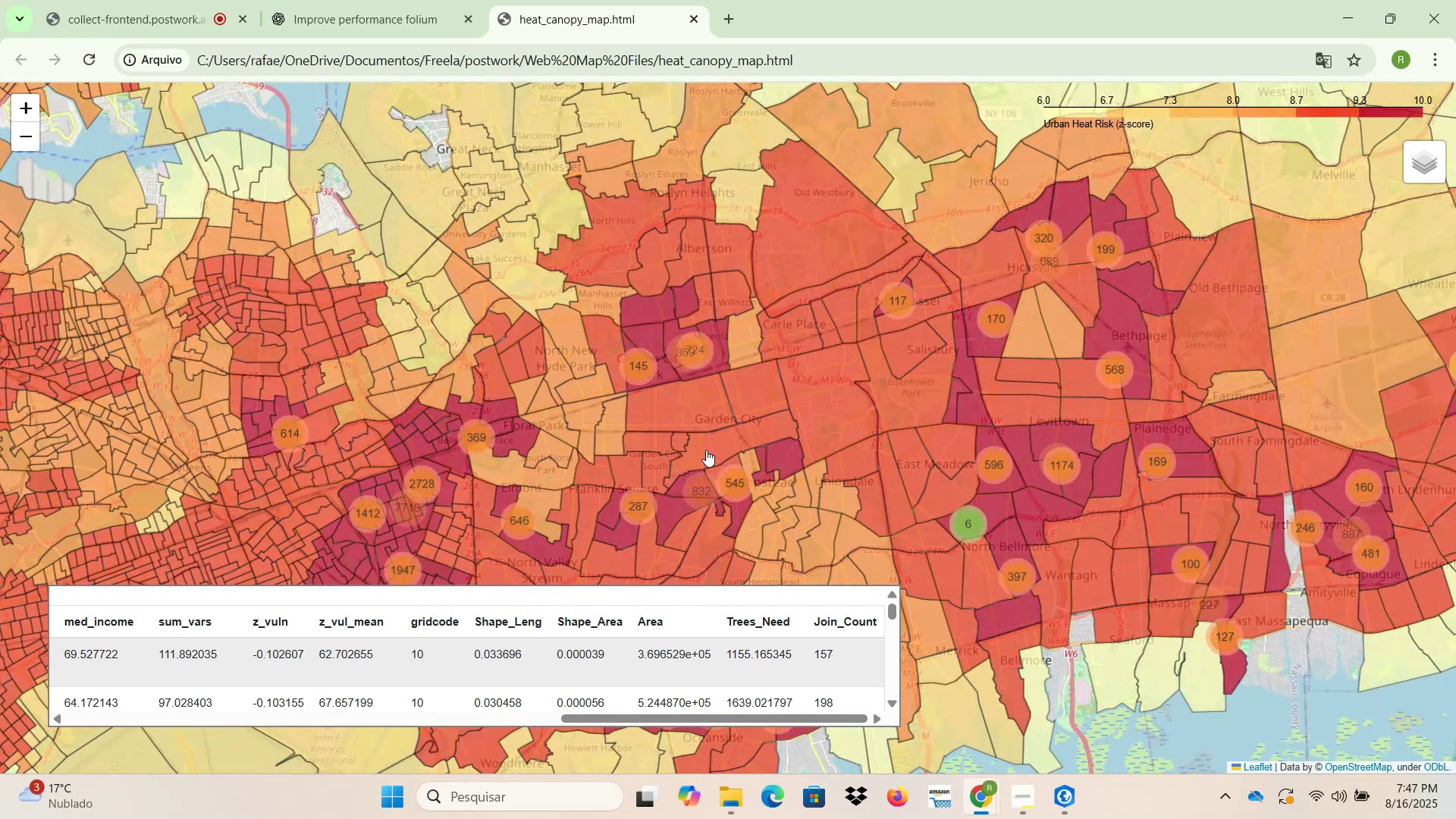 
left_click([1298, 190])
 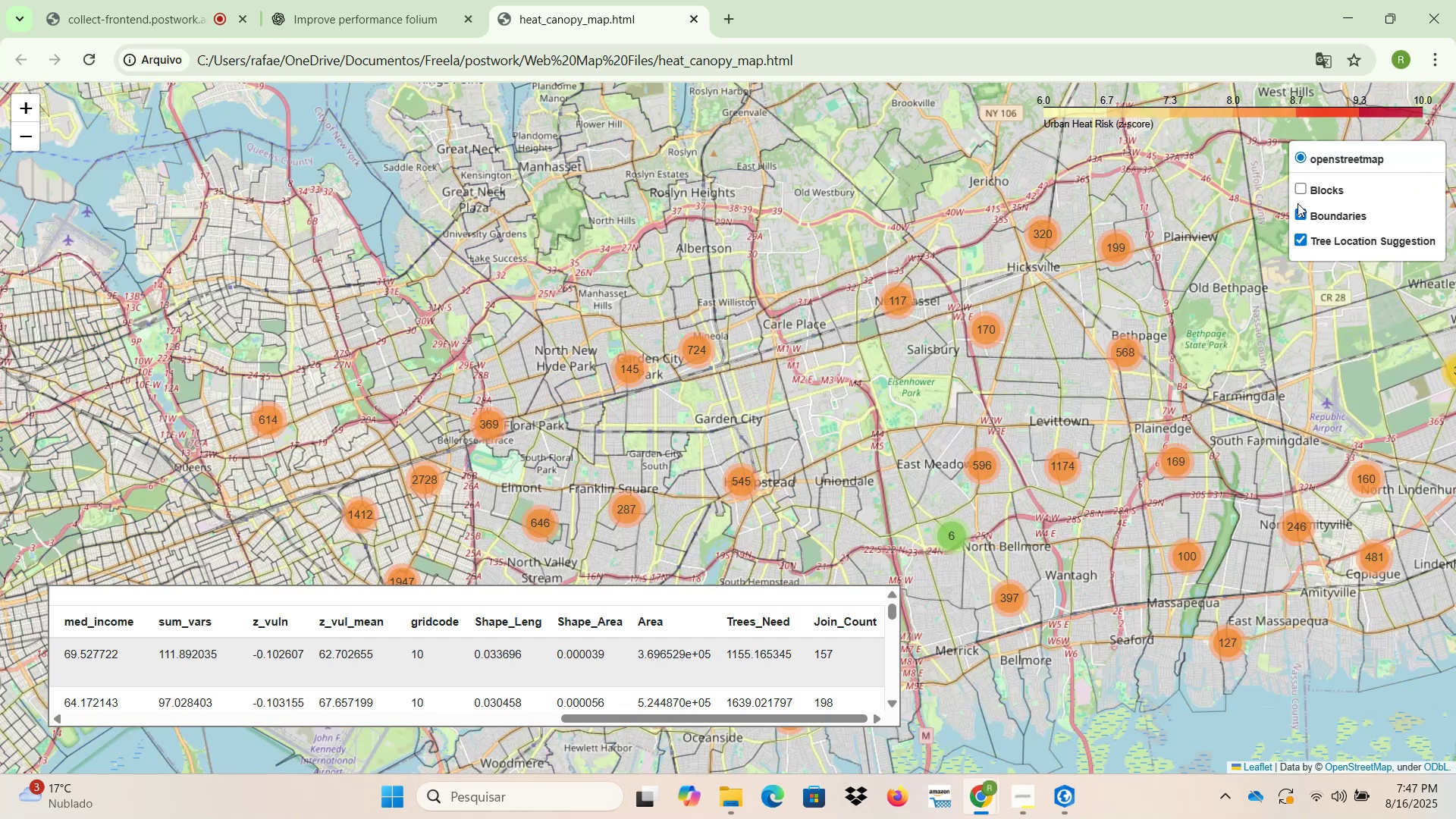 
left_click([1296, 216])
 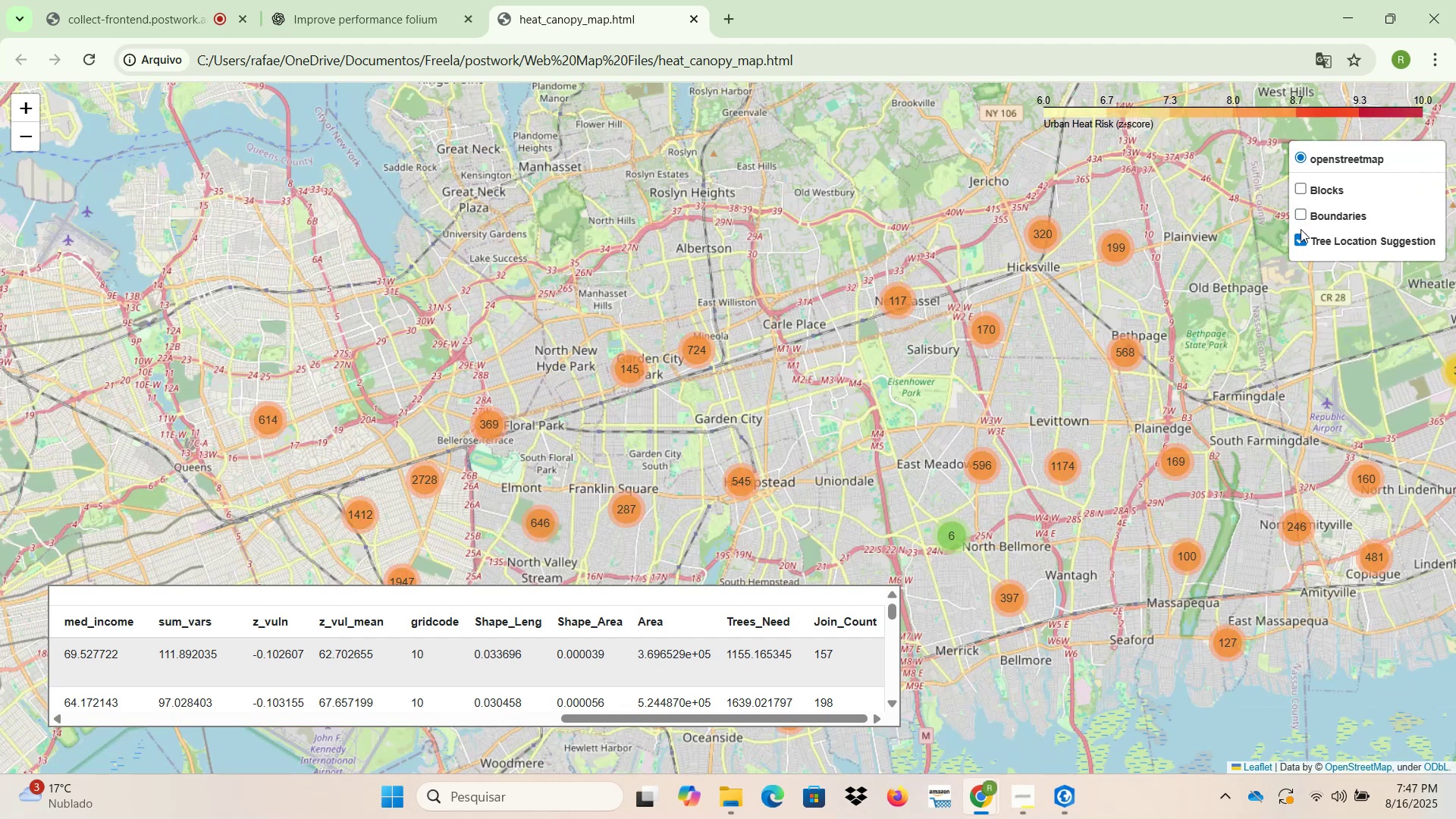 
left_click([1298, 240])
 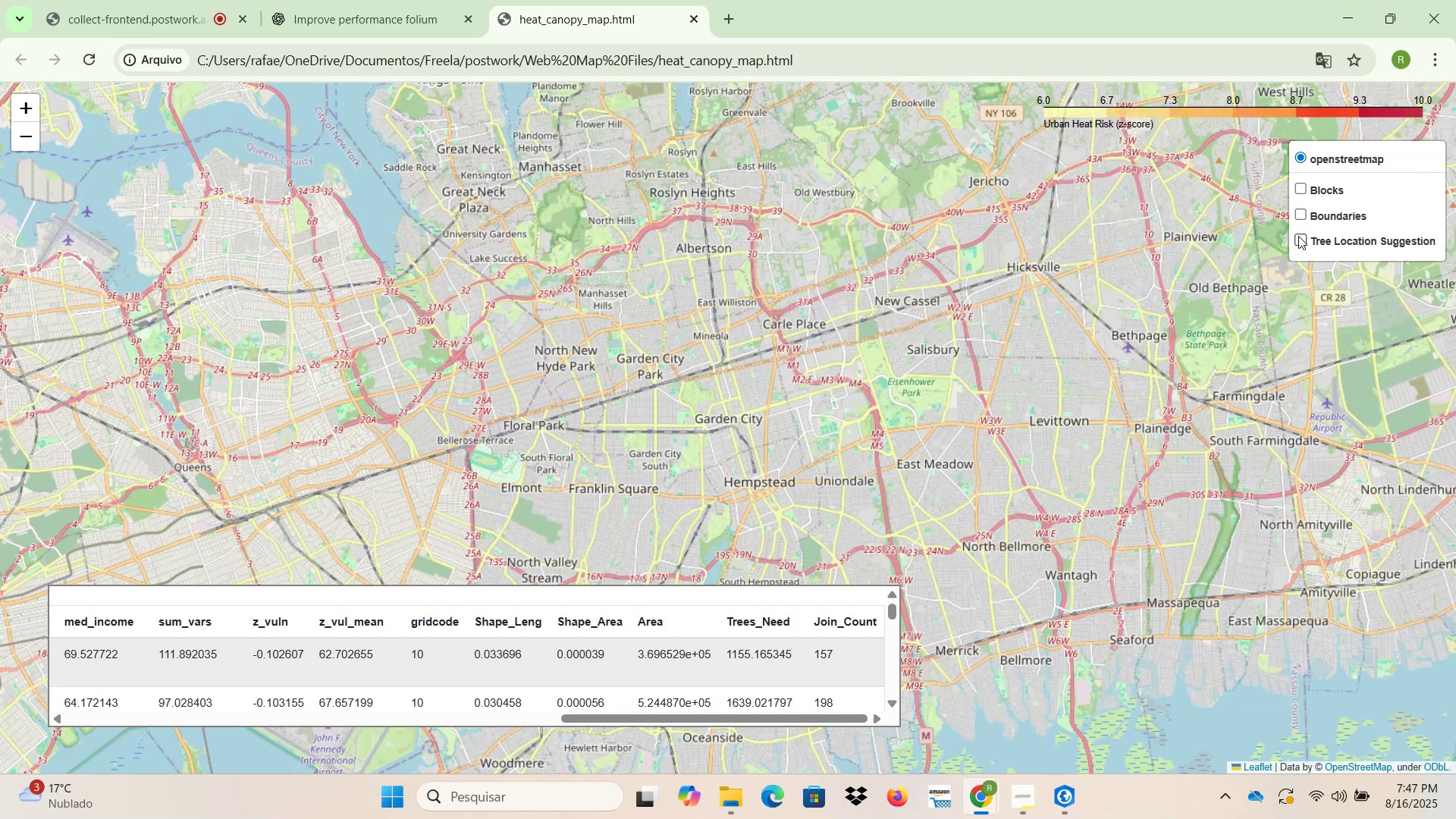 
left_click([1298, 215])
 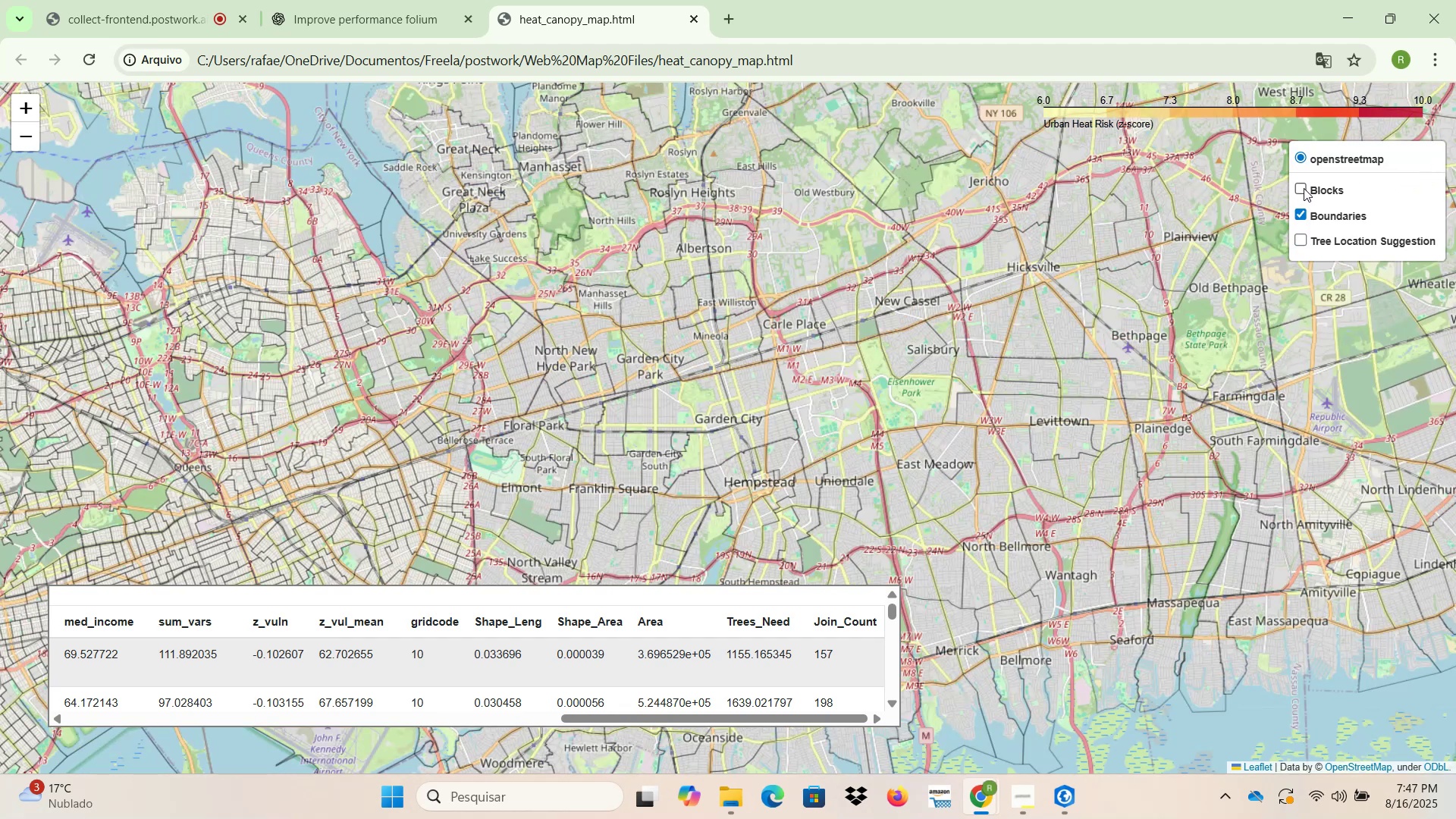 
left_click([1304, 185])
 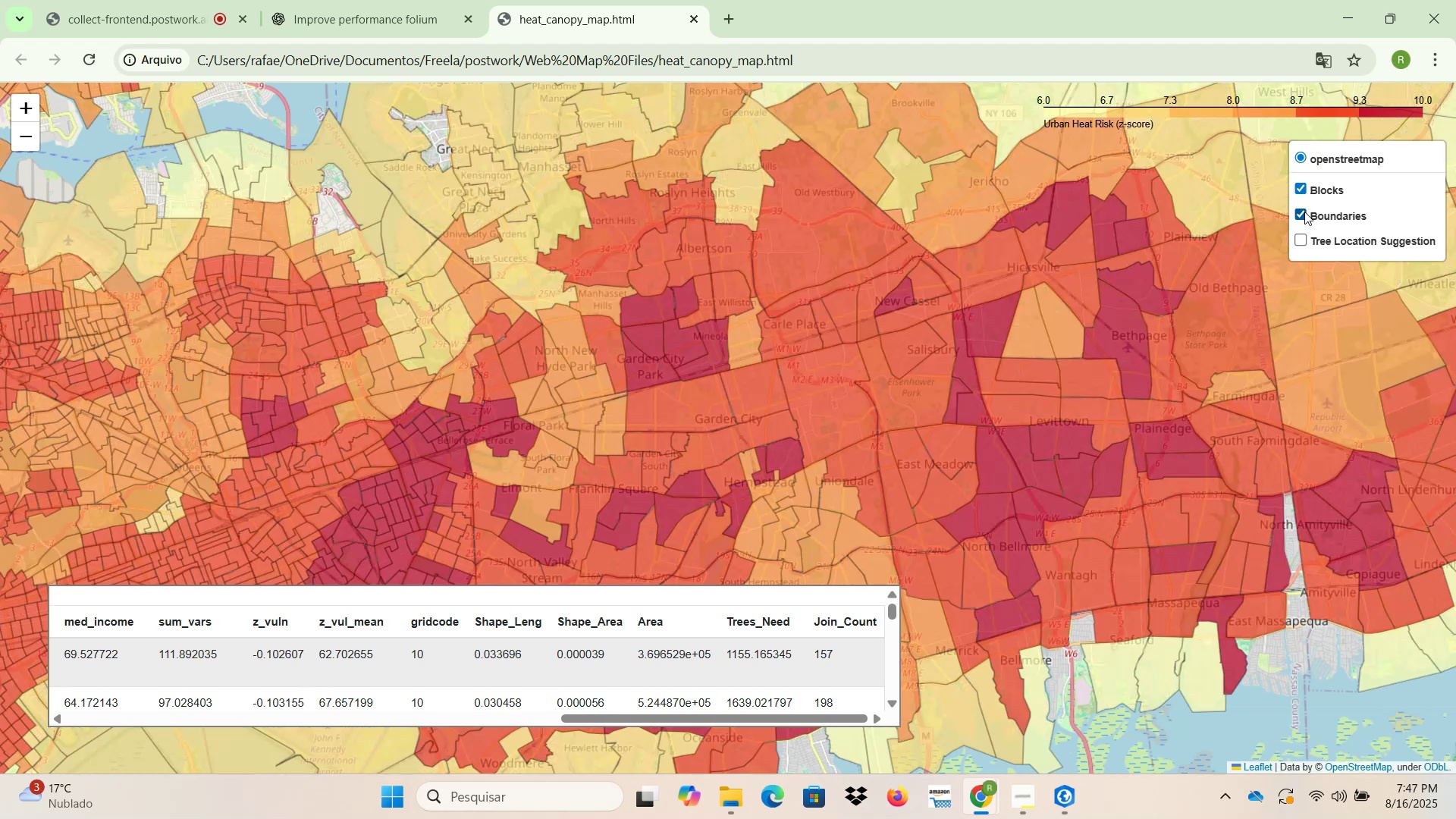 
left_click([1304, 234])
 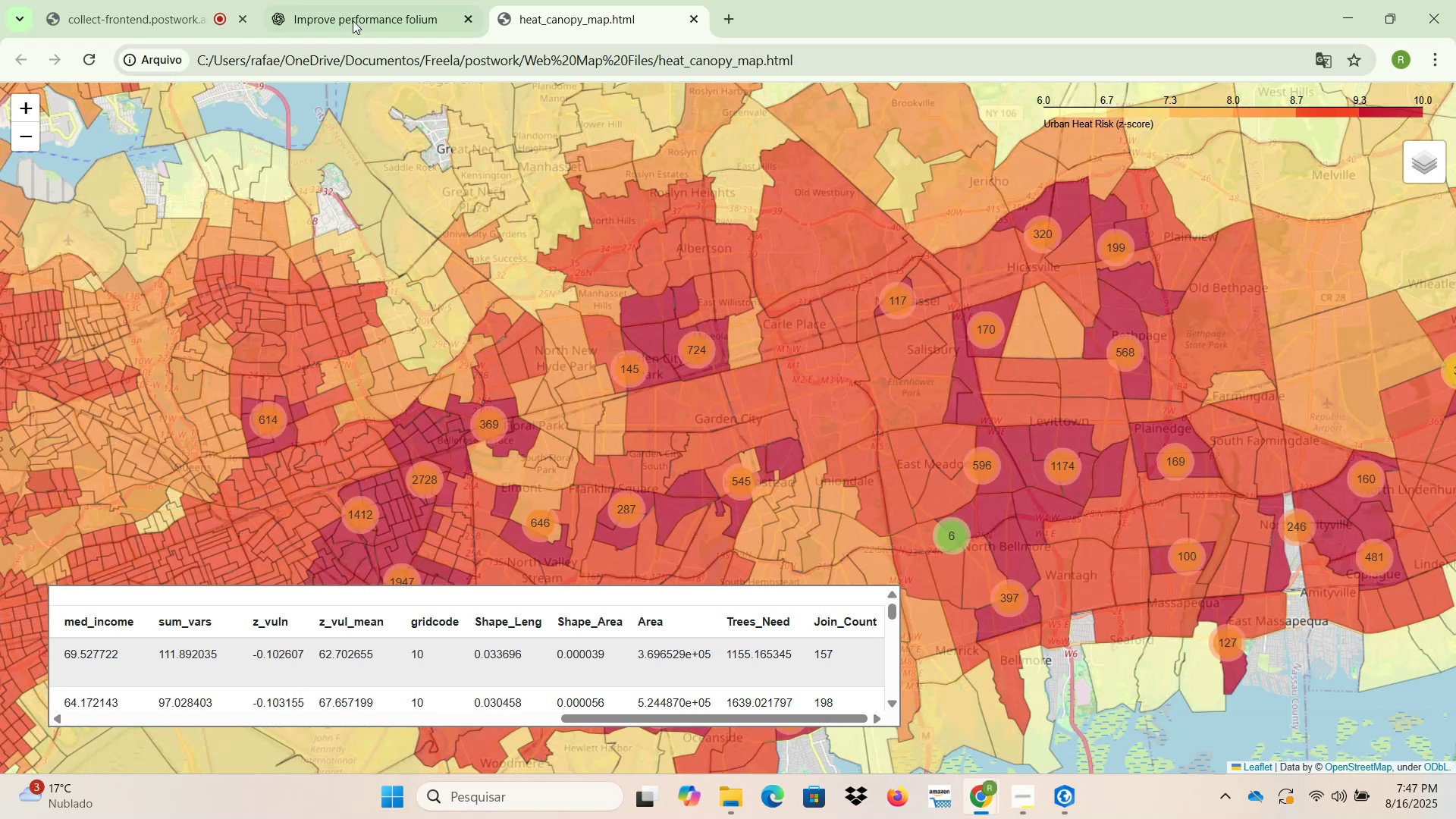 
left_click([336, 8])
 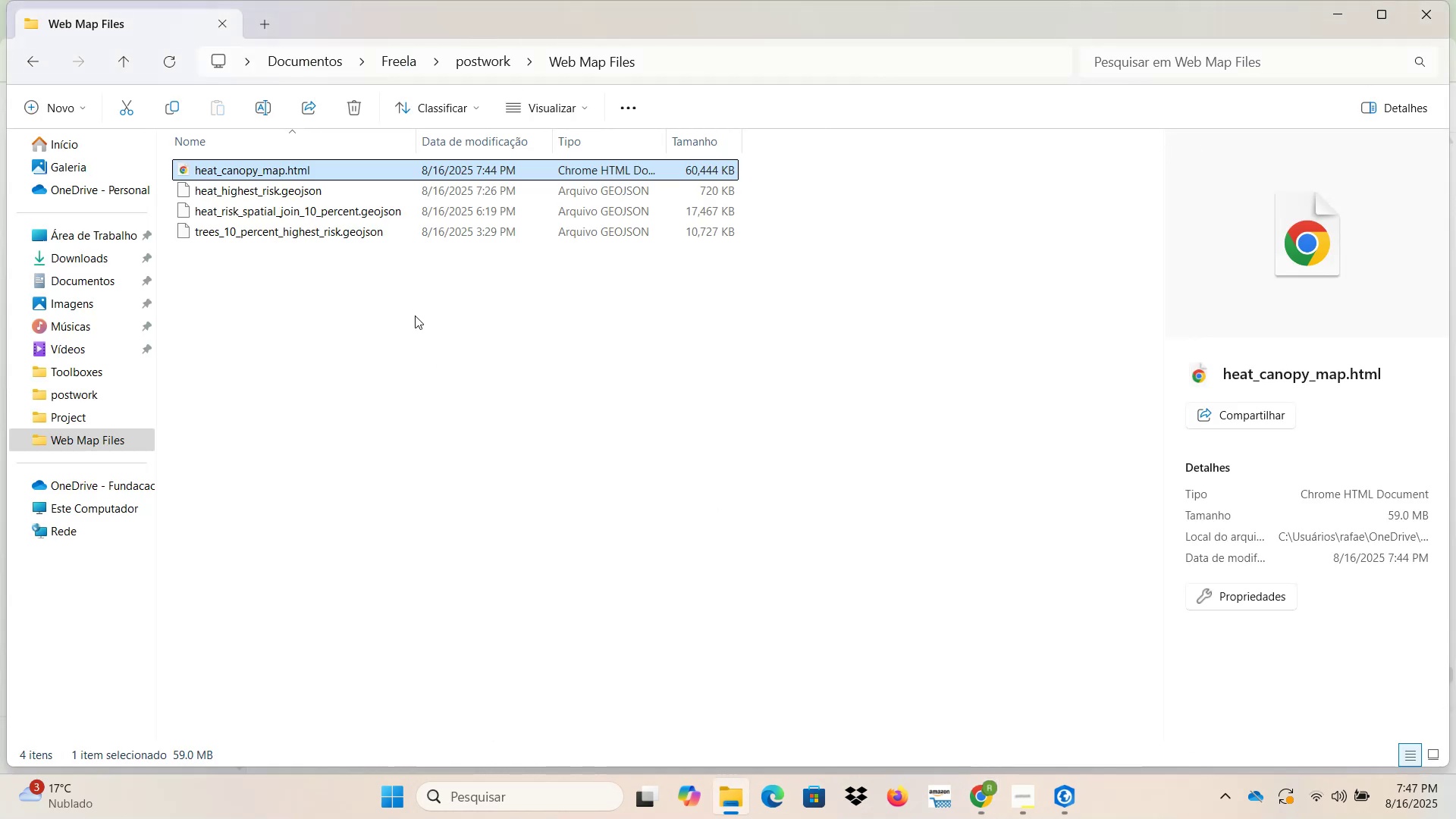 
wait(5.47)
 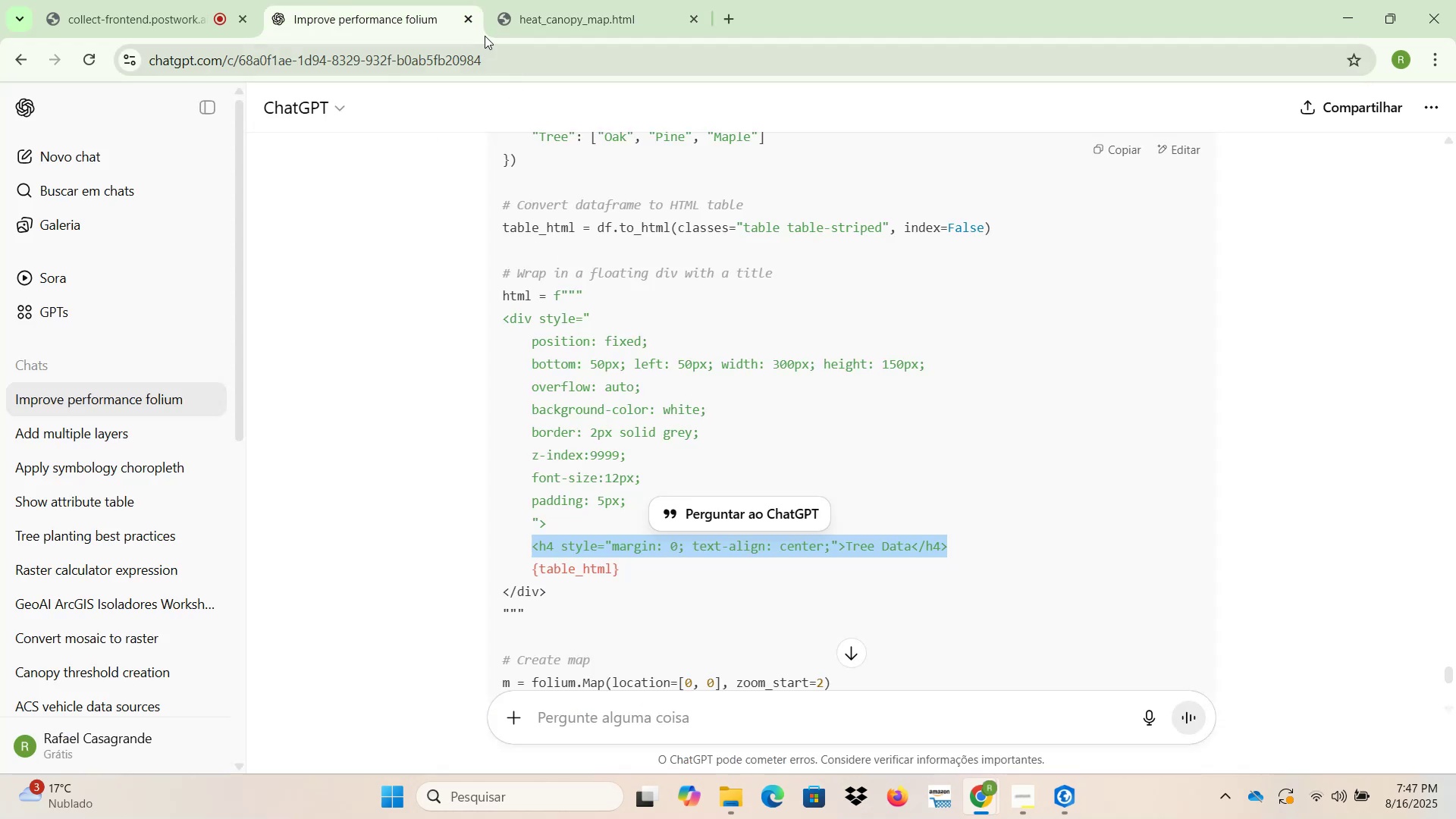 
left_click([461, 65])
 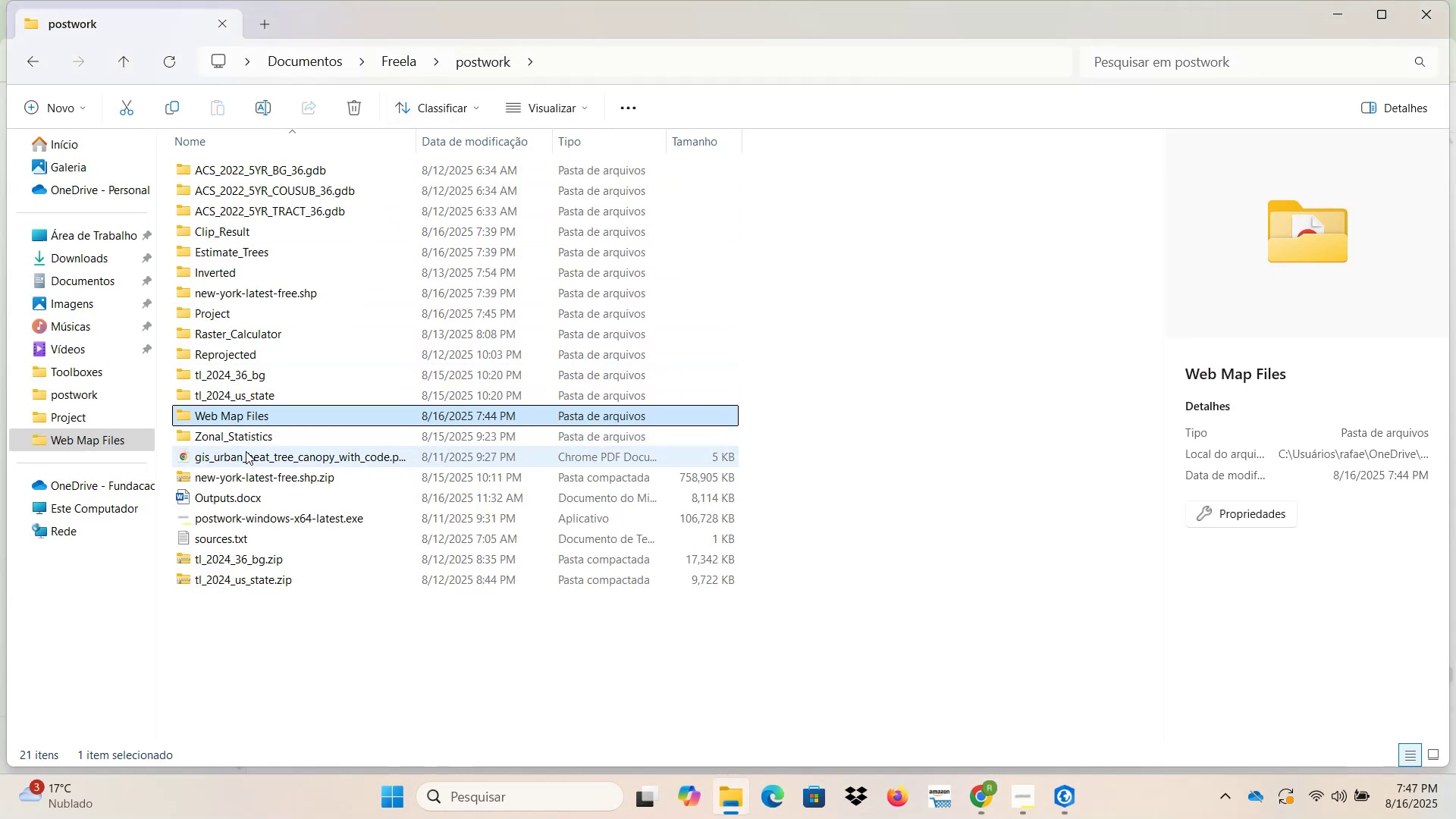 
double_click([246, 456])
 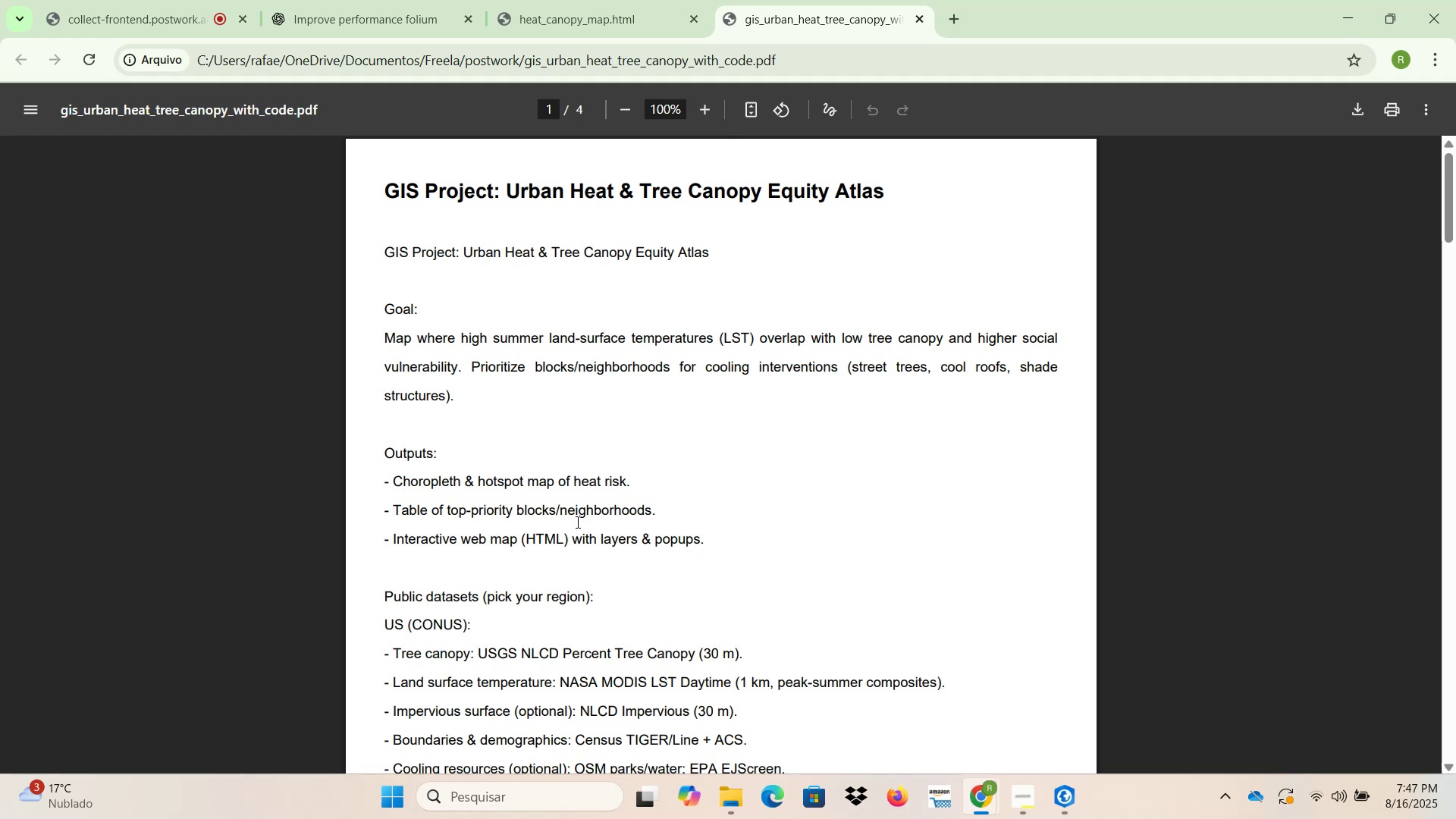 
wait(19.37)
 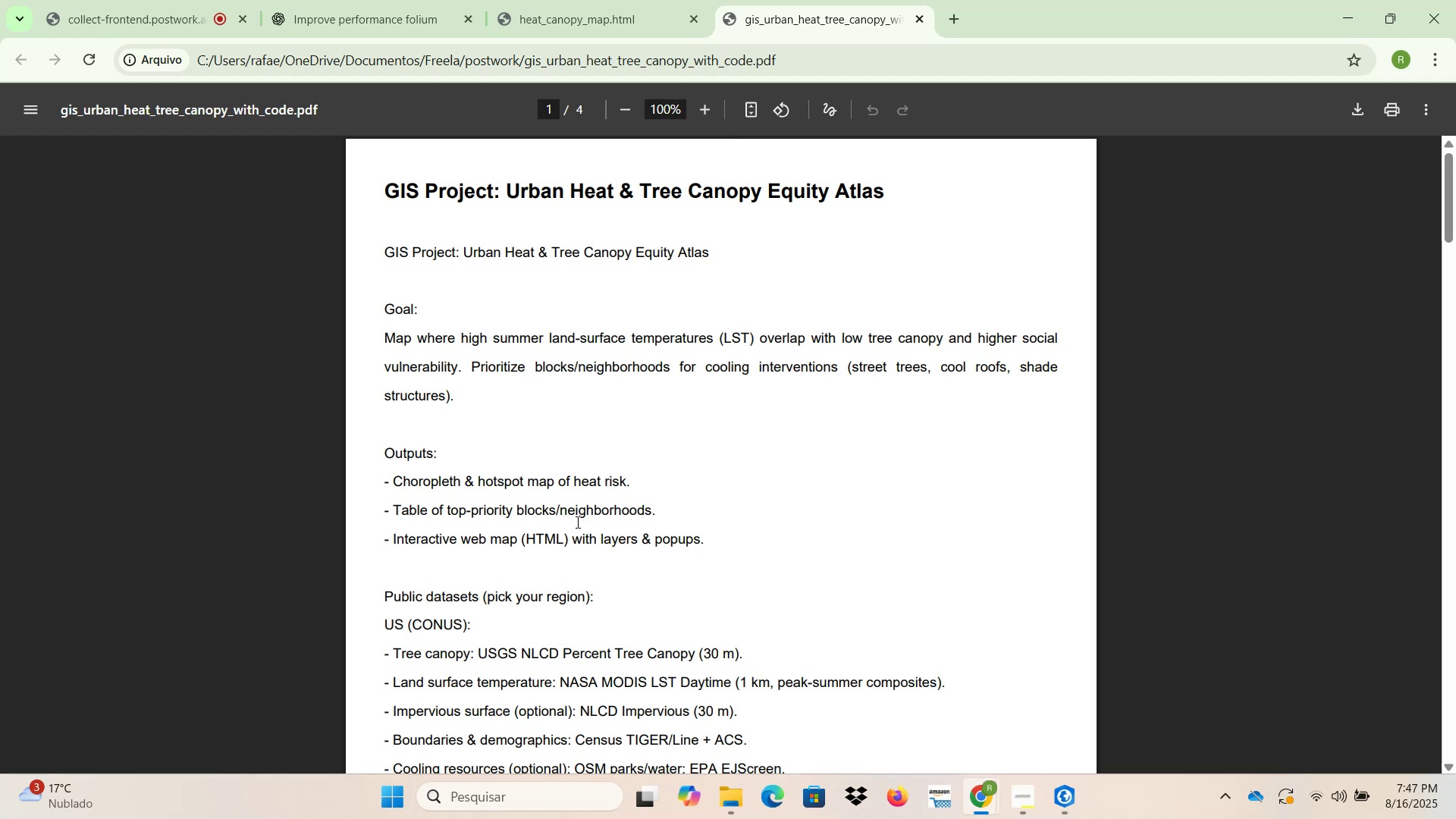 
left_click([1347, 14])
 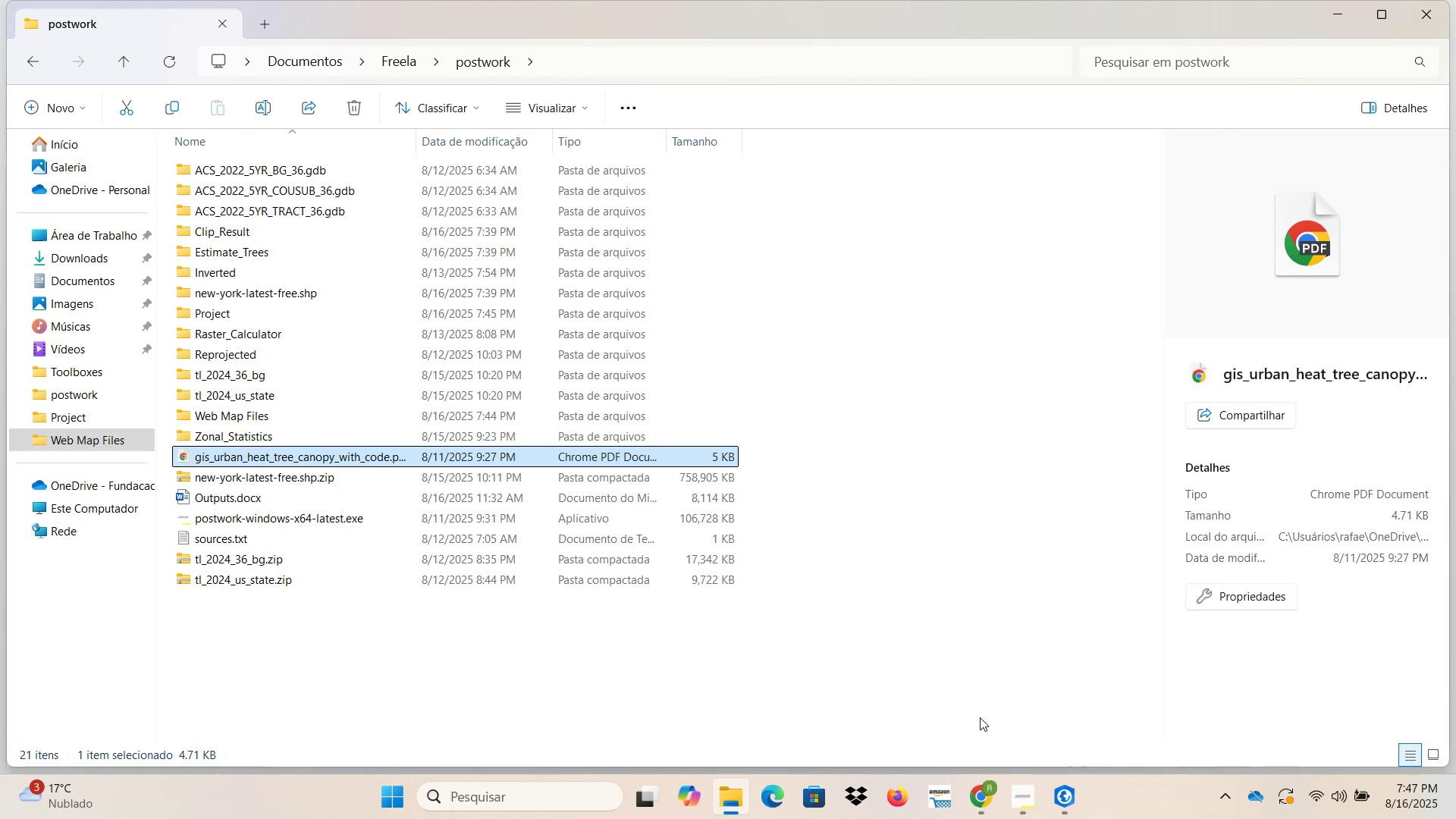 
left_click([984, 794])
 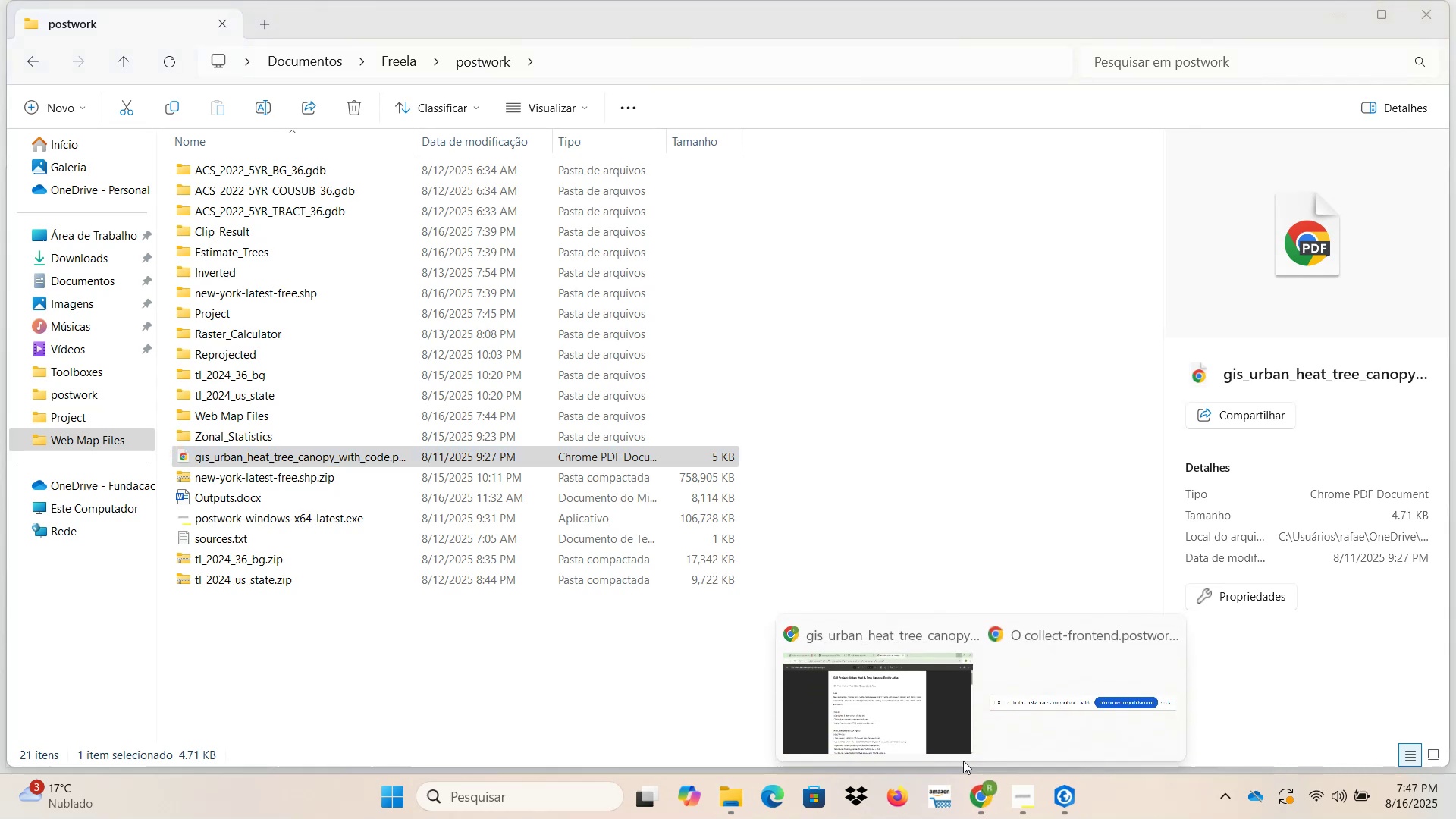 
left_click([906, 687])
 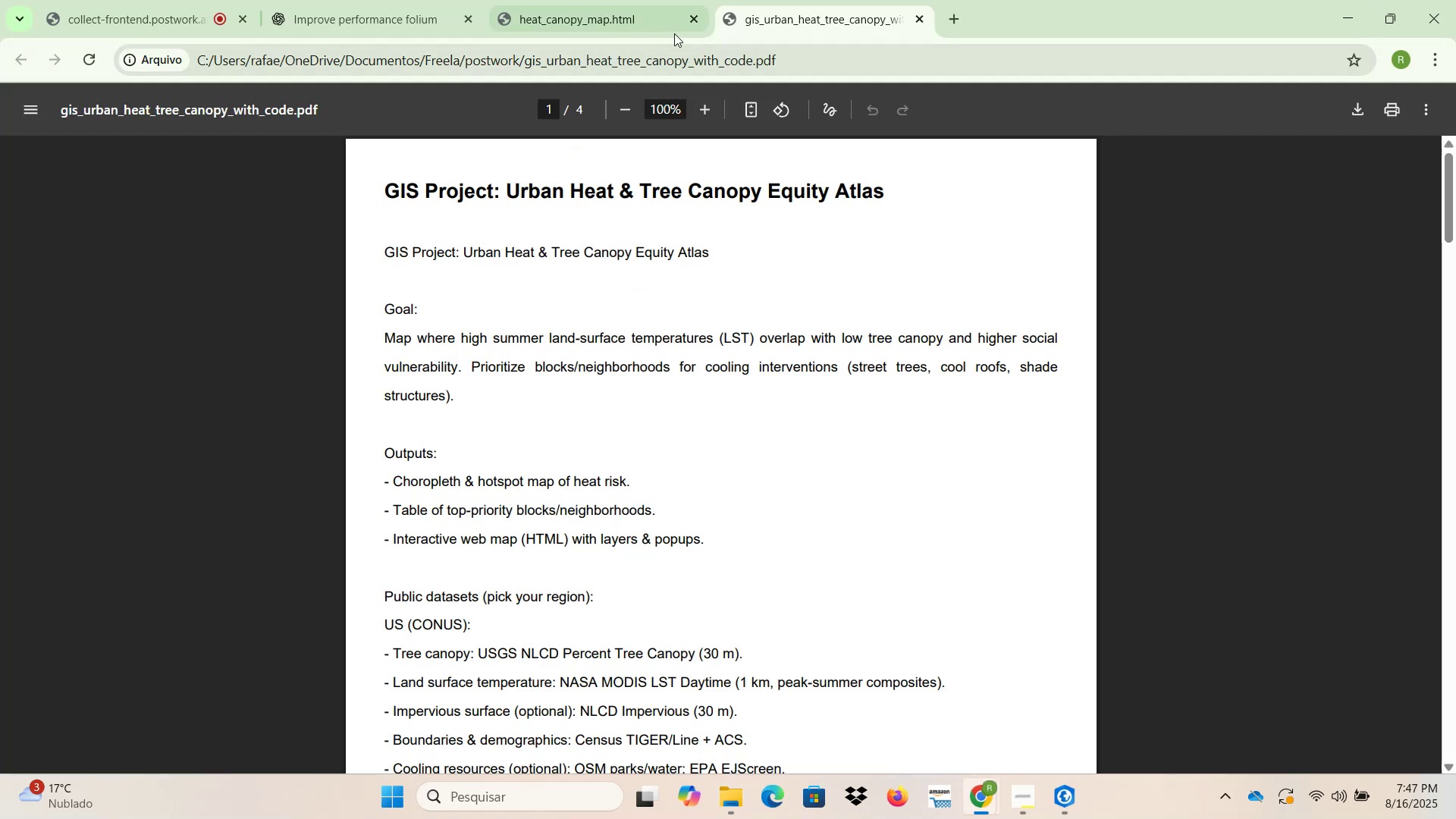 
left_click([607, 20])
 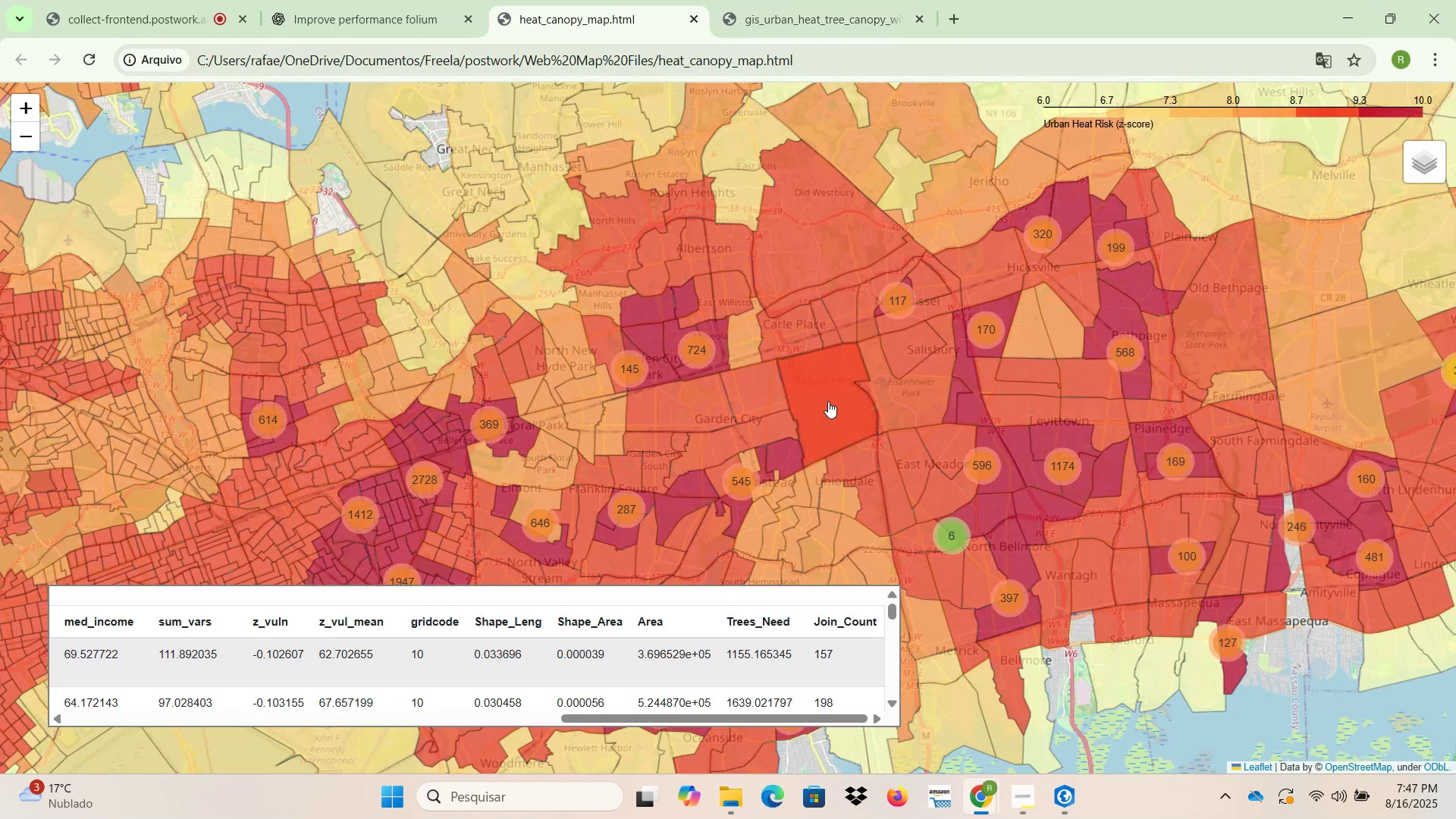 
left_click([836, 398])
 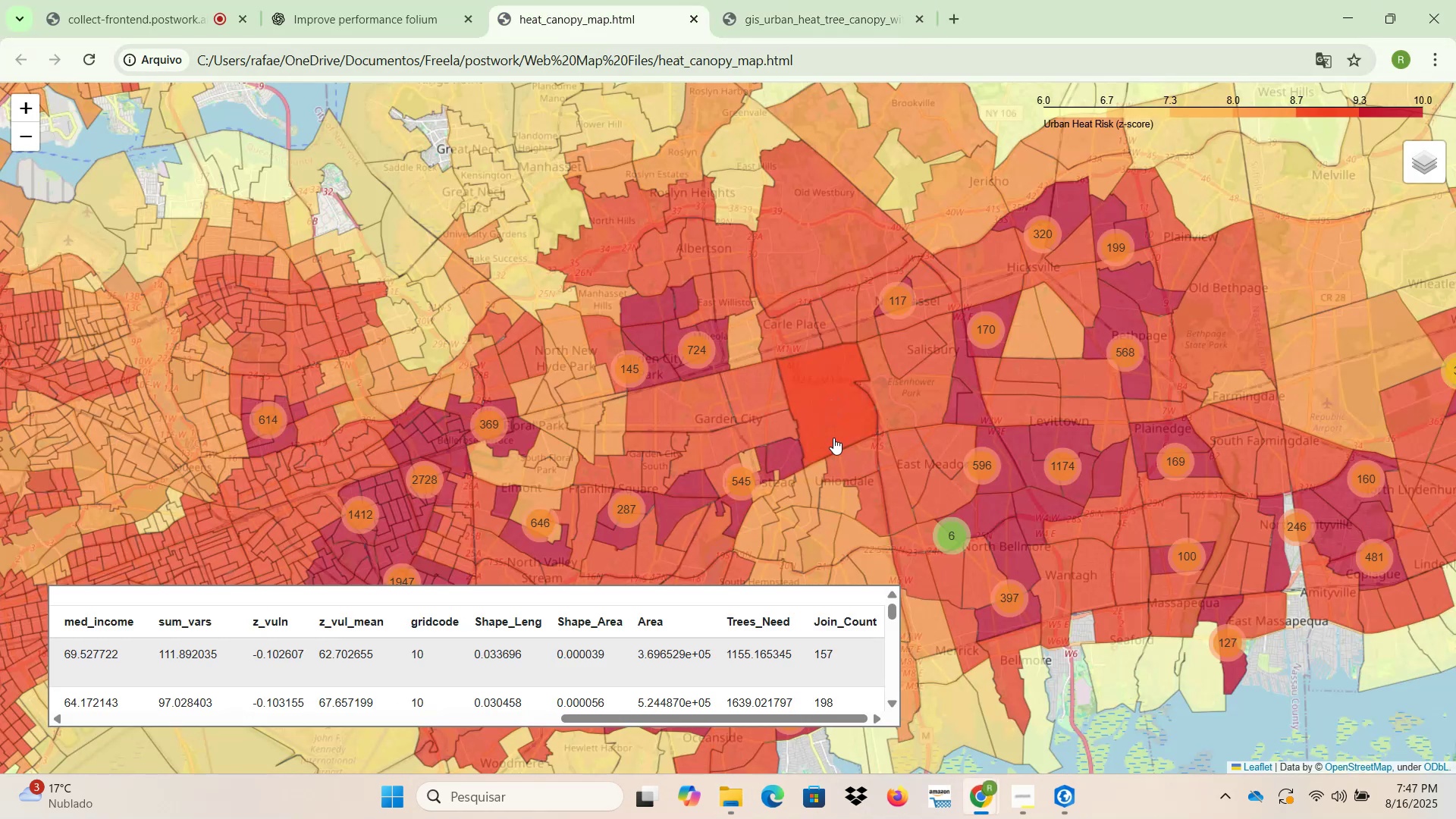 
left_click([732, 403])
 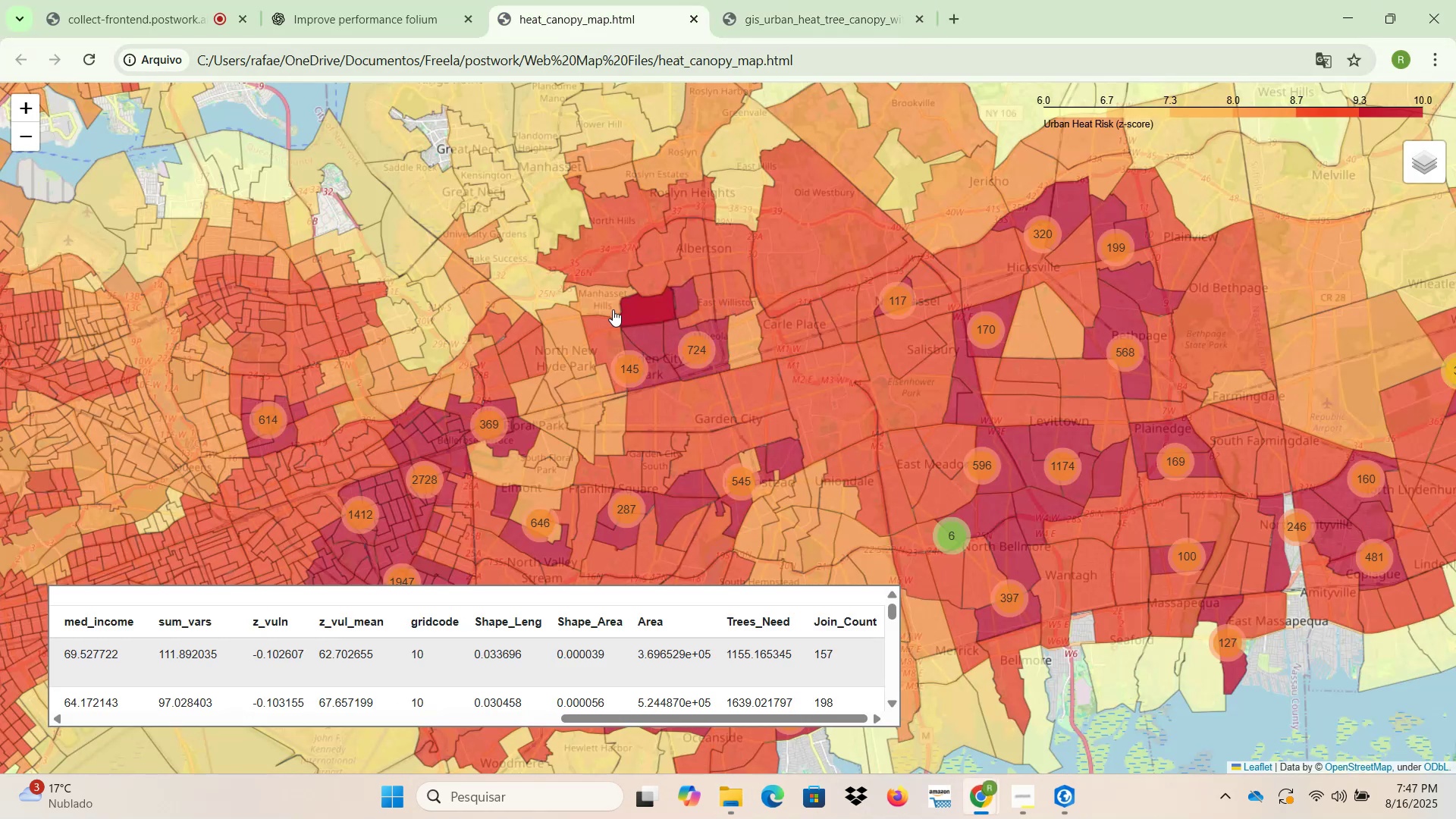 
left_click([588, 284])
 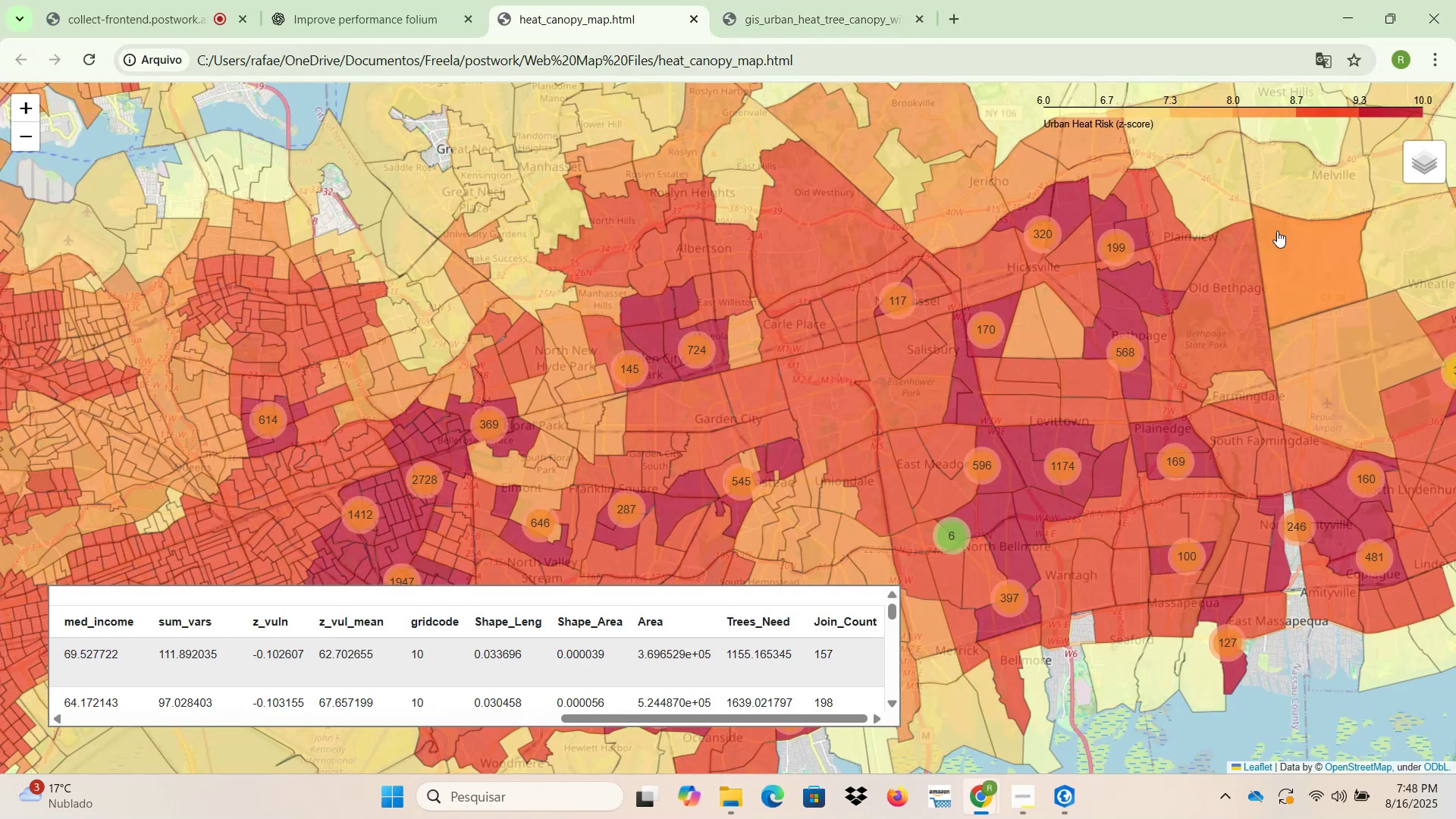 
left_click([1054, 380])
 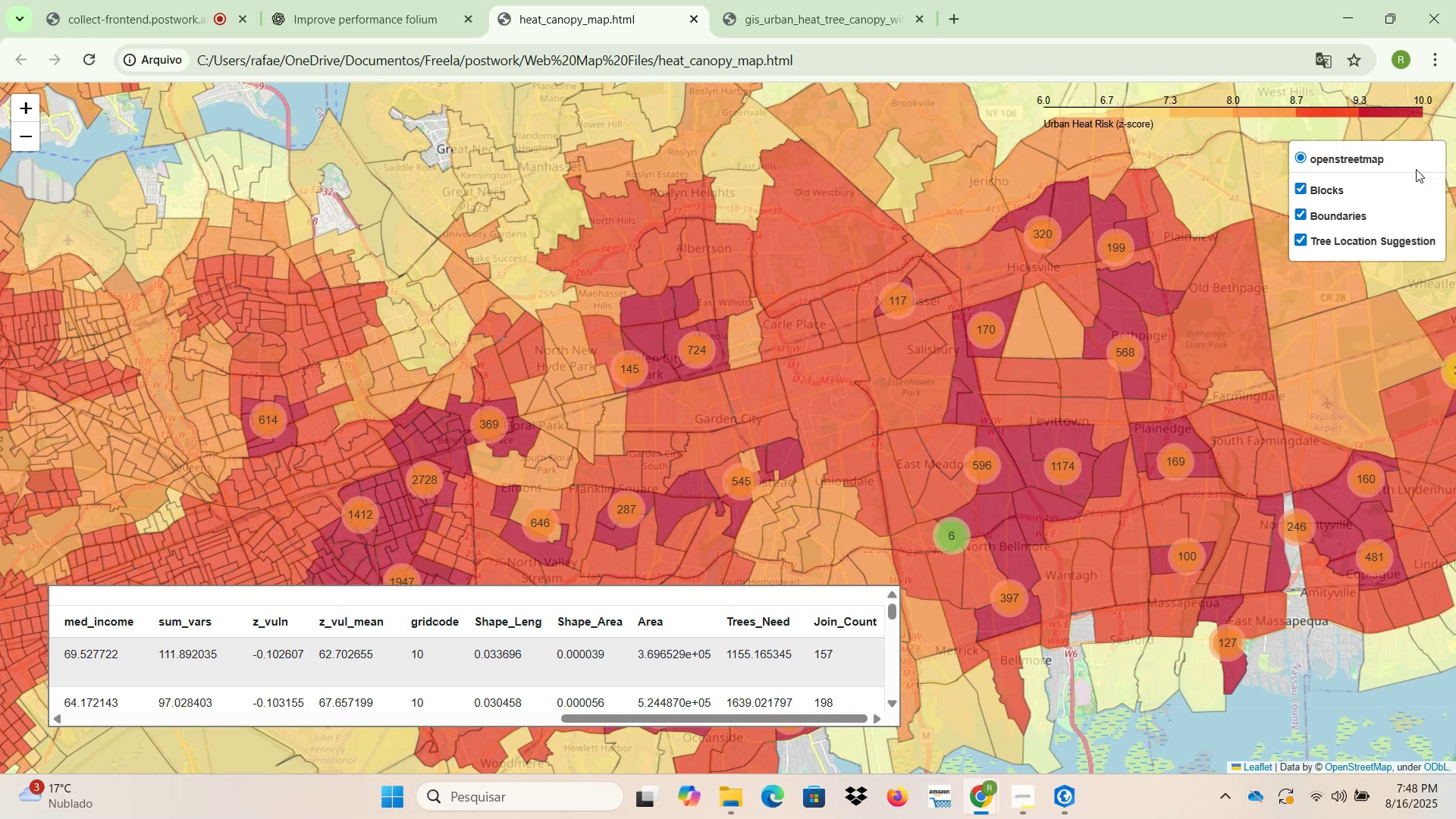 
left_click([1298, 215])
 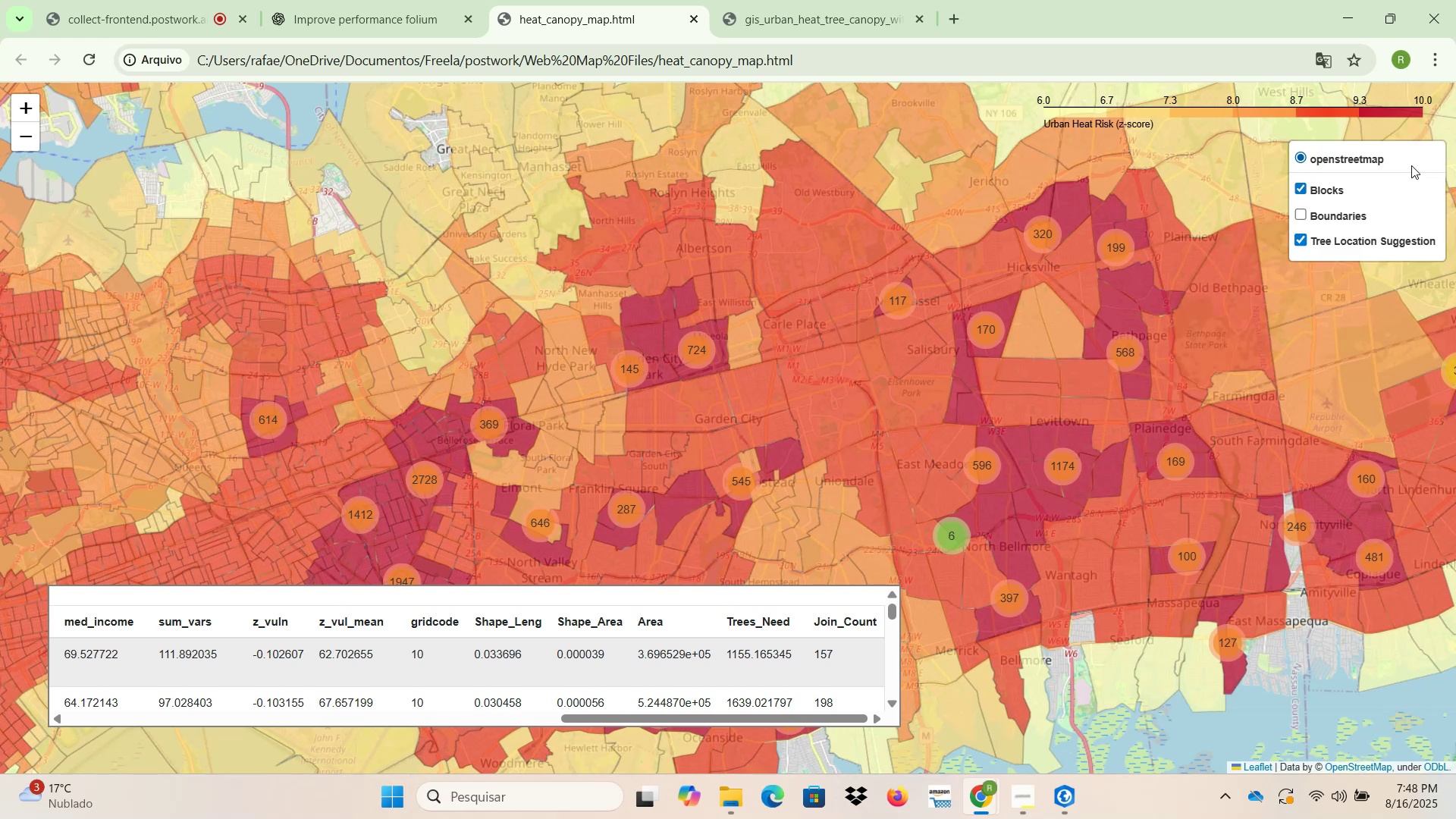 
left_click([1298, 192])
 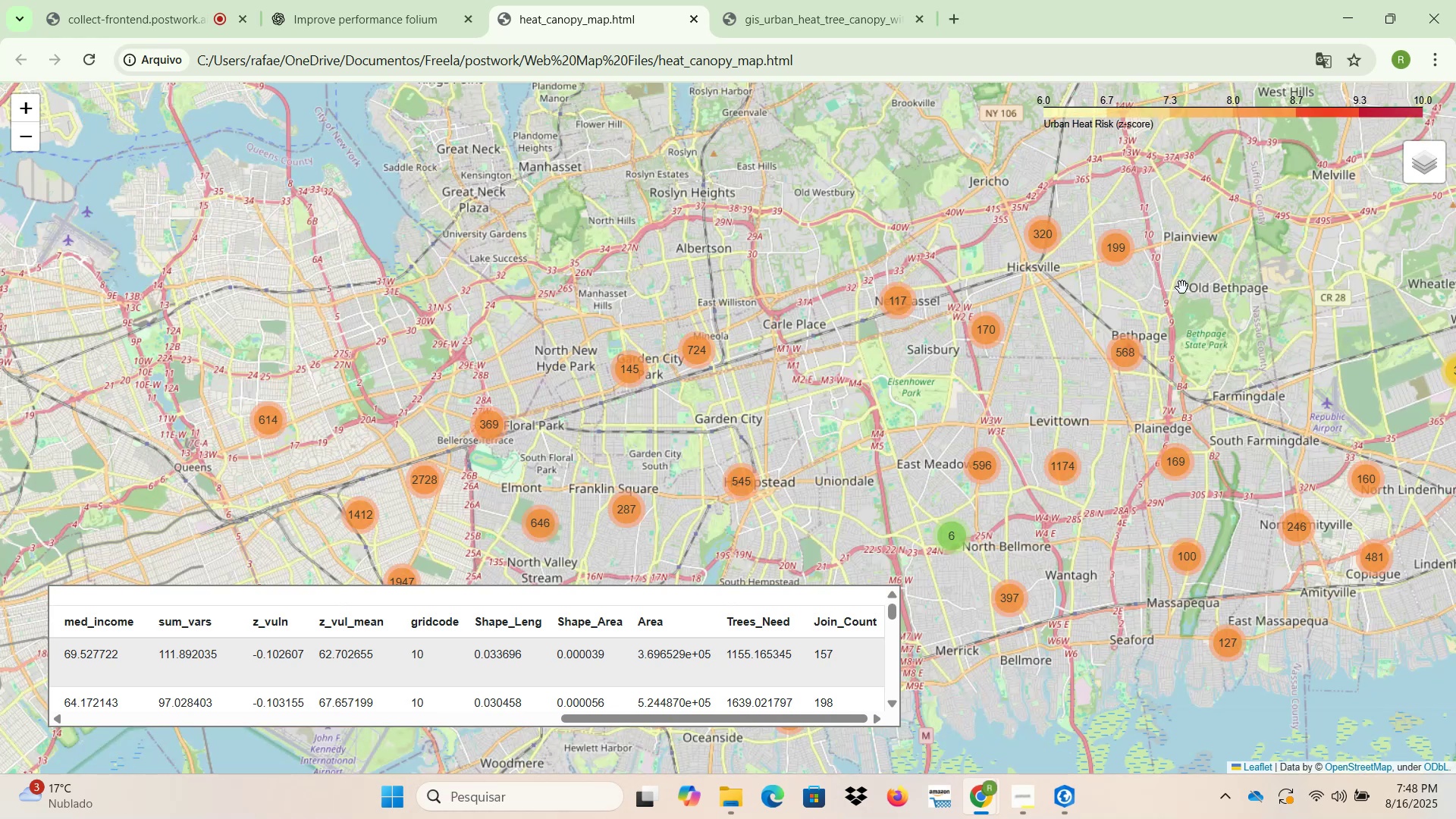 
left_click([1088, 332])
 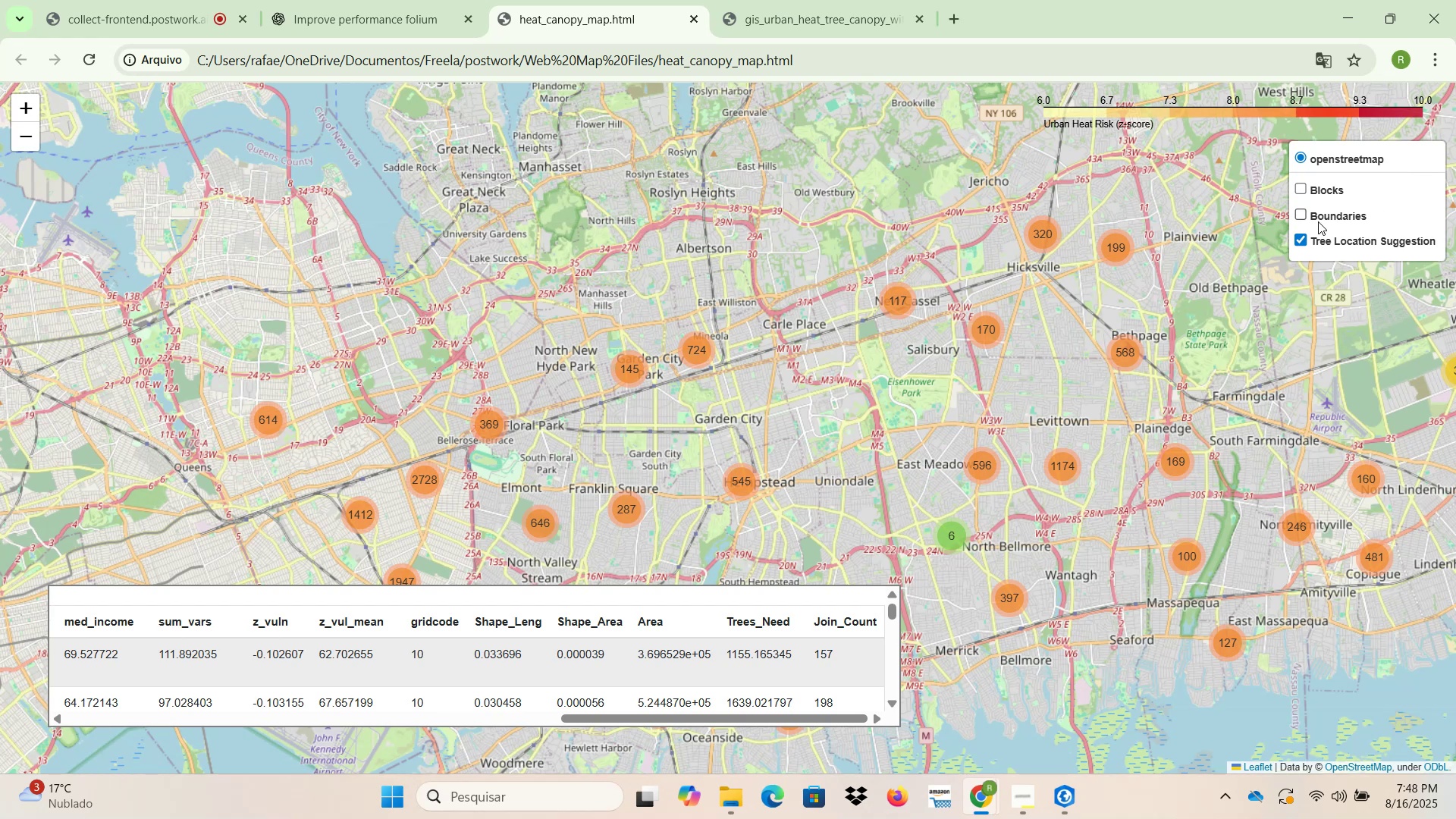 
left_click([1299, 211])
 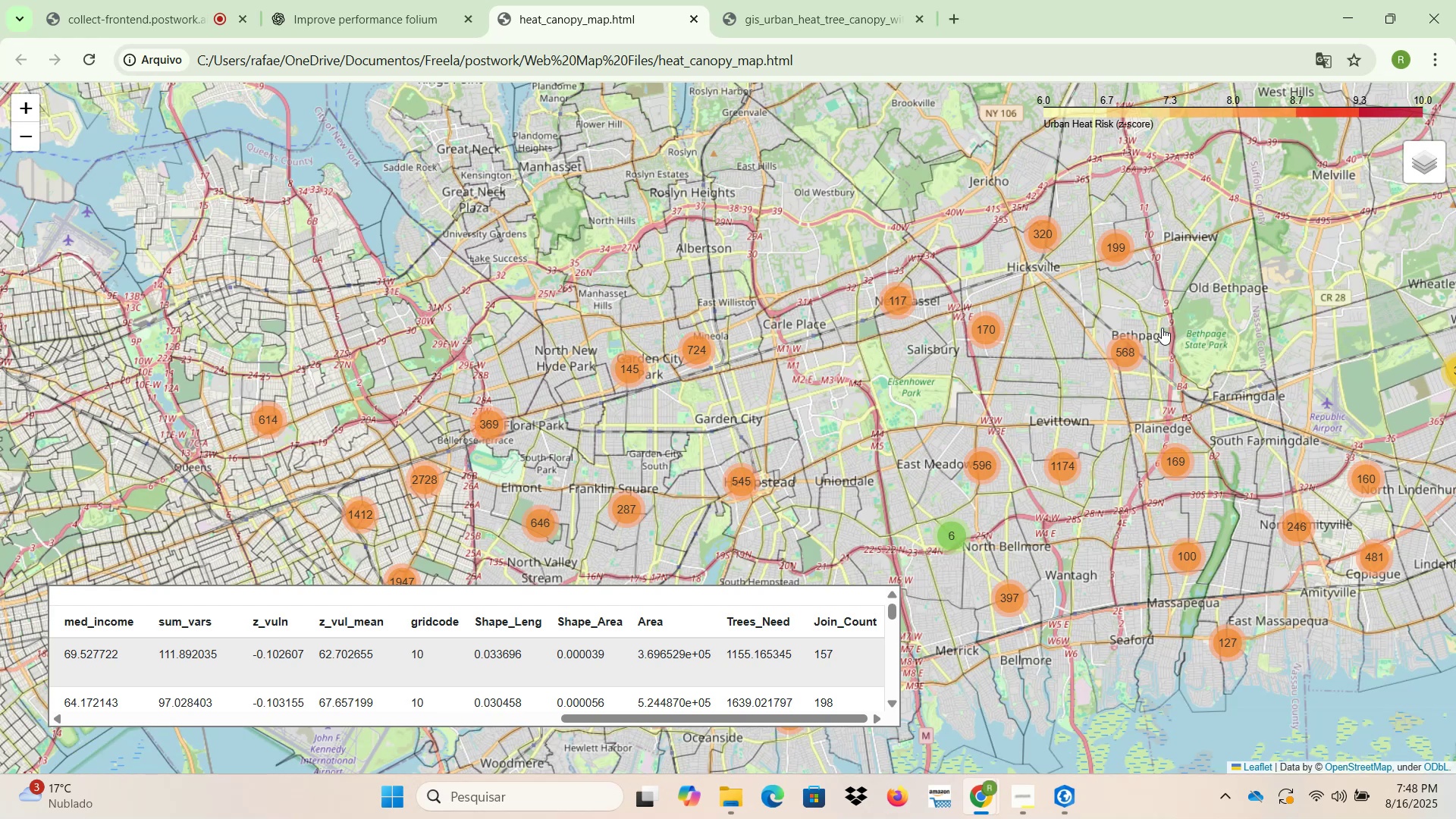 
left_click([1067, 297])
 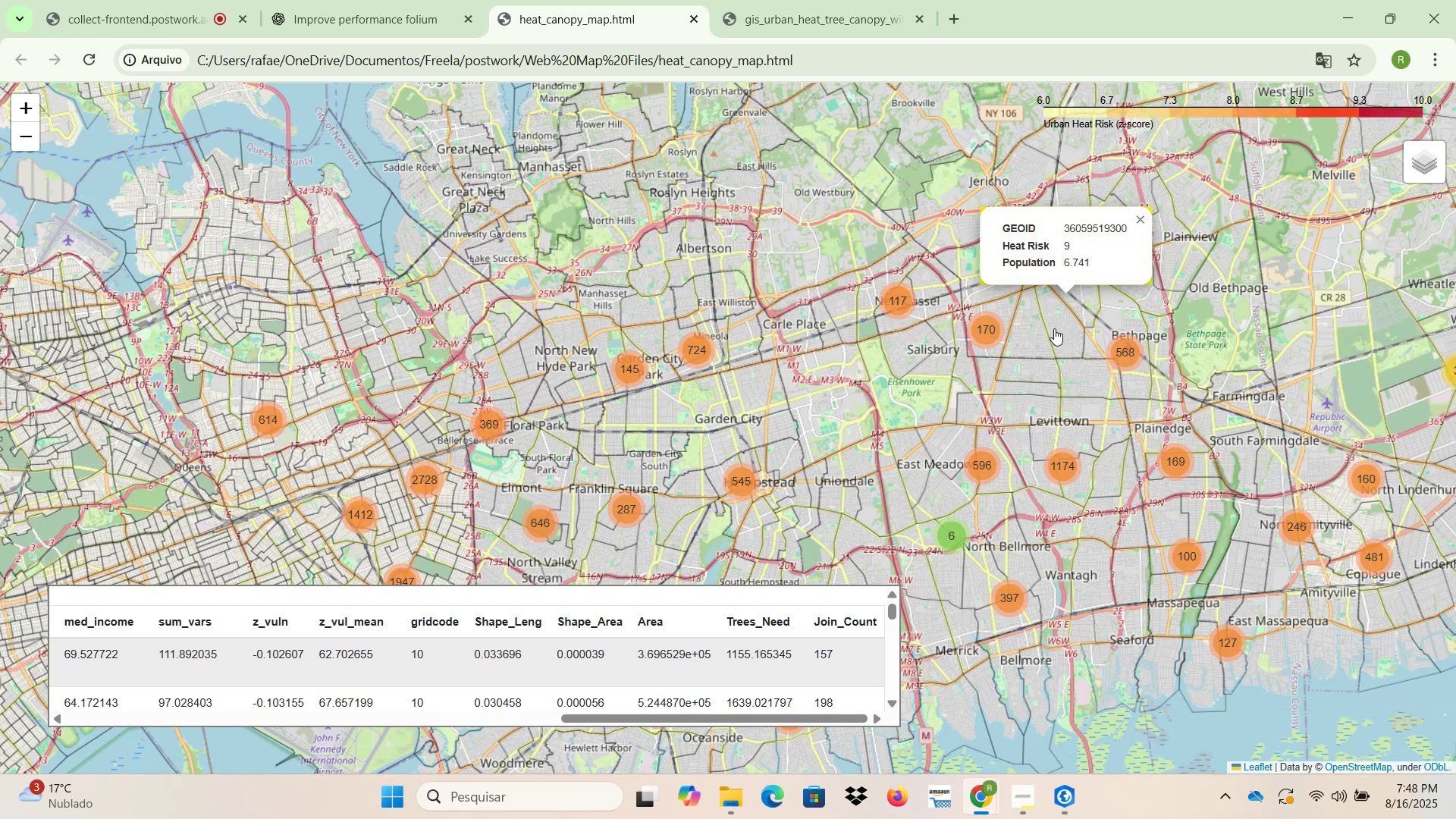 
left_click([1053, 328])
 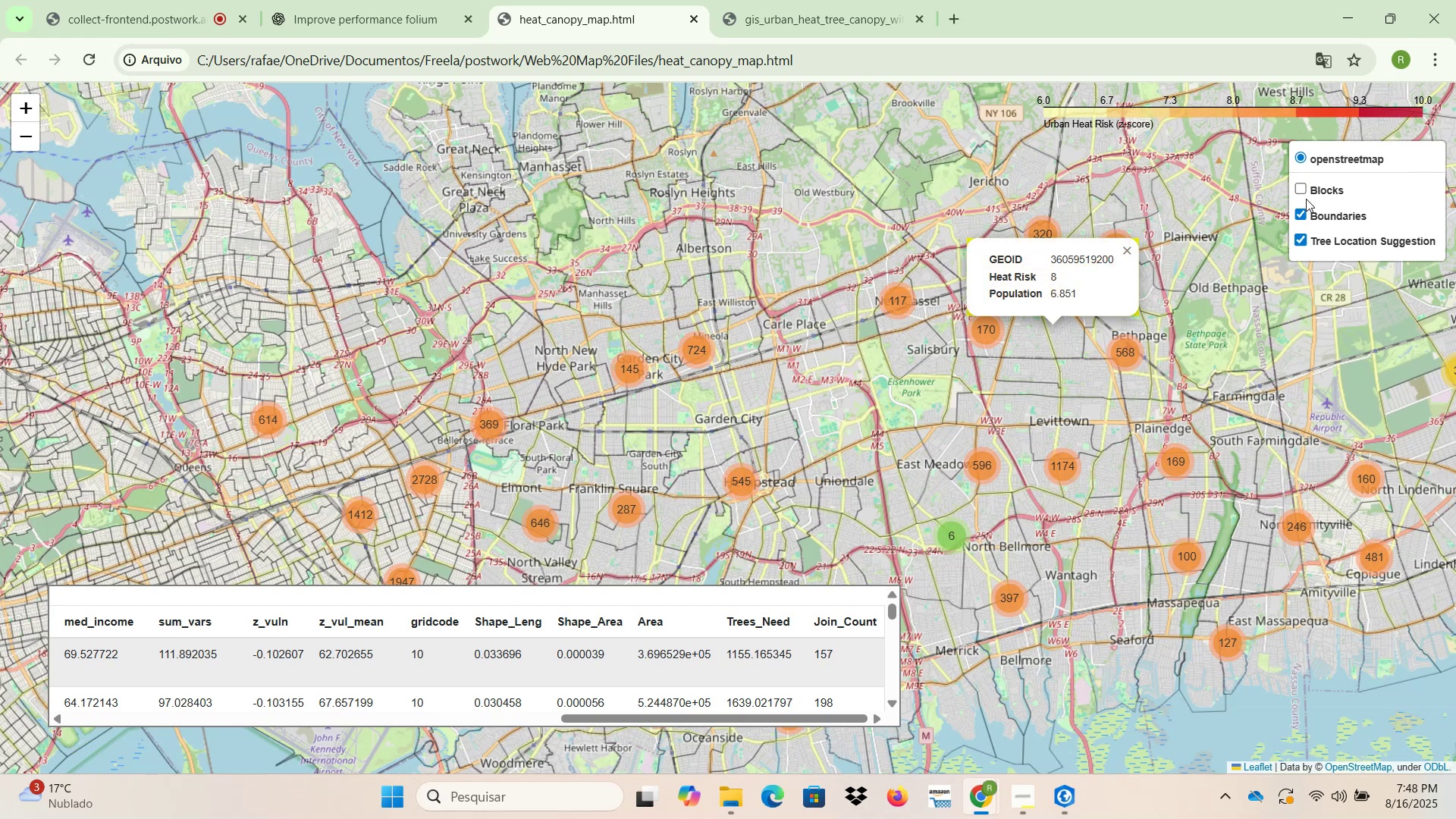 
left_click([1304, 193])
 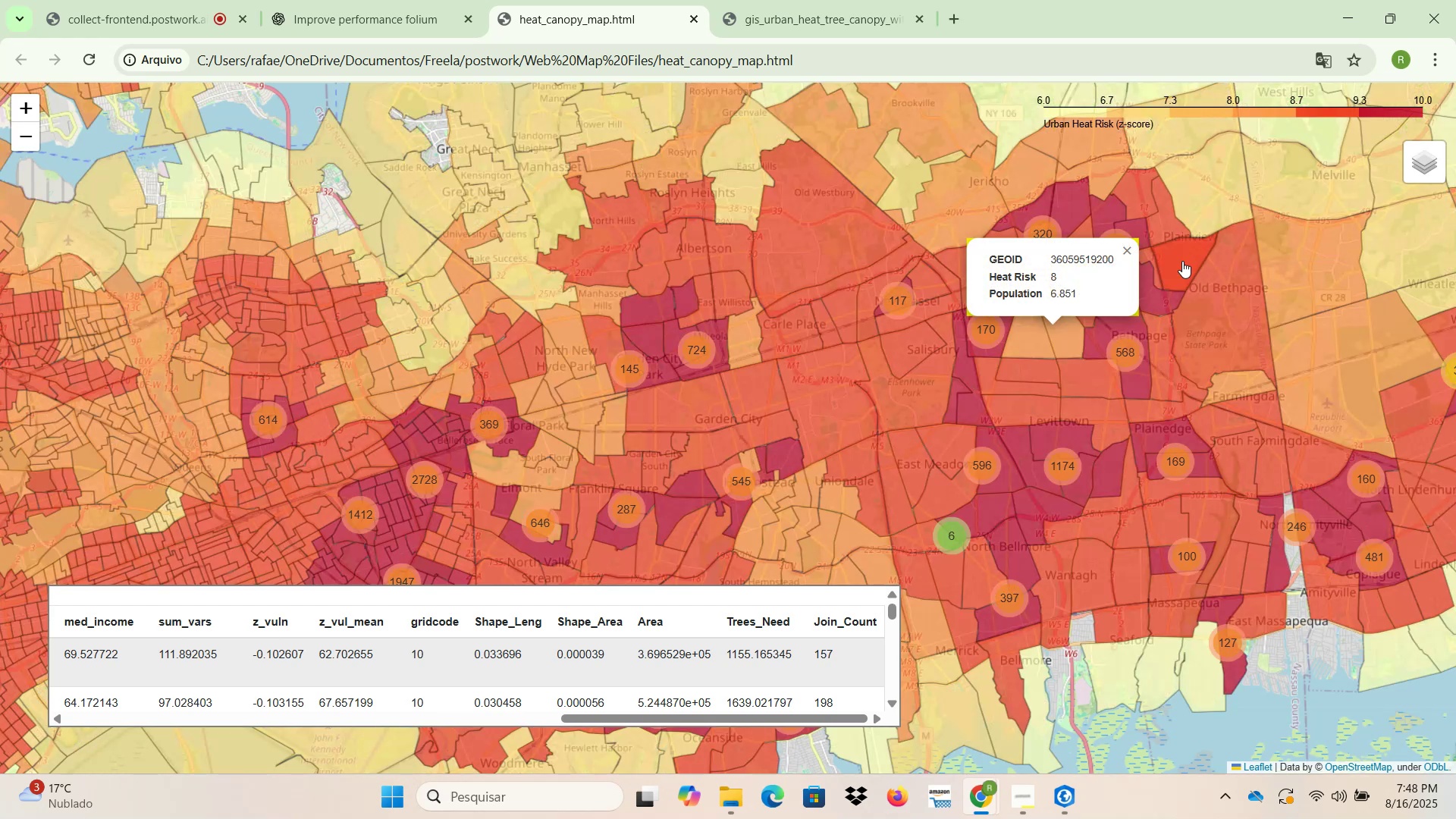 
left_click([1214, 294])
 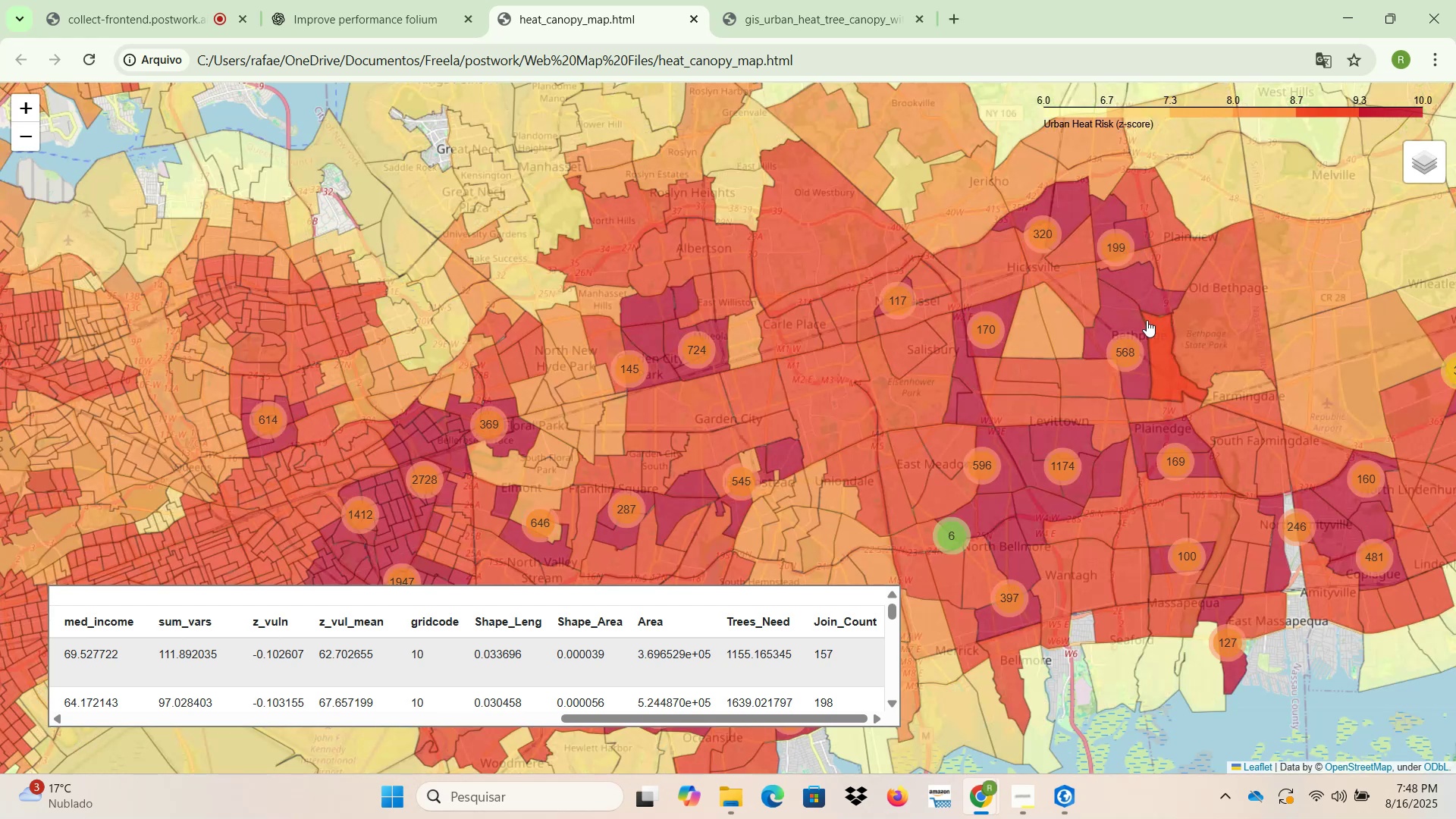 
left_click([1126, 318])
 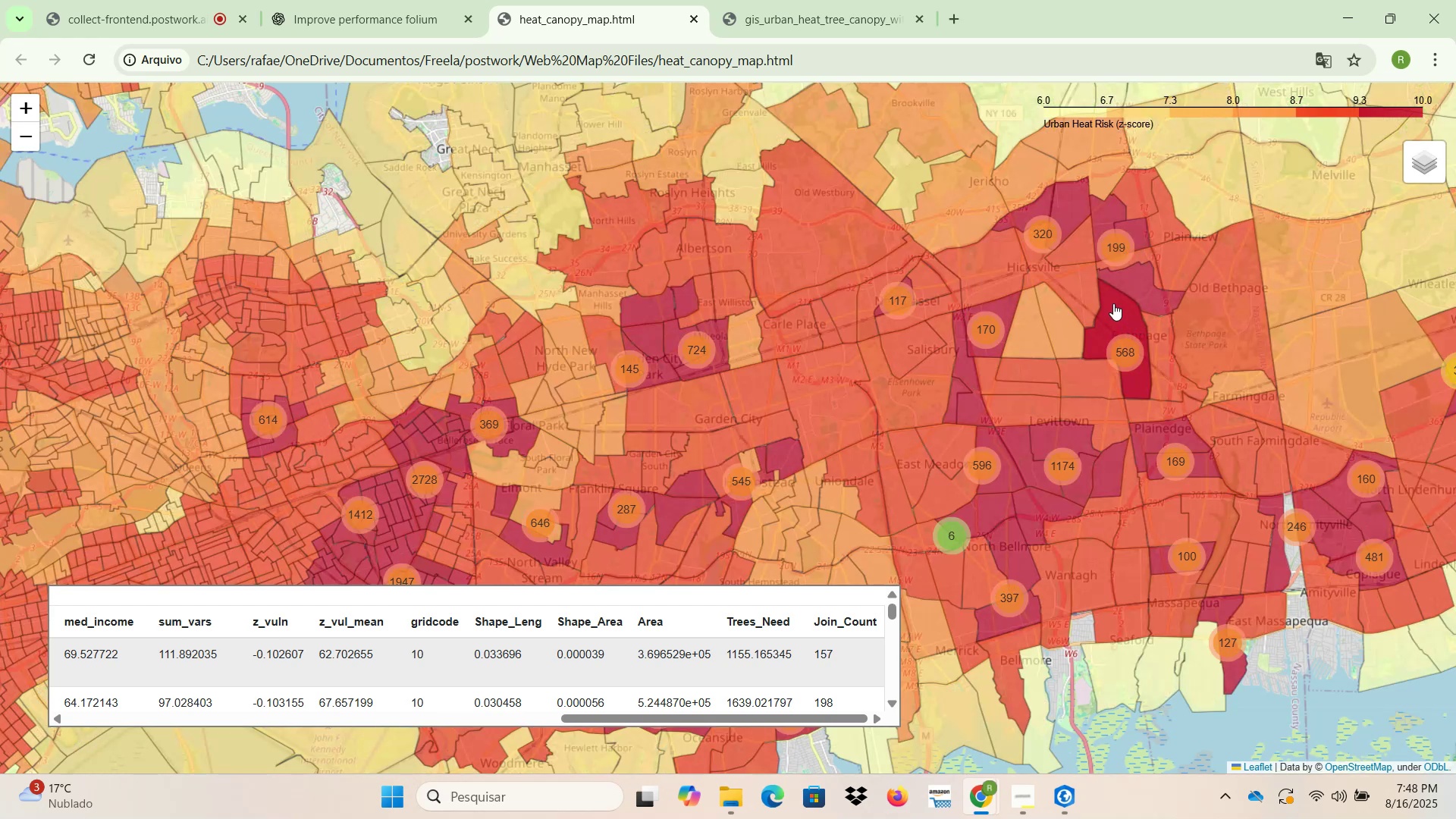 
left_click([1083, 301])
 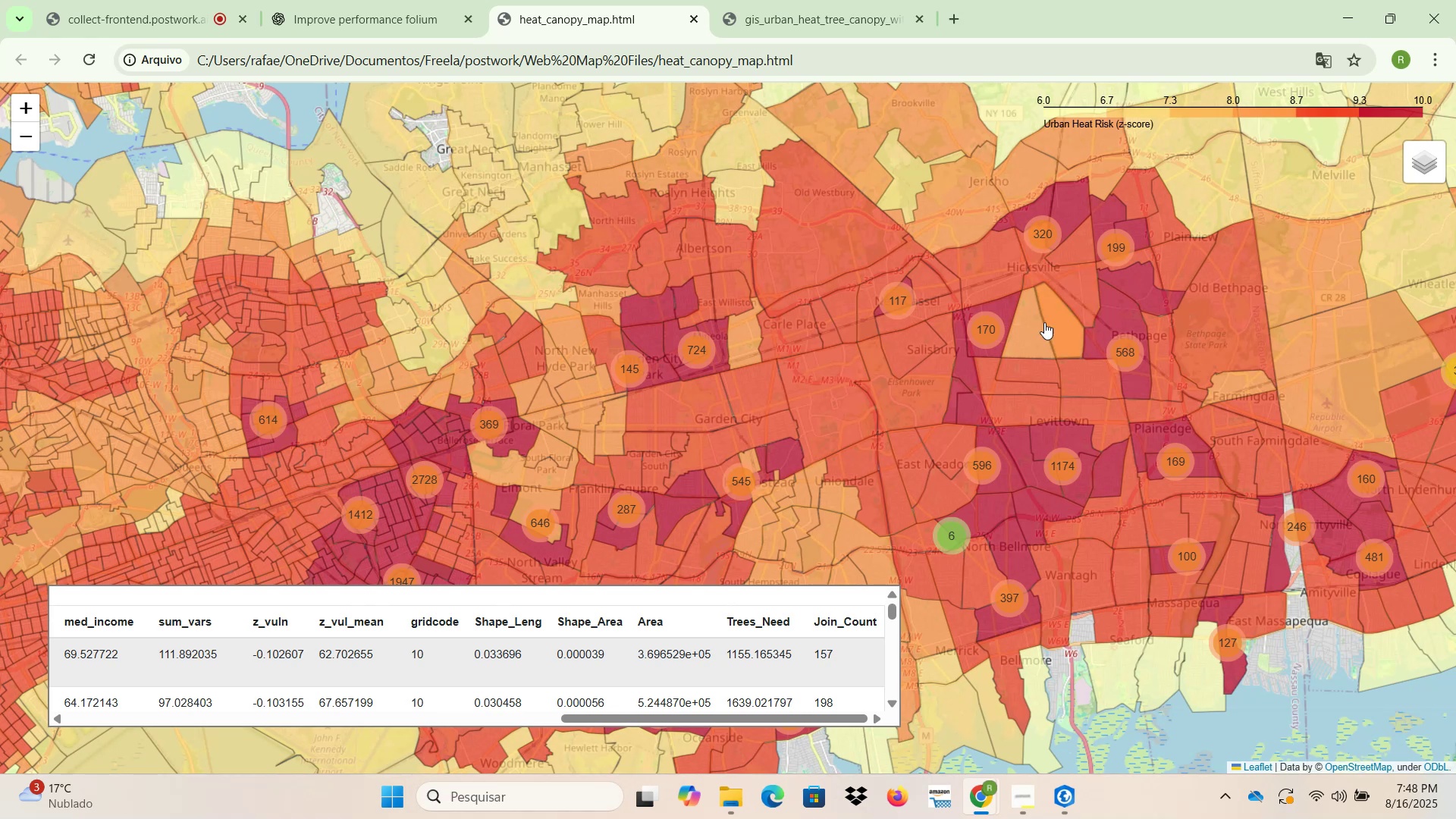 
double_click([1039, 326])
 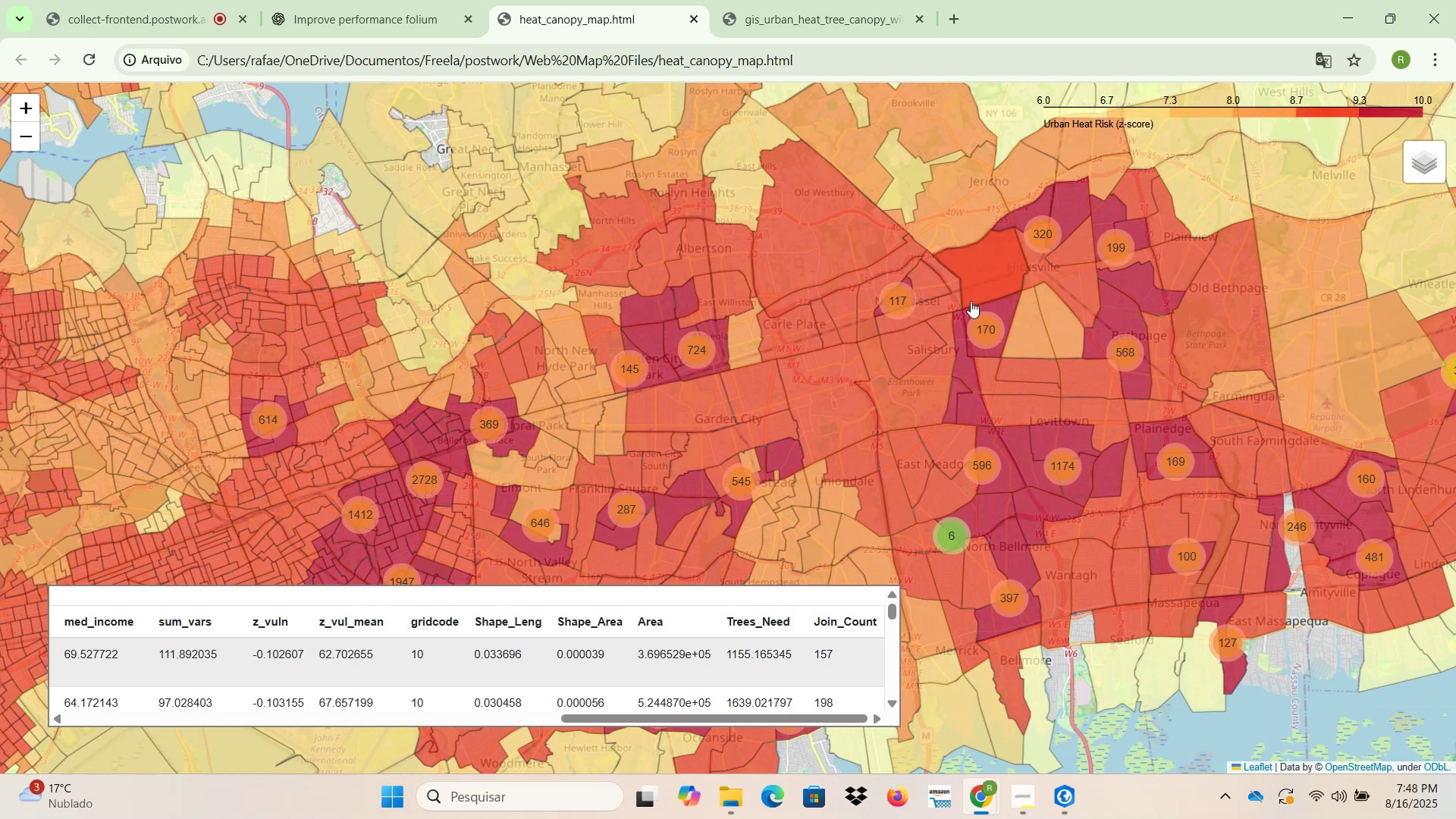 
left_click([962, 274])
 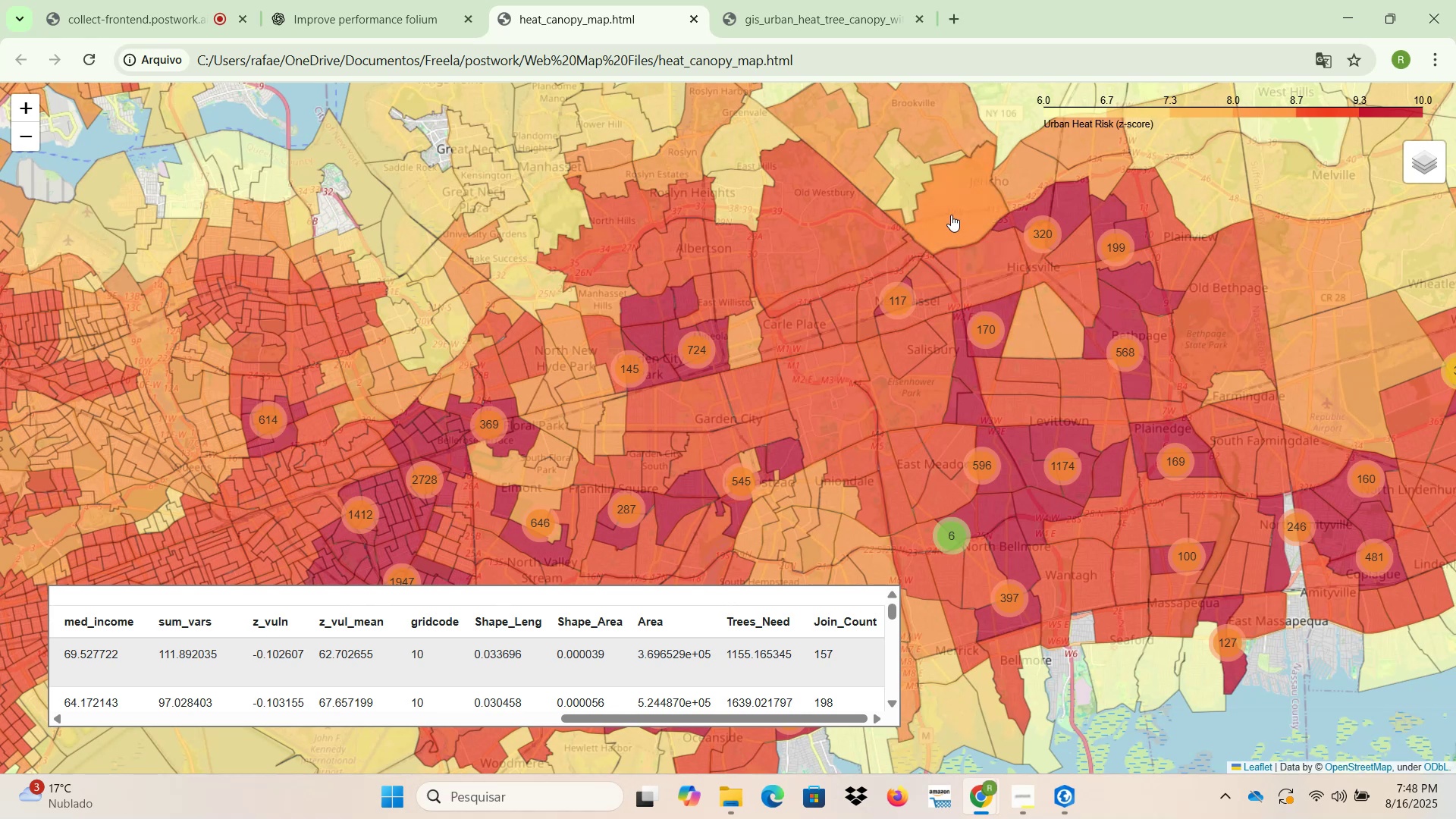 
double_click([951, 215])
 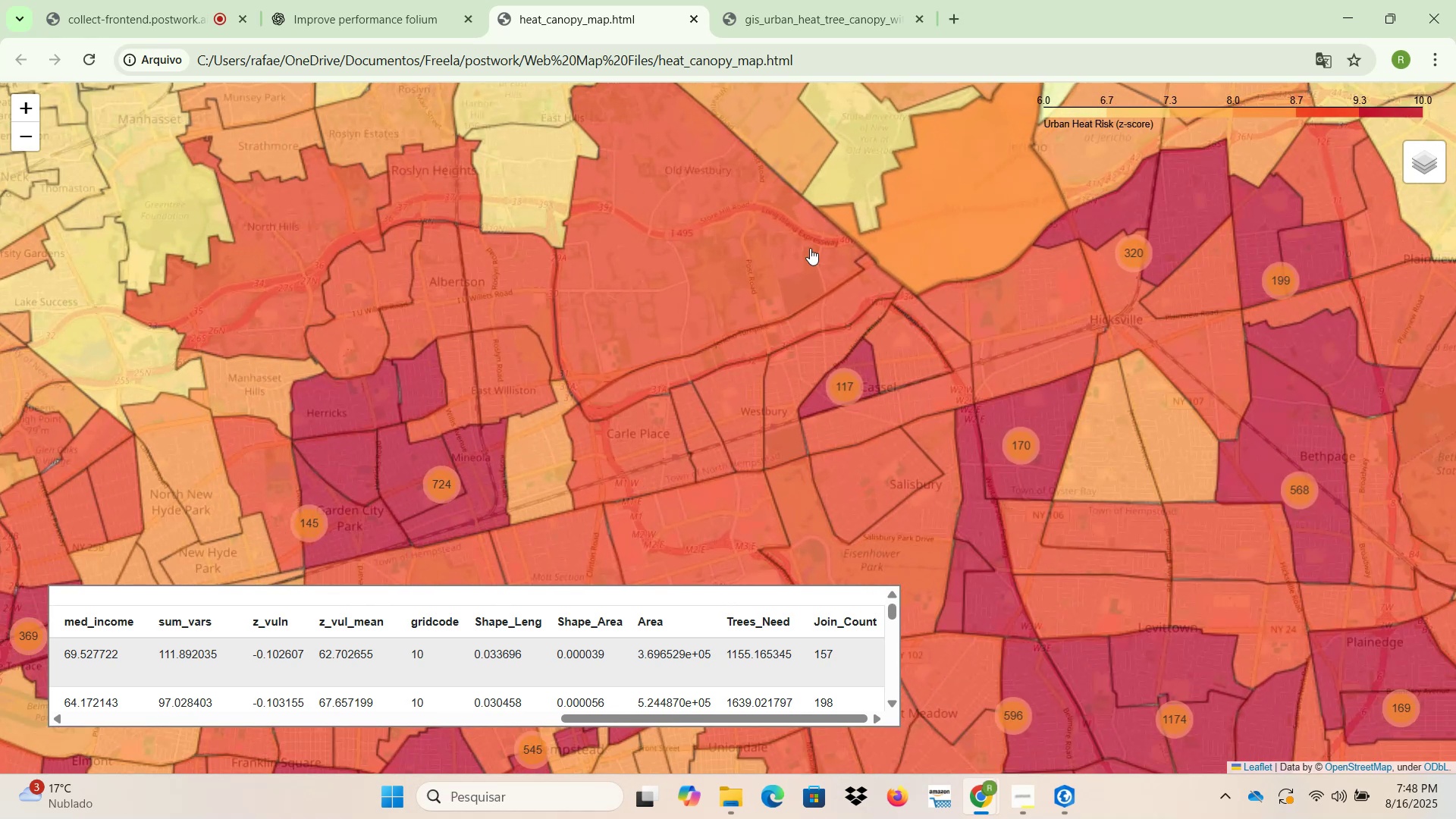 
left_click([728, 253])
 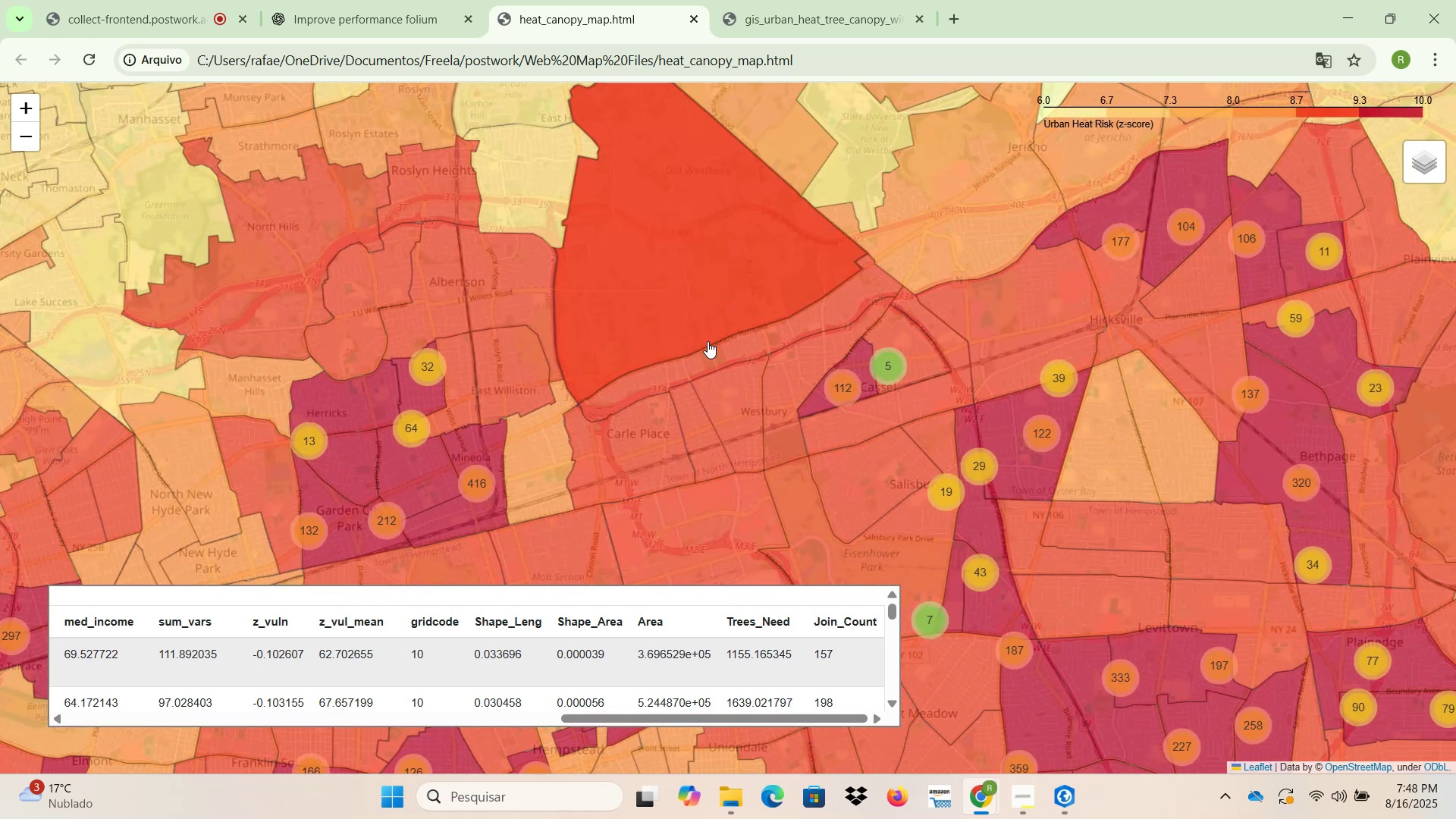 
left_click([702, 433])
 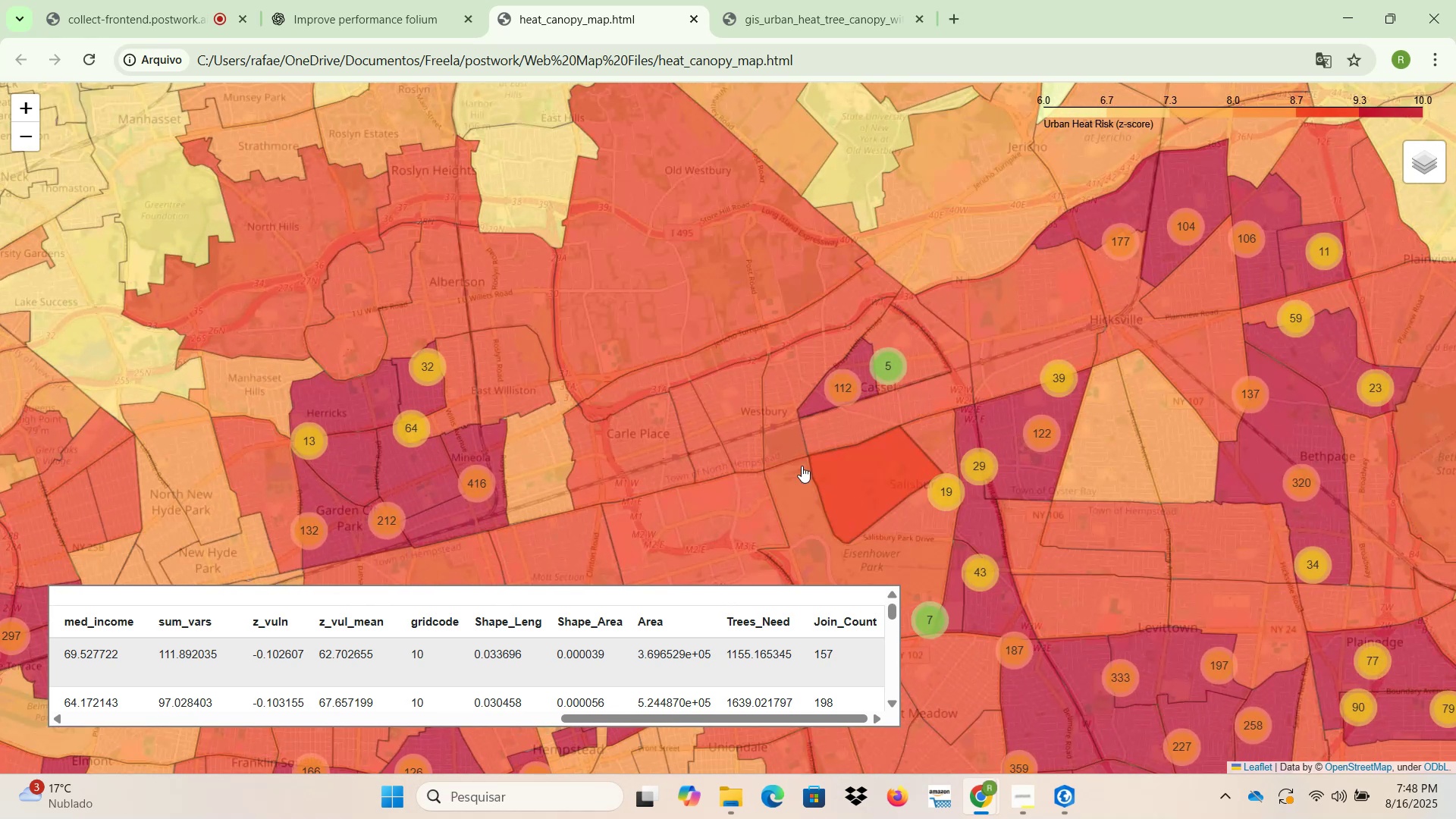 
left_click([733, 431])
 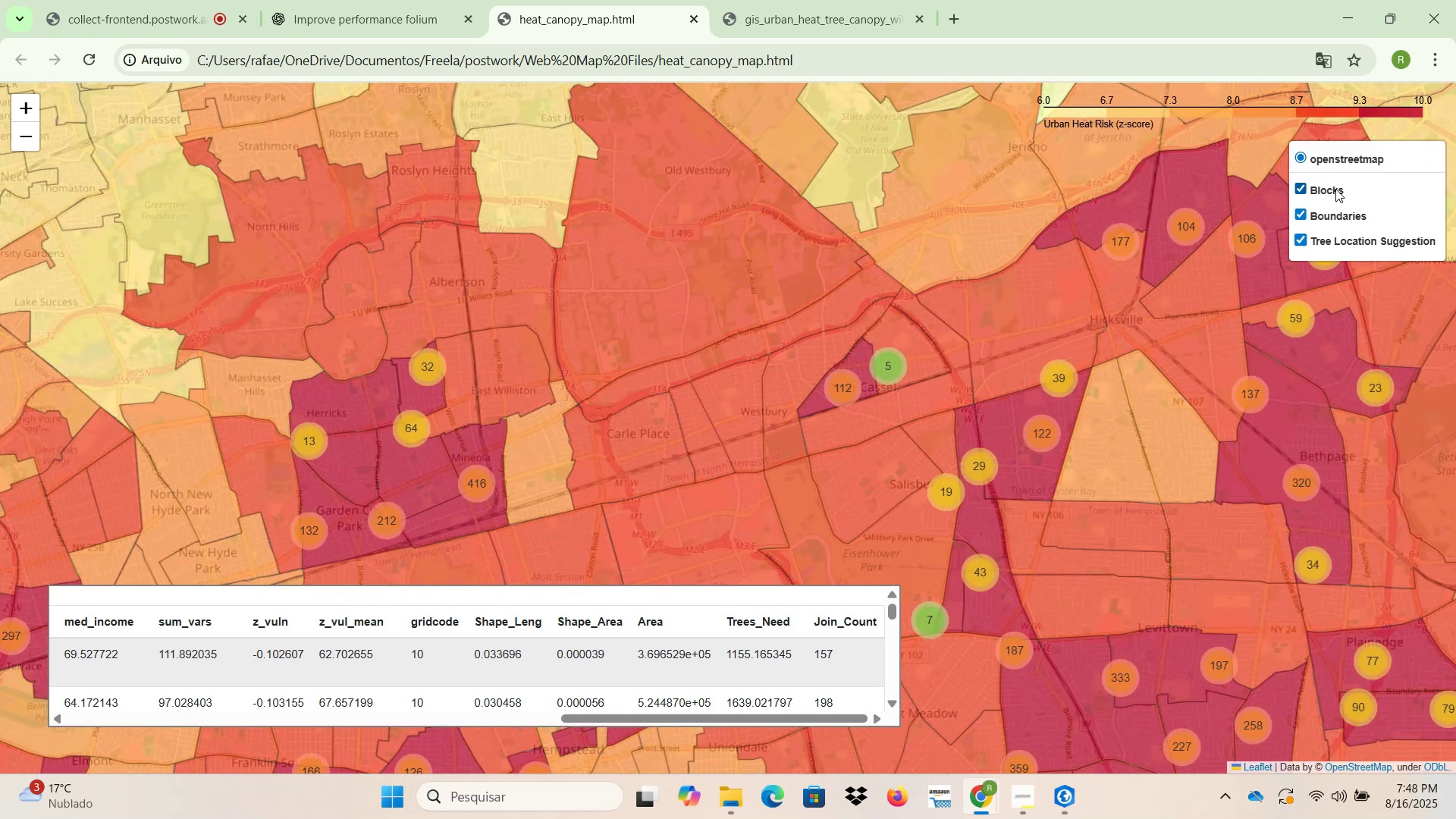 
left_click([1306, 187])
 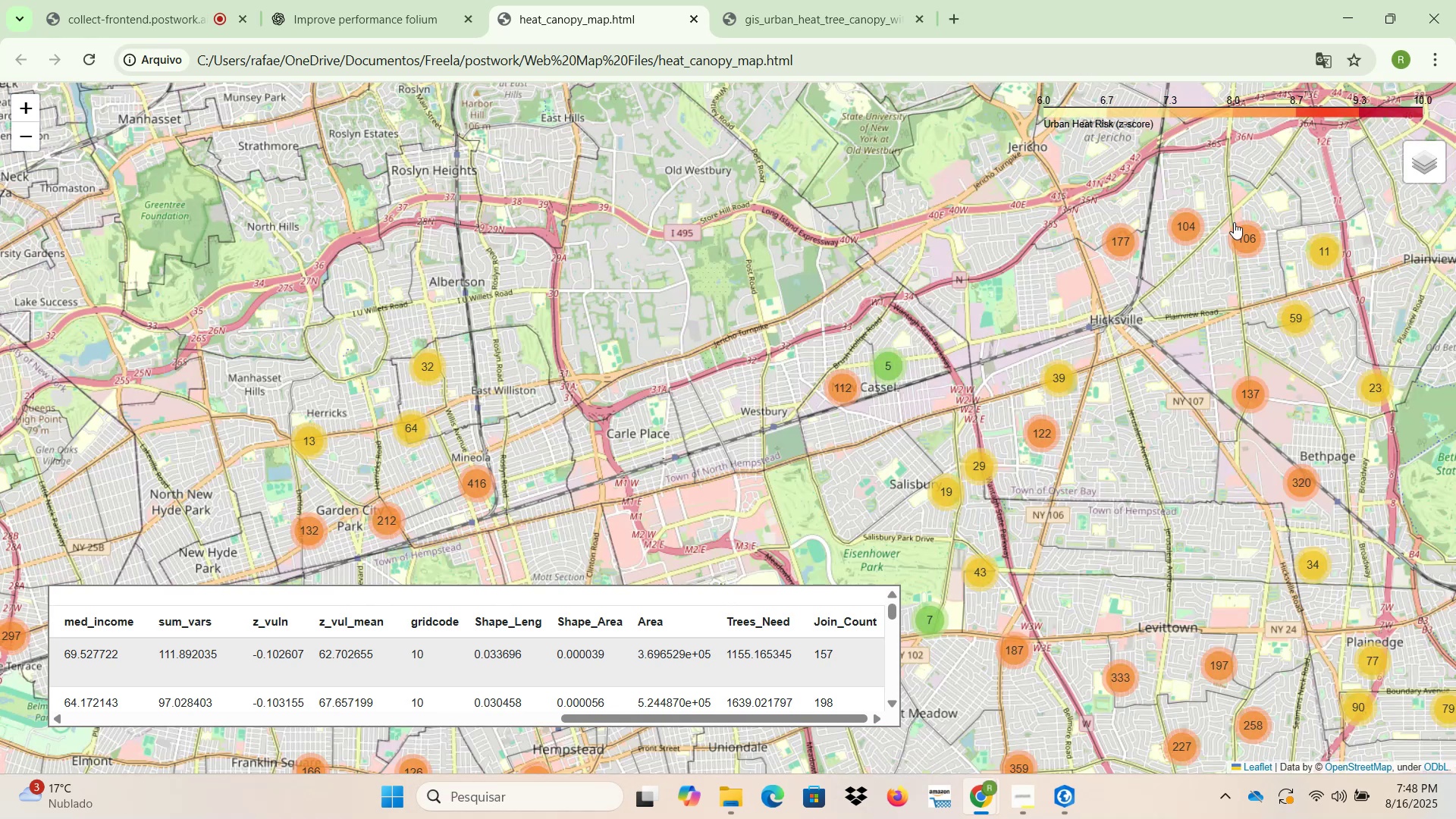 
mouse_move([1203, 269])
 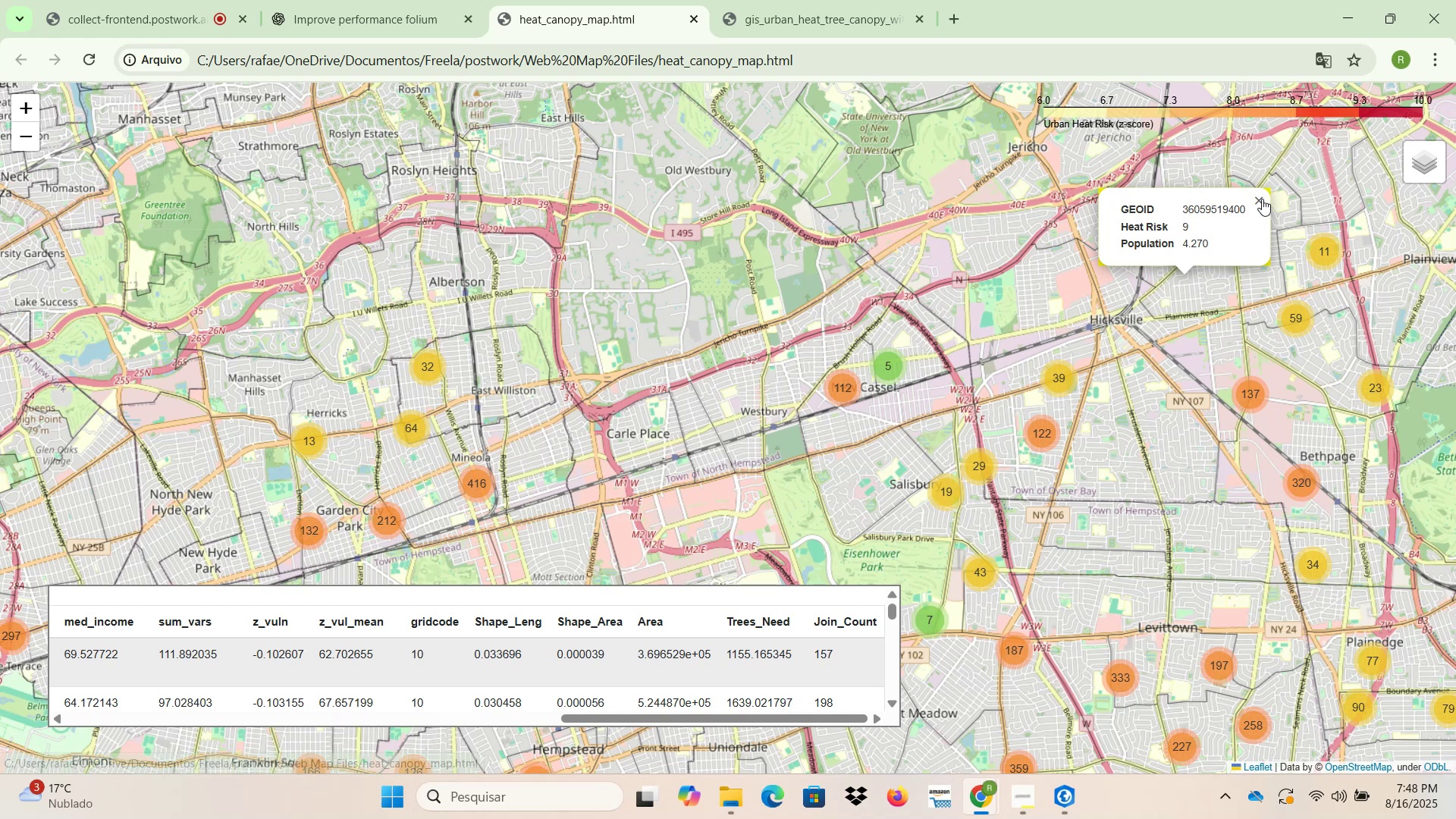 
left_click([1254, 203])
 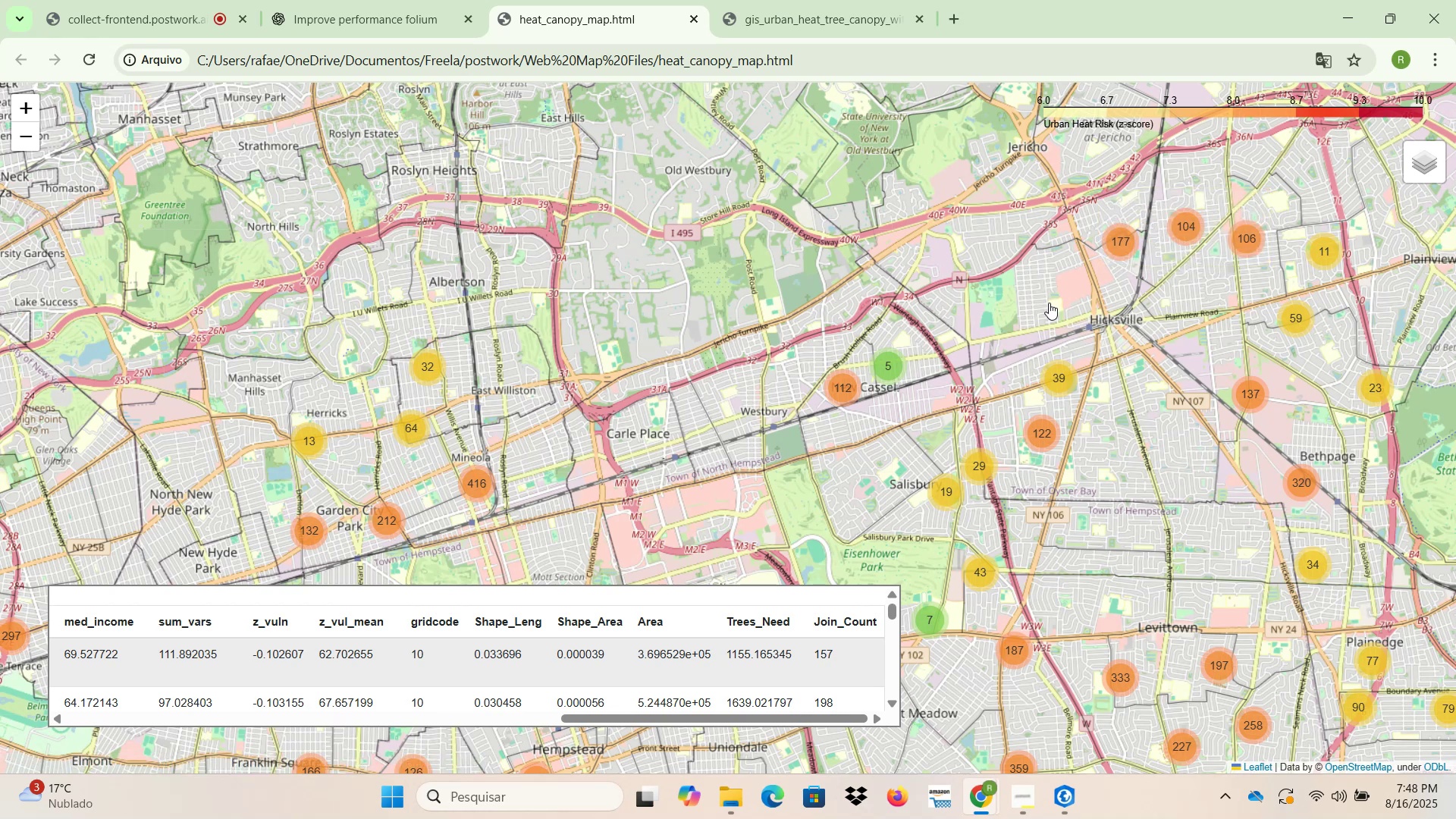 
left_click([1034, 302])
 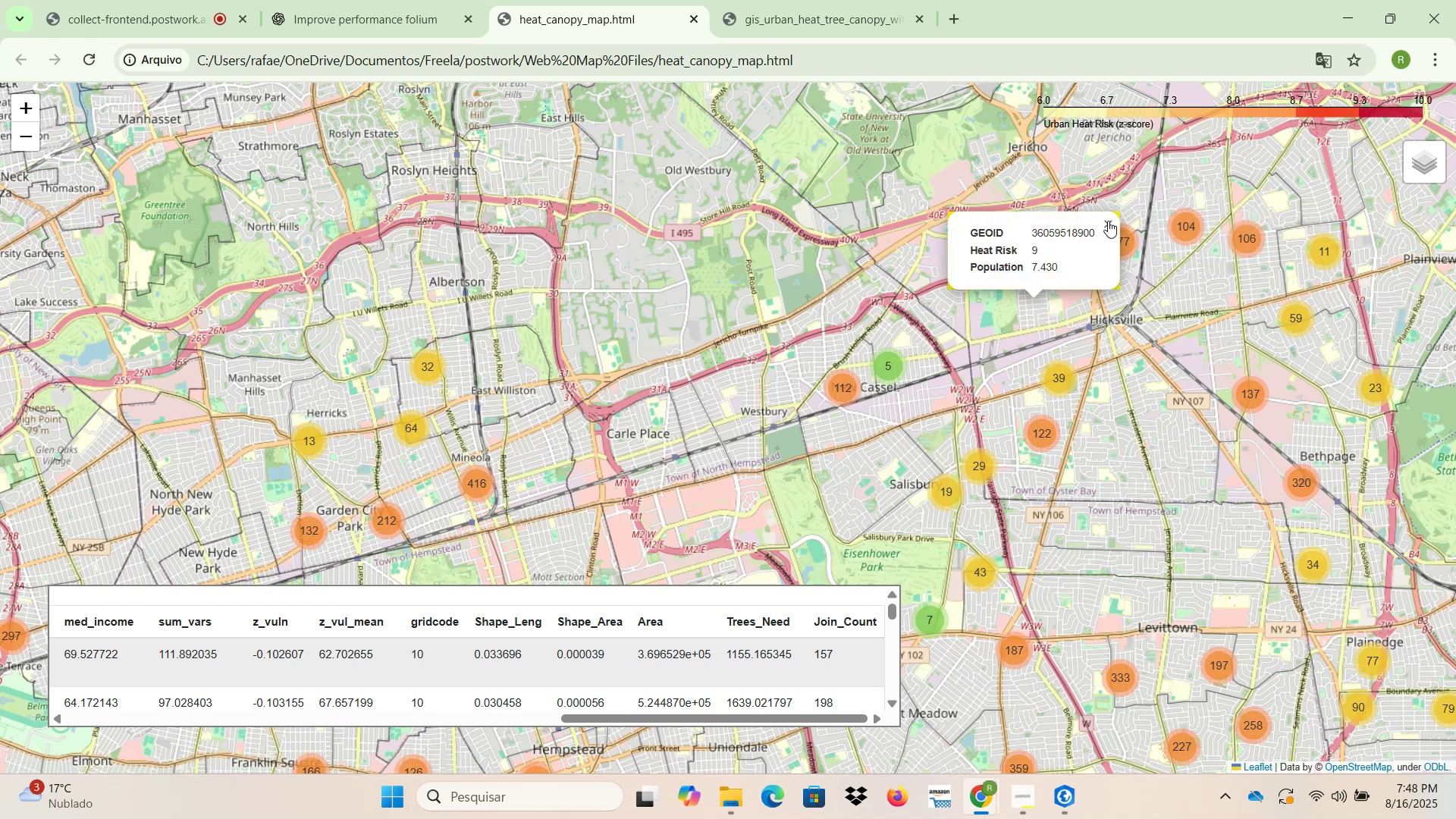 
left_click([1107, 224])
 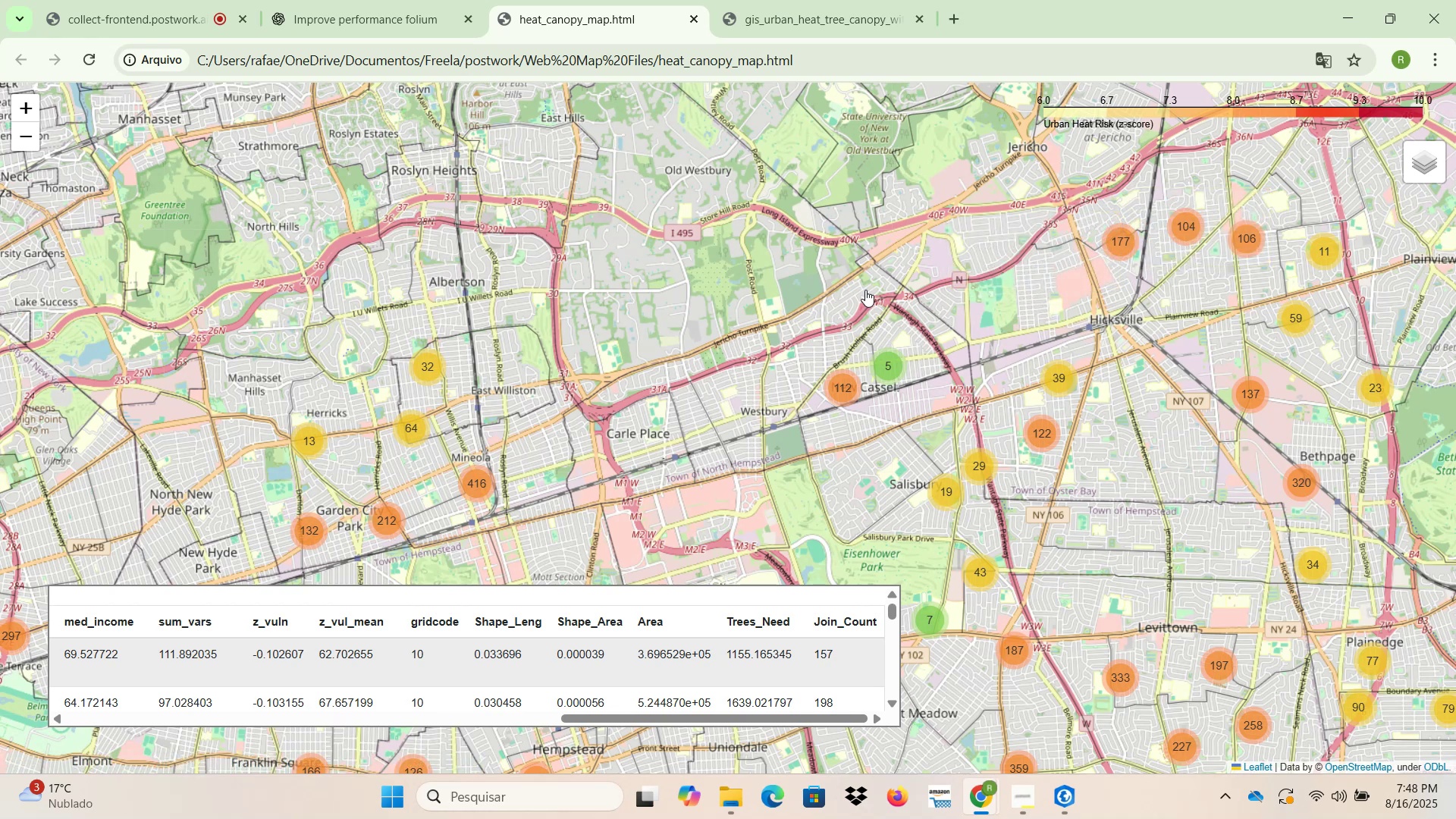 
left_click([746, 266])
 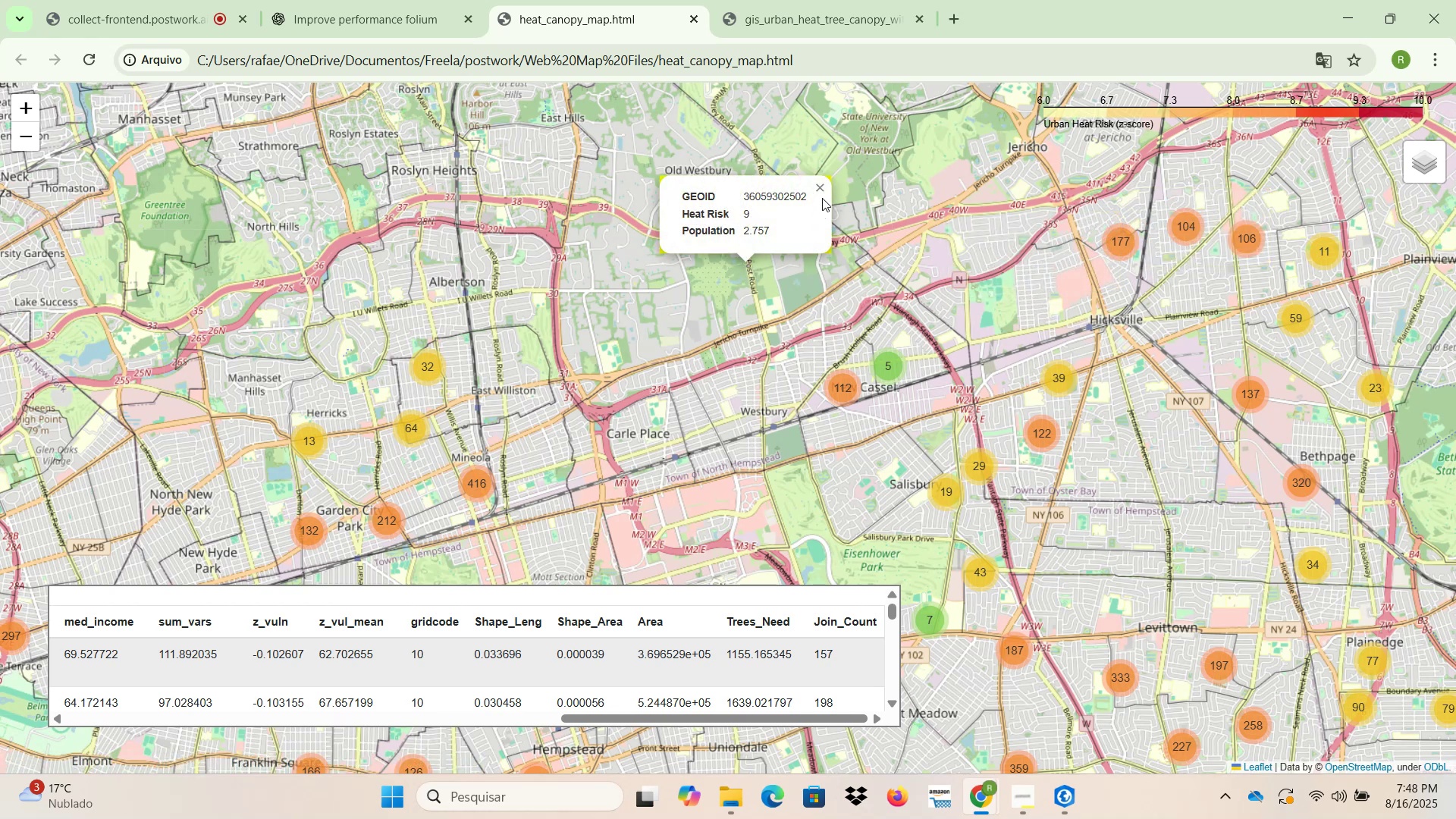 
left_click([820, 189])
 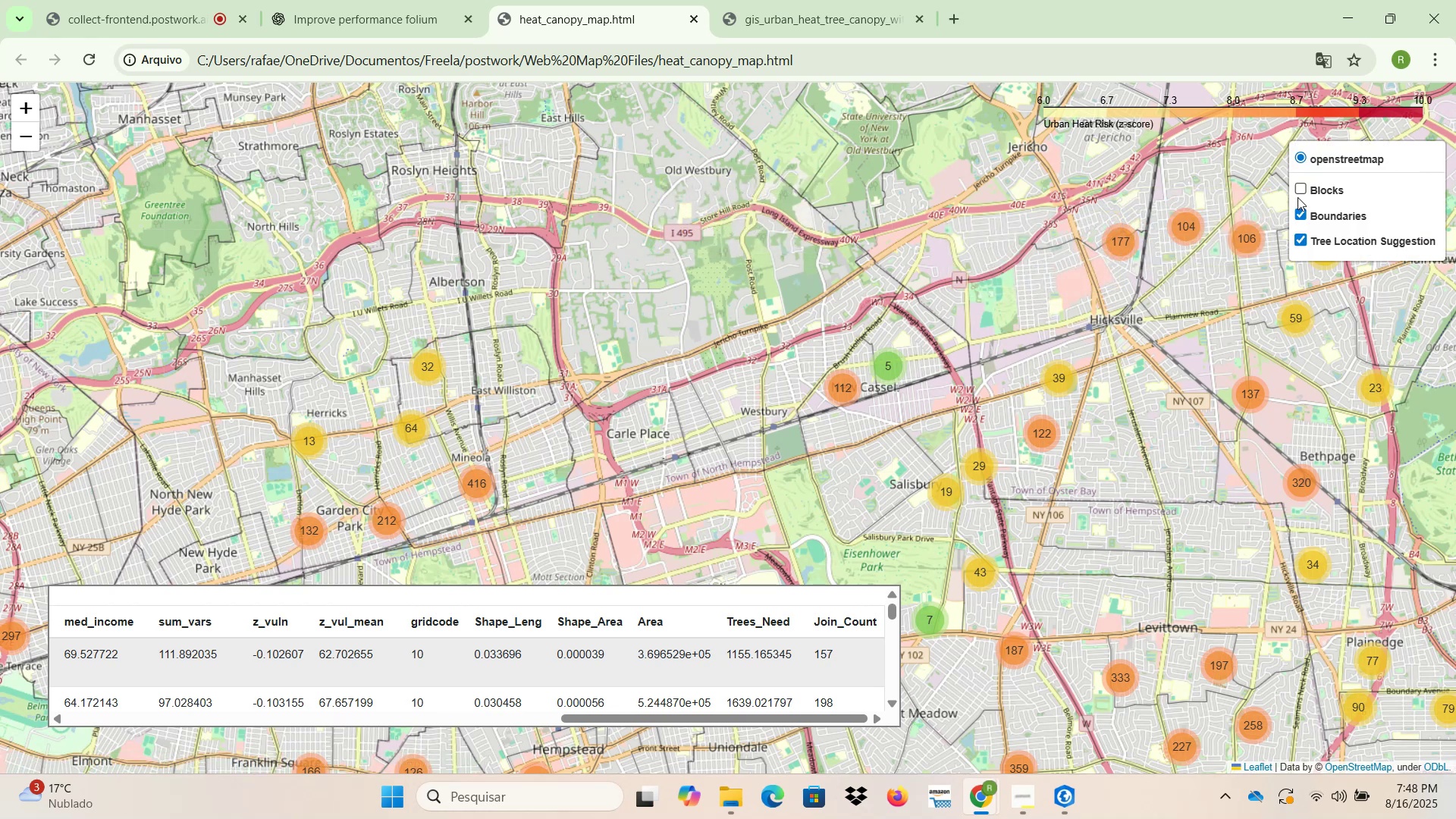 
left_click([1301, 216])
 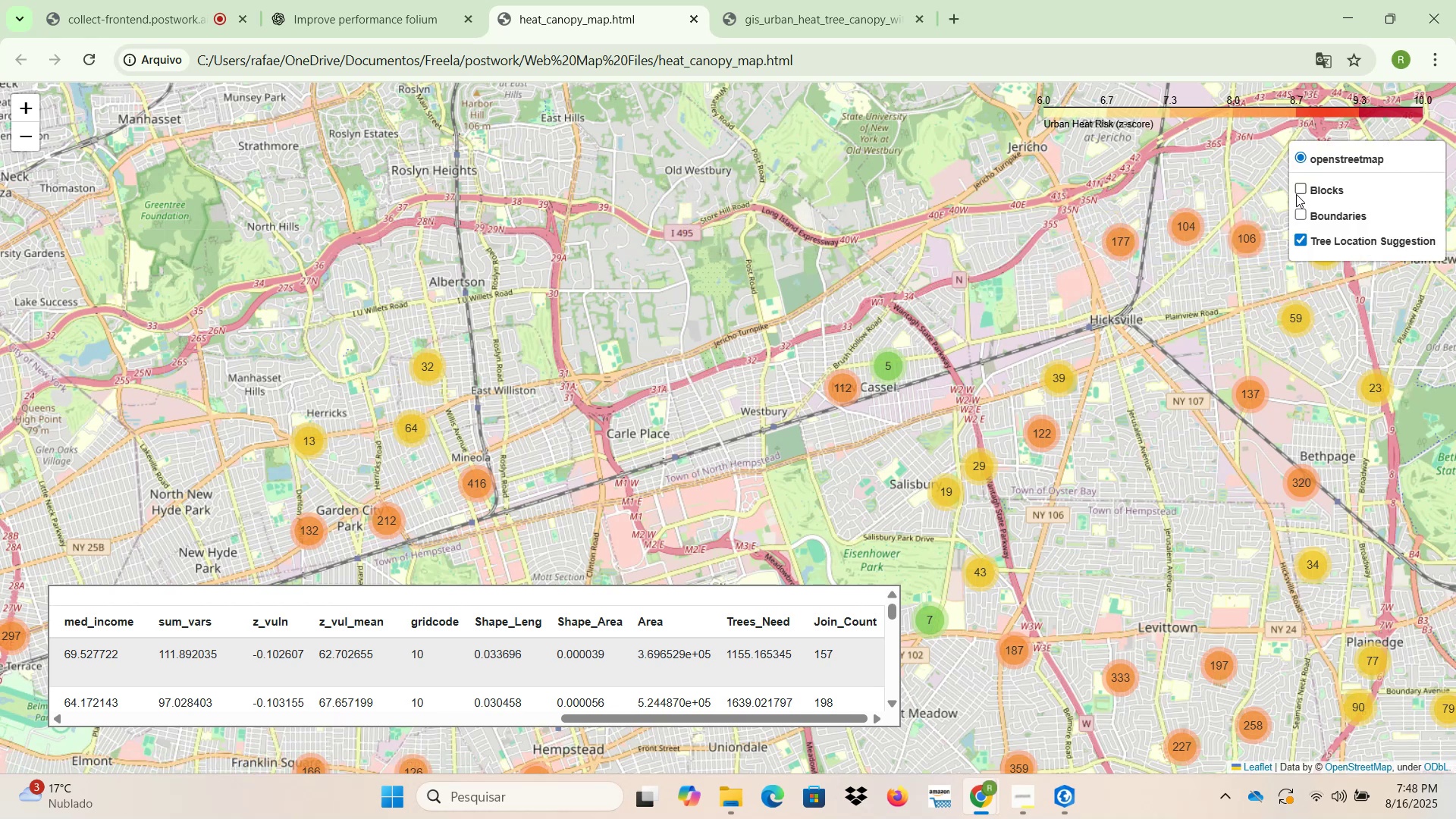 
left_click([1301, 191])
 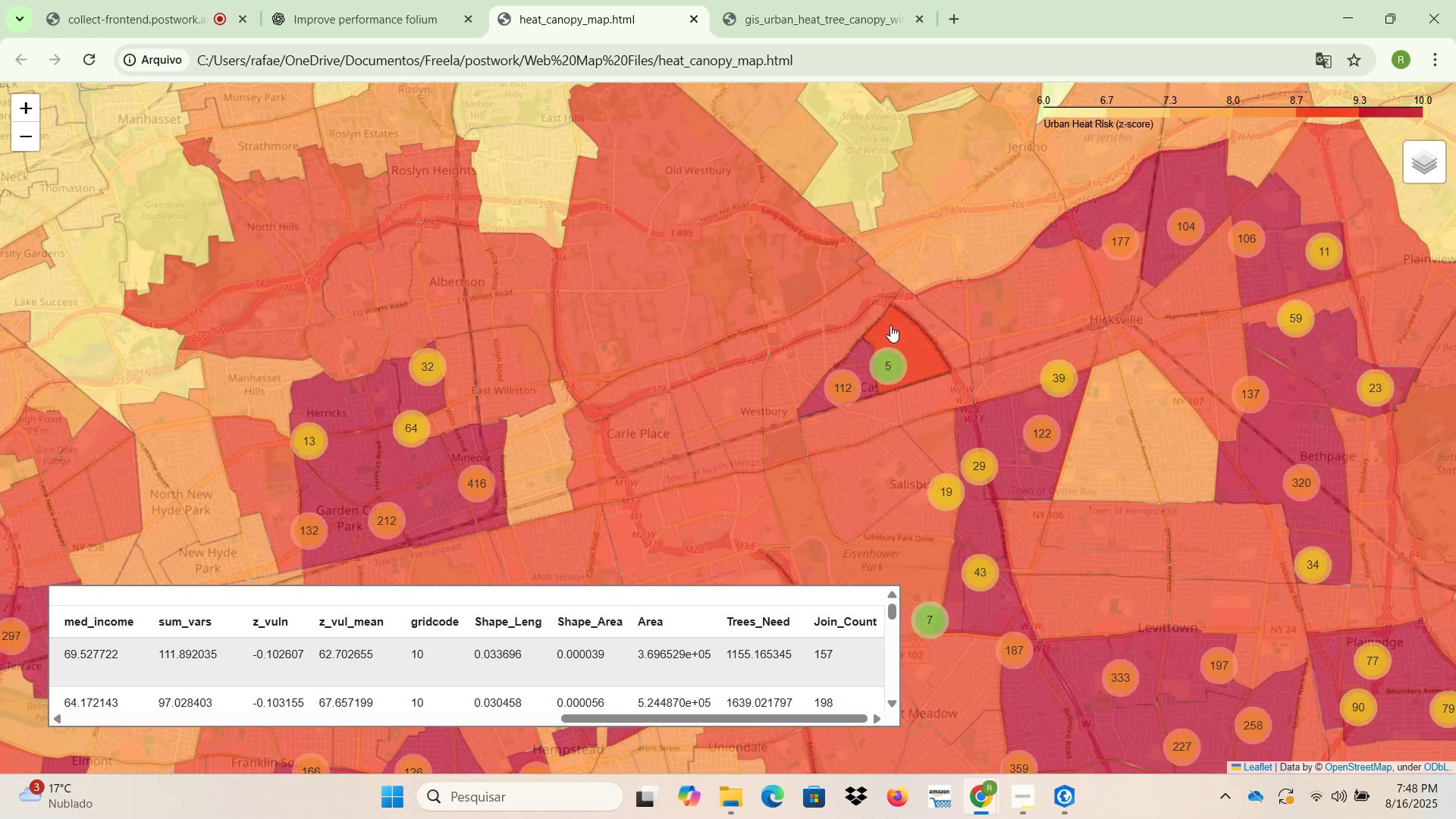 
left_click([778, 281])
 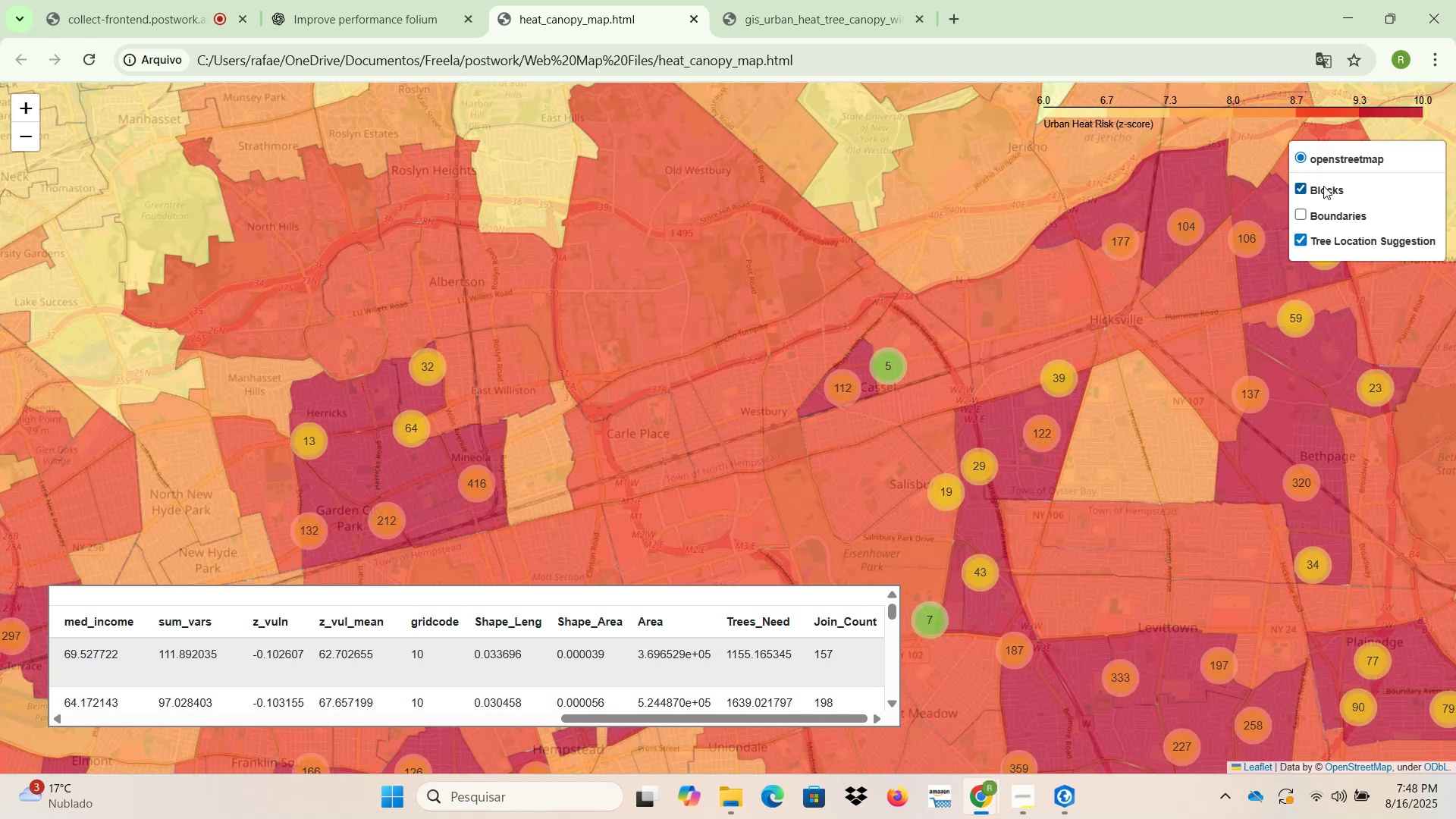 
left_click([1298, 187])
 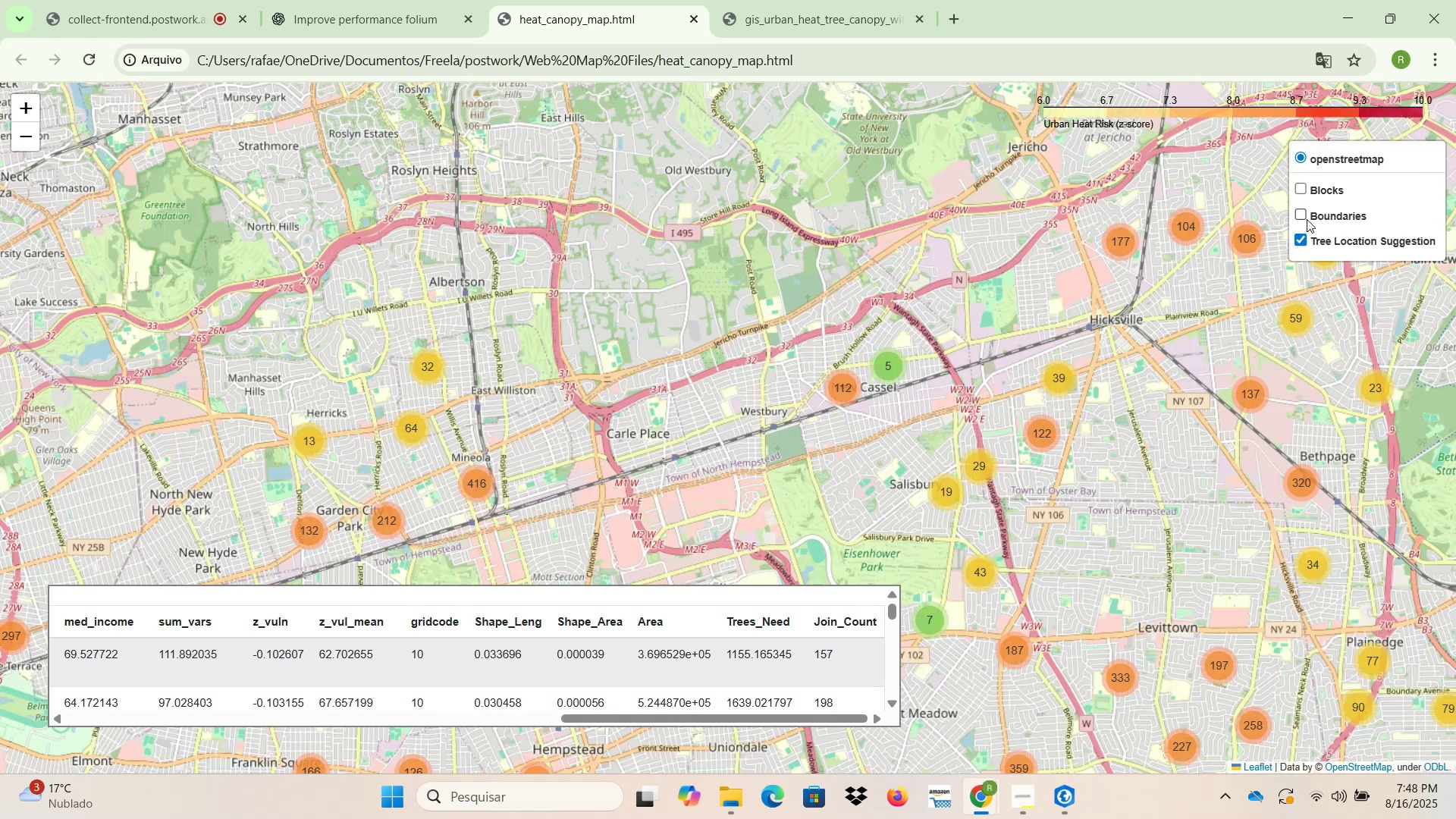 
left_click([1304, 214])
 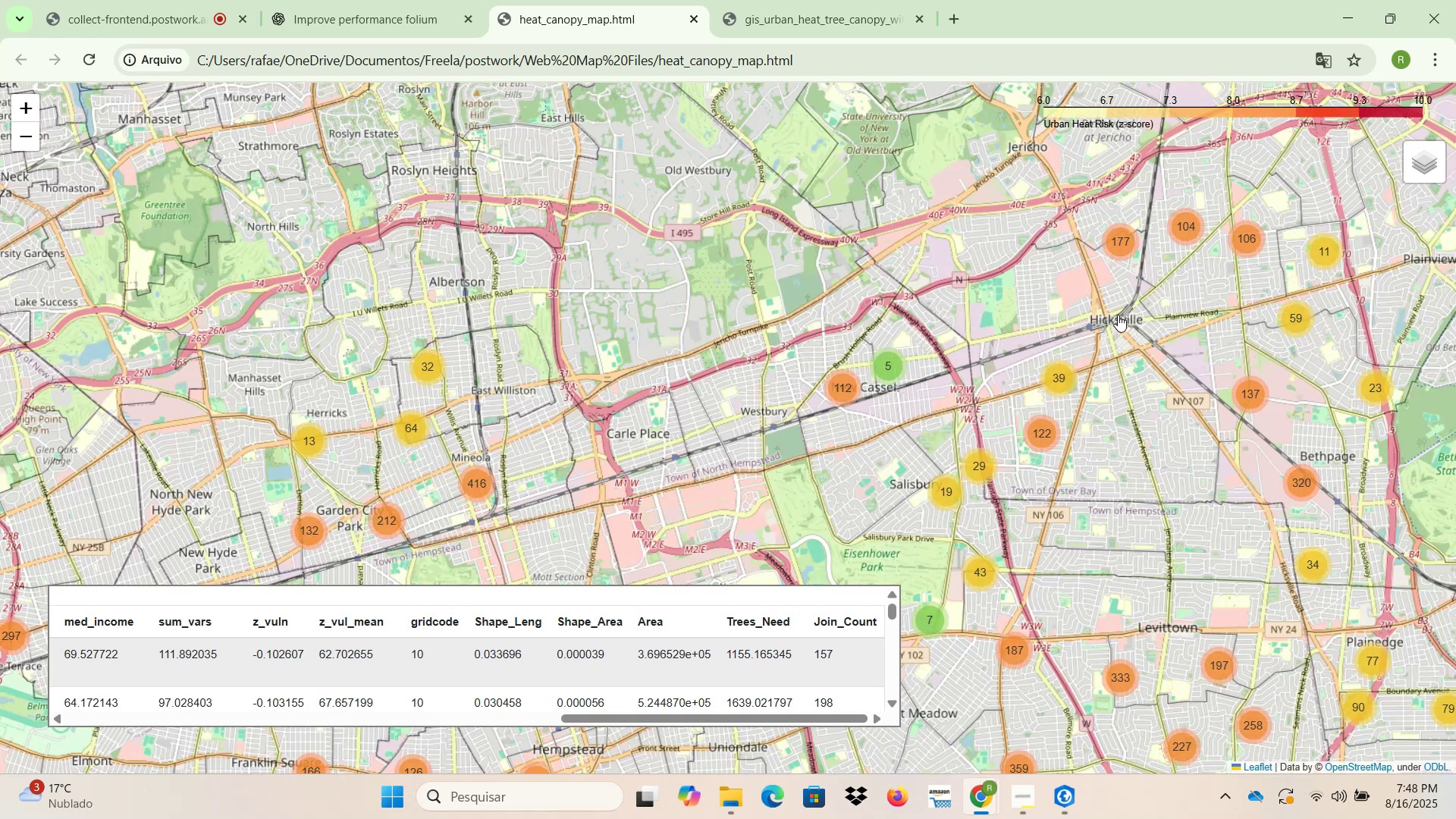 
left_click([1047, 290])
 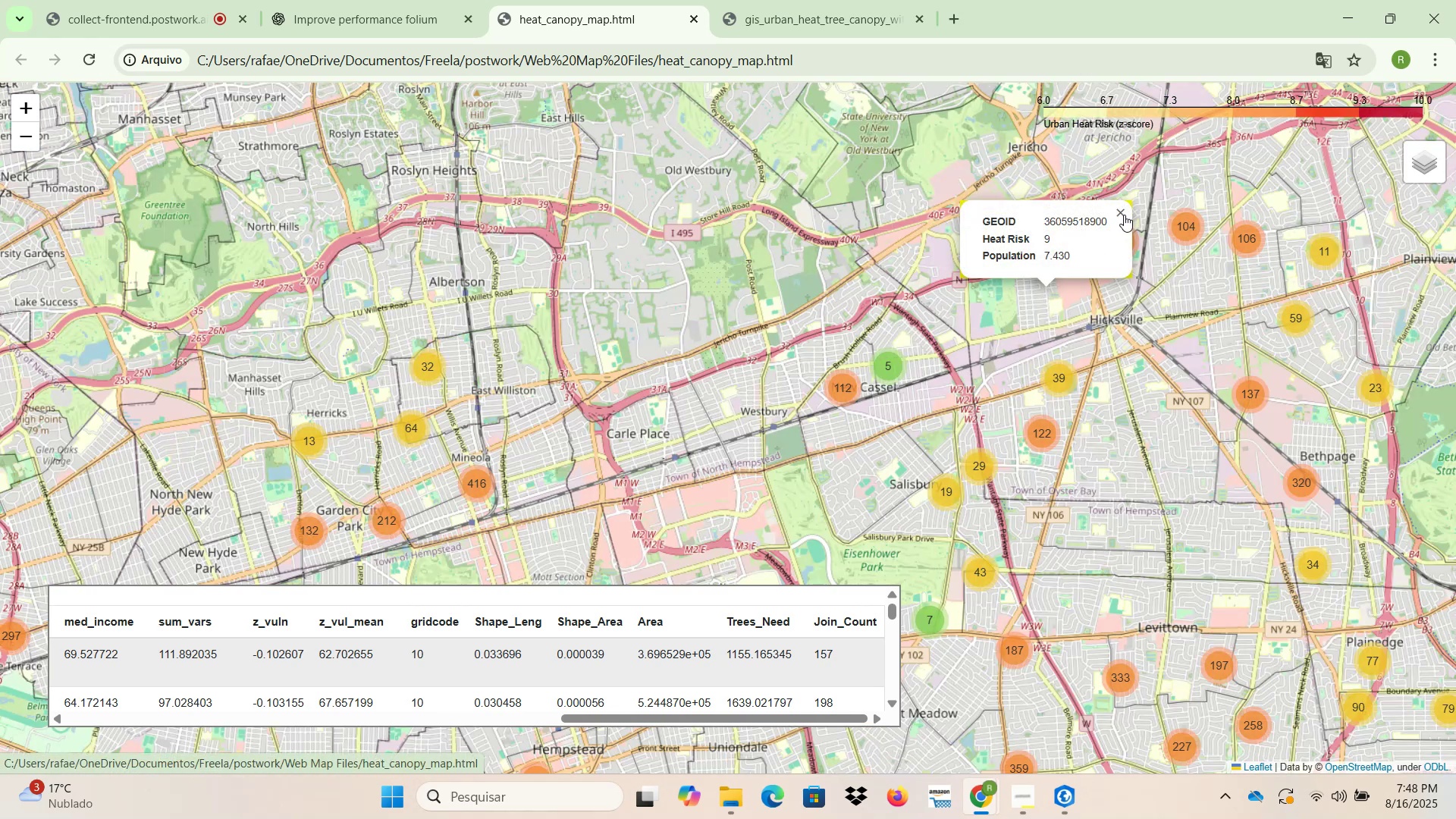 
left_click([1124, 215])
 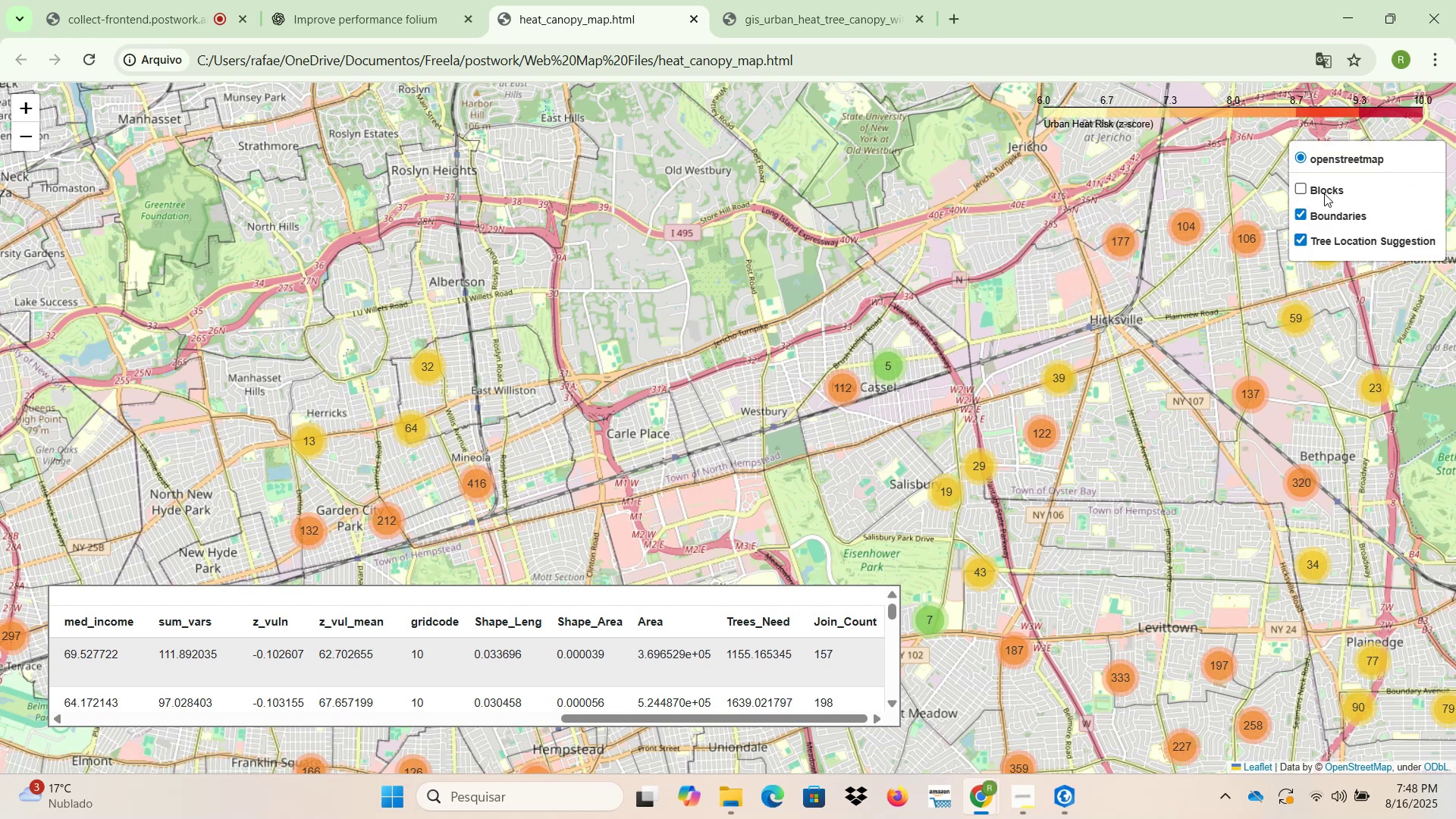 
left_click([1304, 190])
 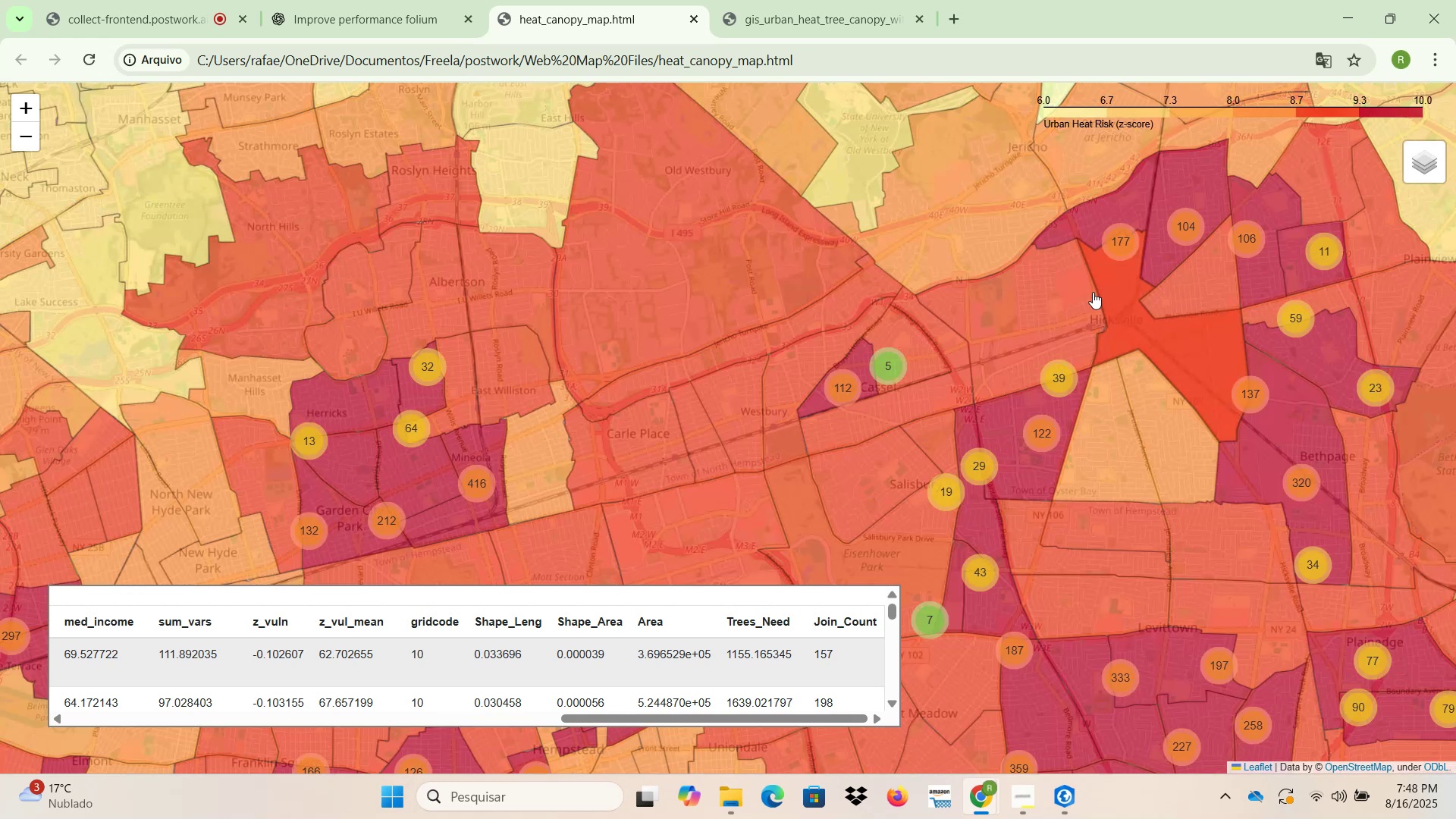 
left_click([1050, 287])
 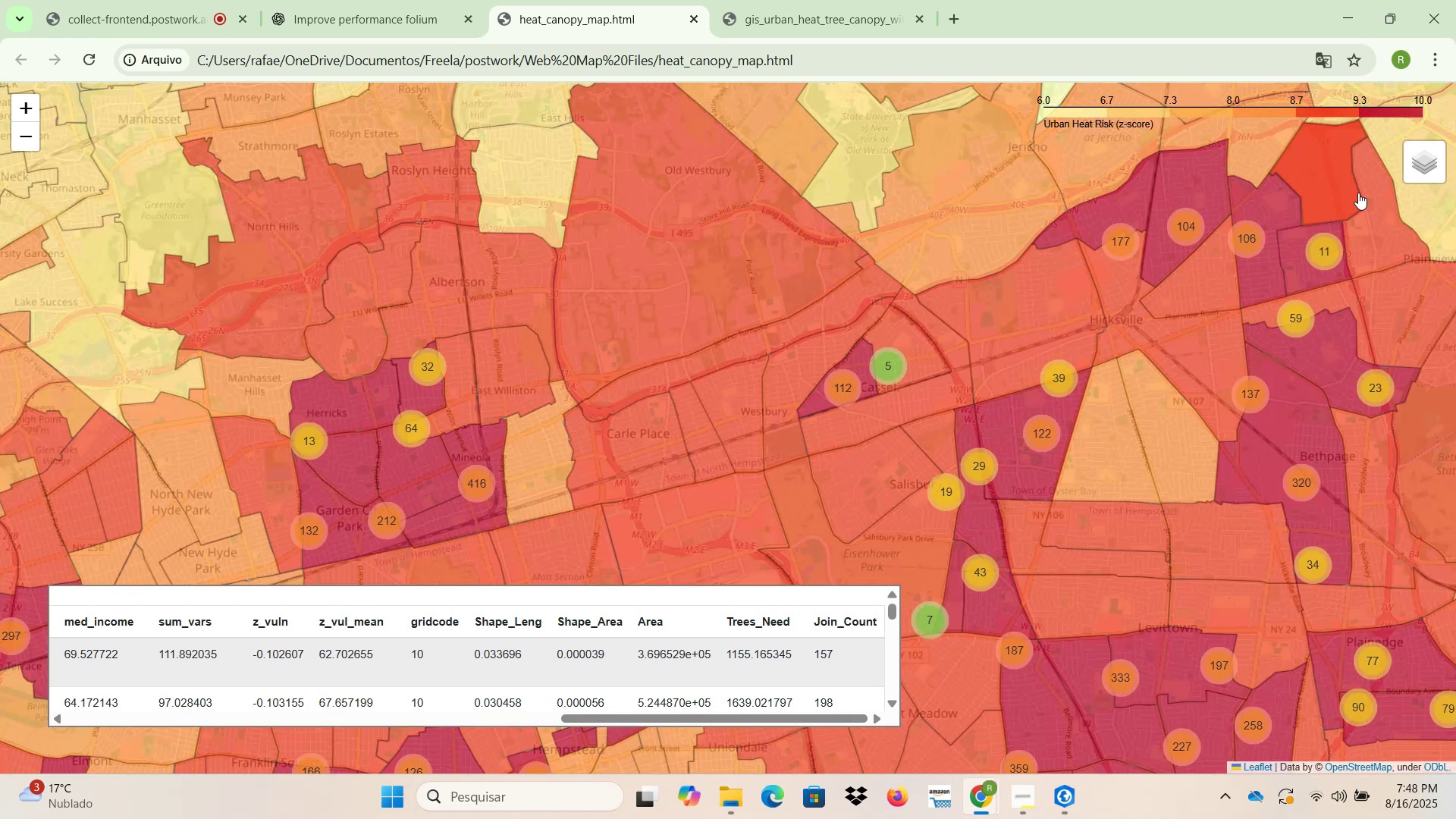 
scroll: coordinate [1166, 355], scroll_direction: down, amount: 2.0
 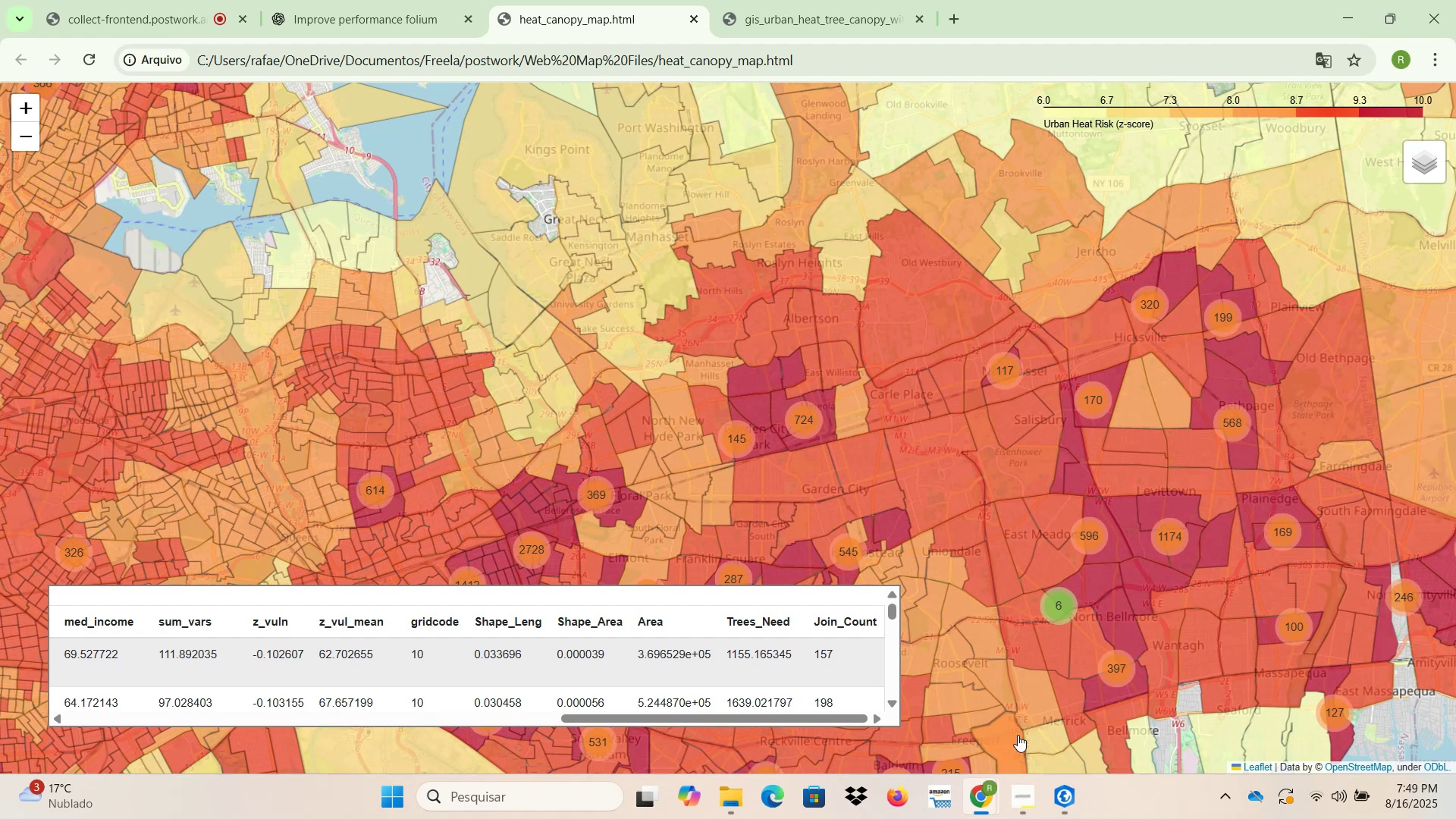 
left_click([1059, 803])
 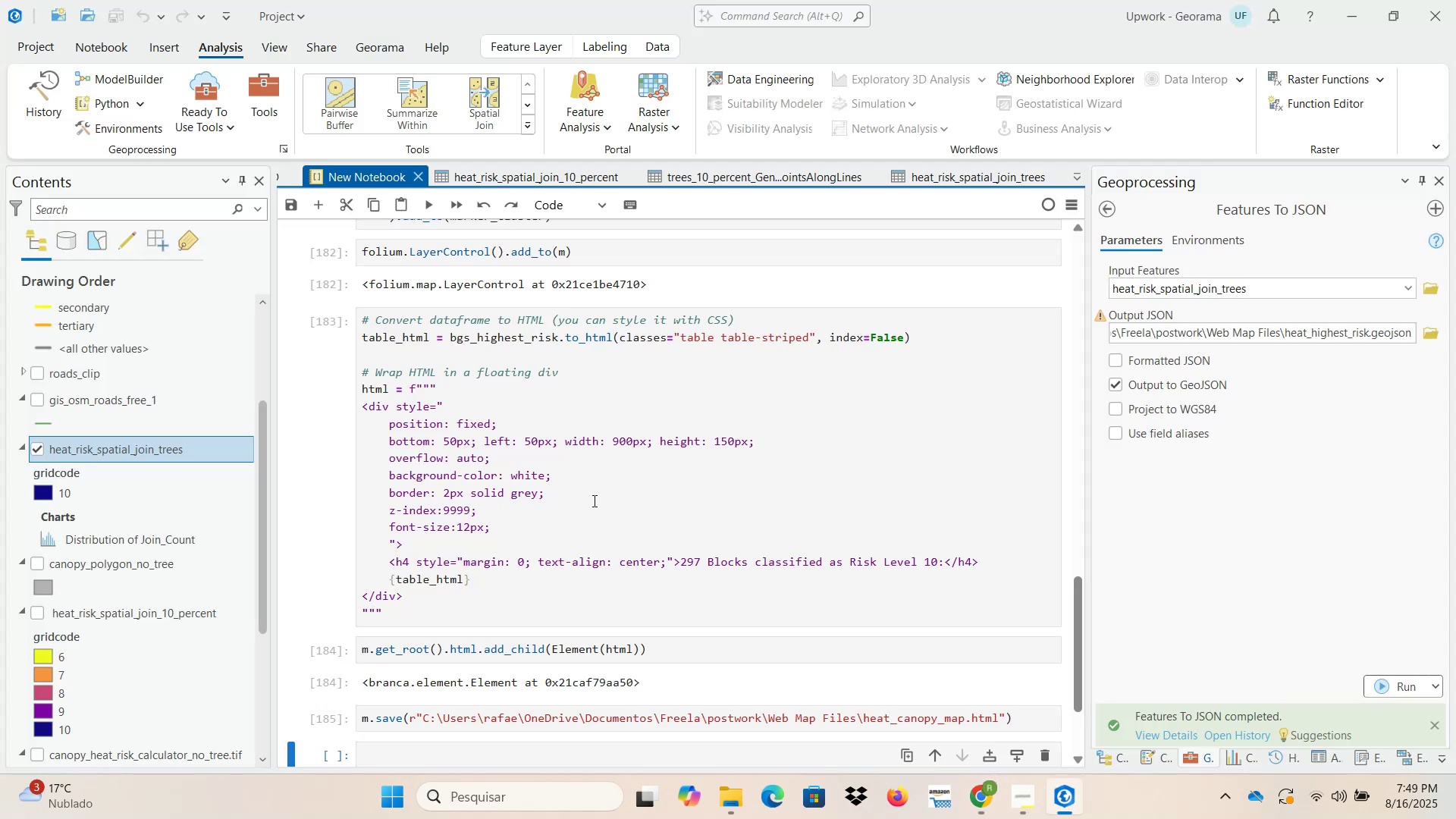 
scroll: coordinate [571, 497], scroll_direction: up, amount: 9.0
 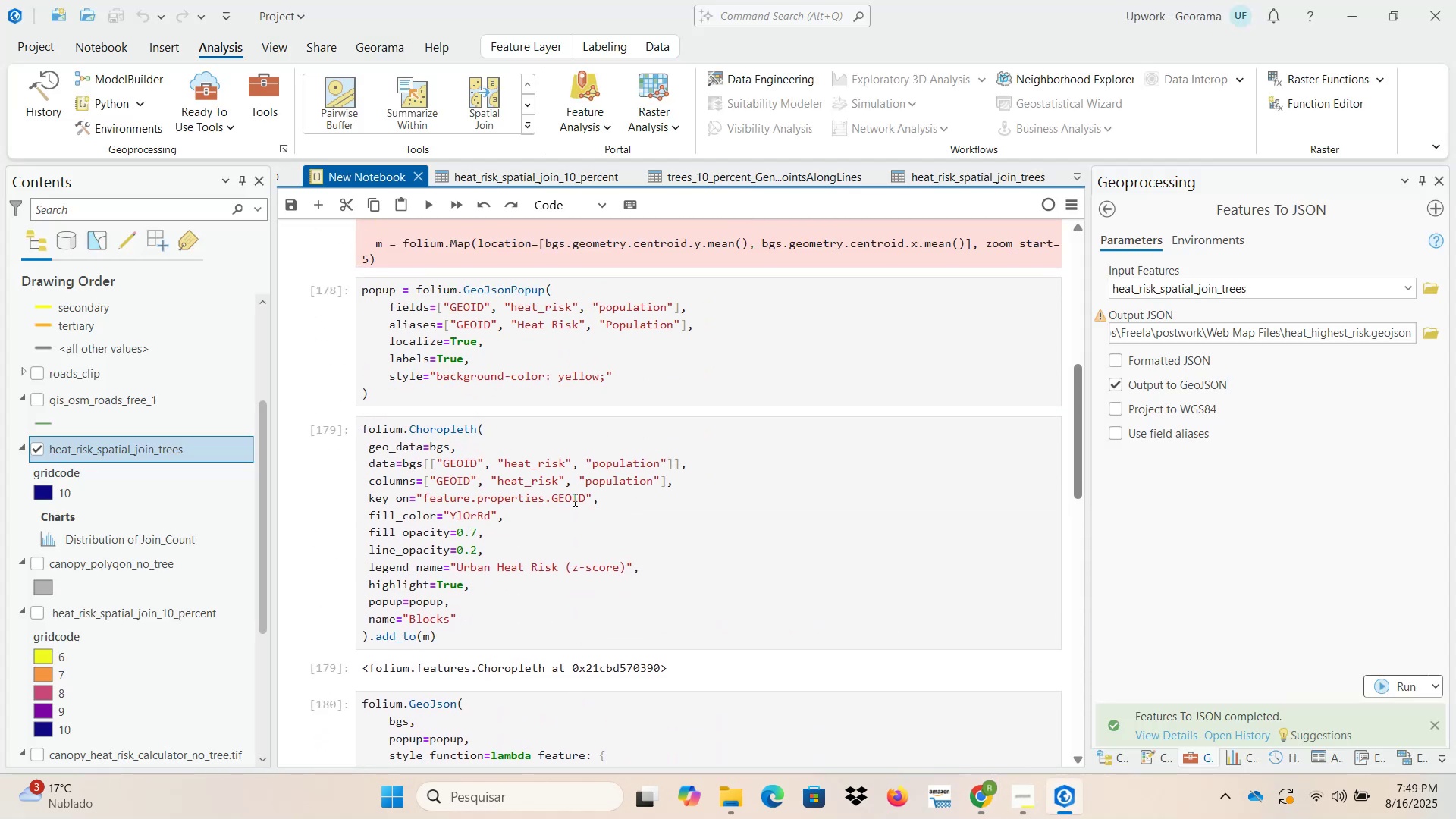 
scroll: coordinate [573, 500], scroll_direction: down, amount: 4.0
 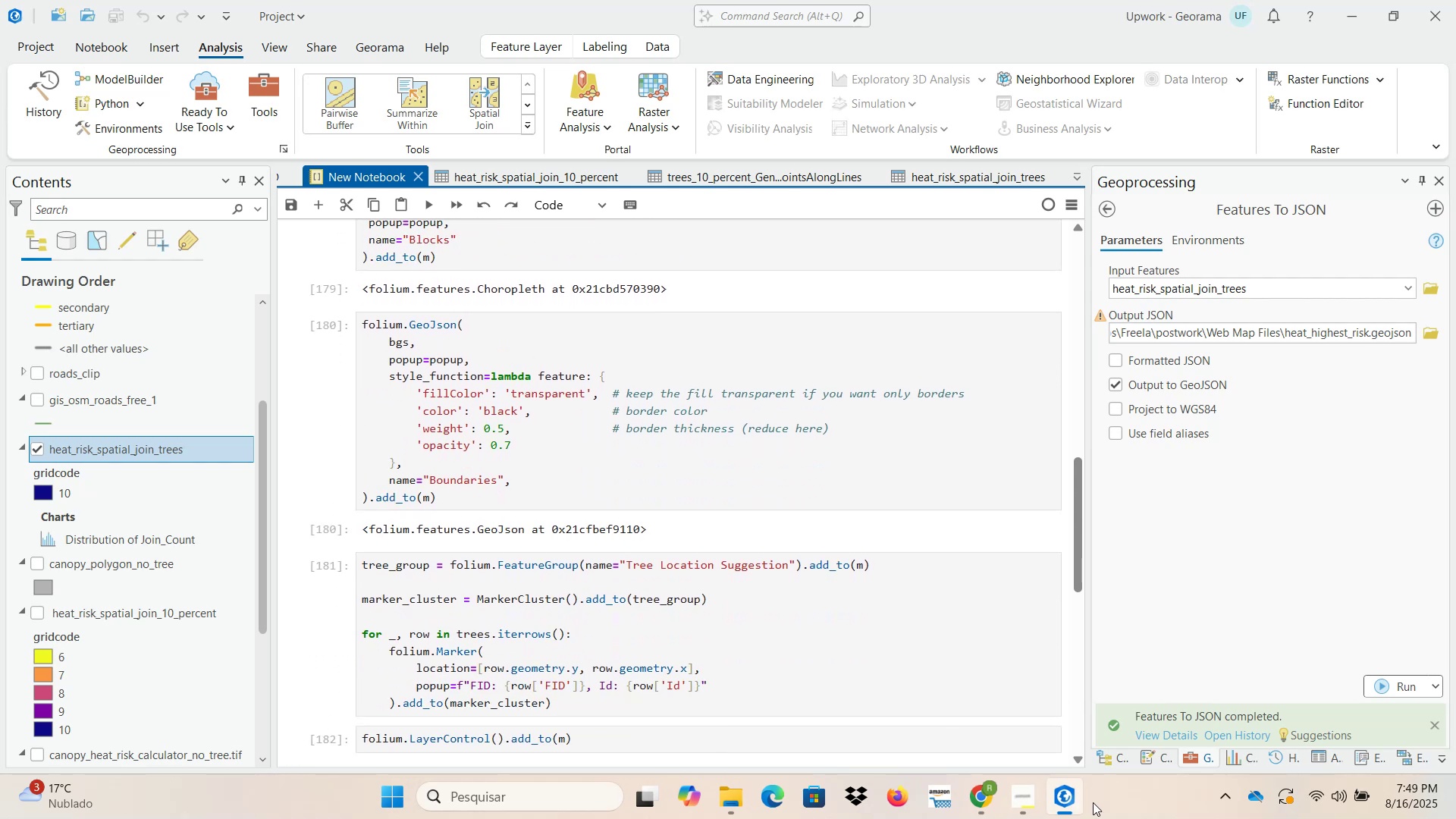 
left_click([1079, 795])
 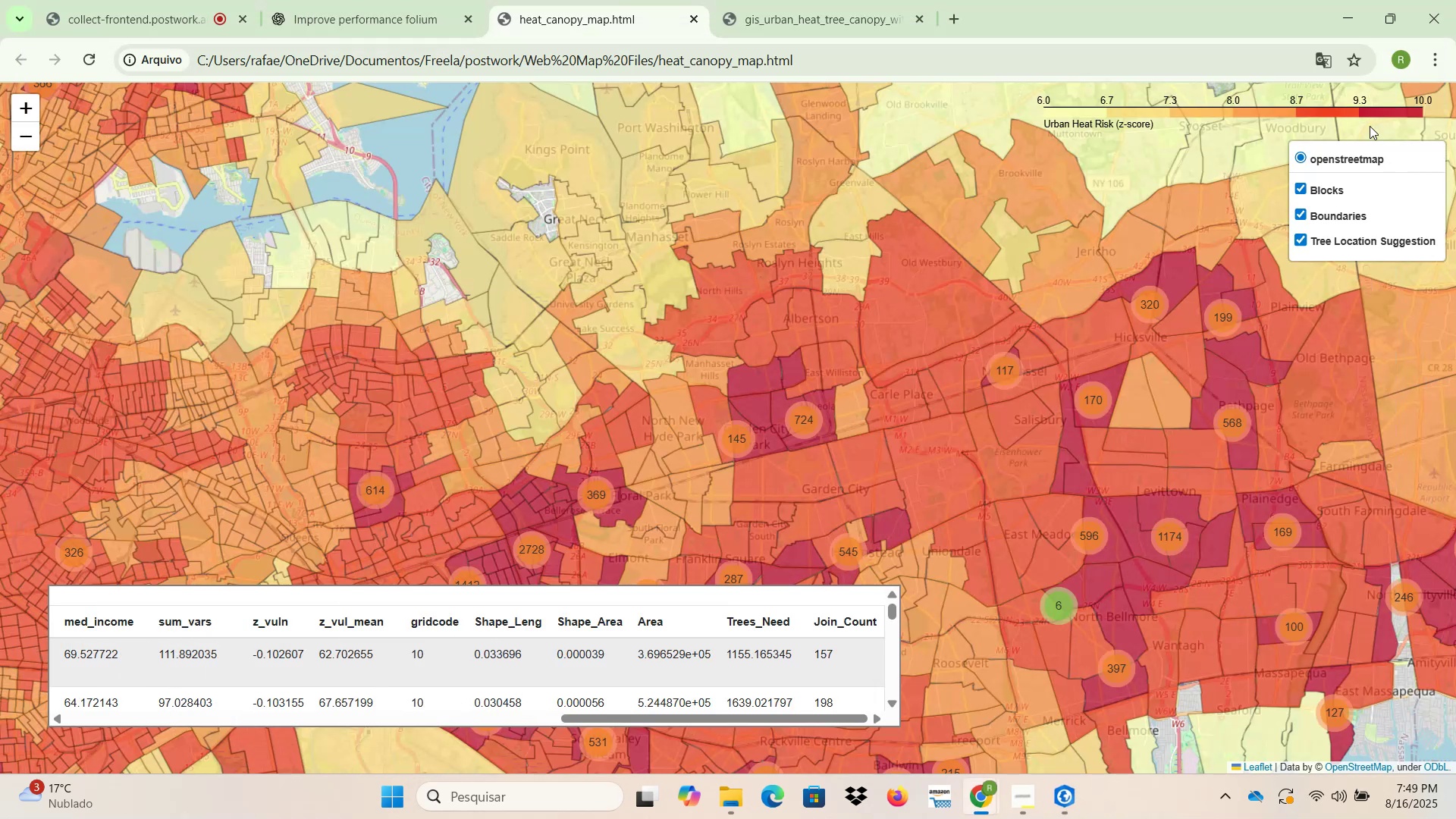 
left_click([1345, 20])
 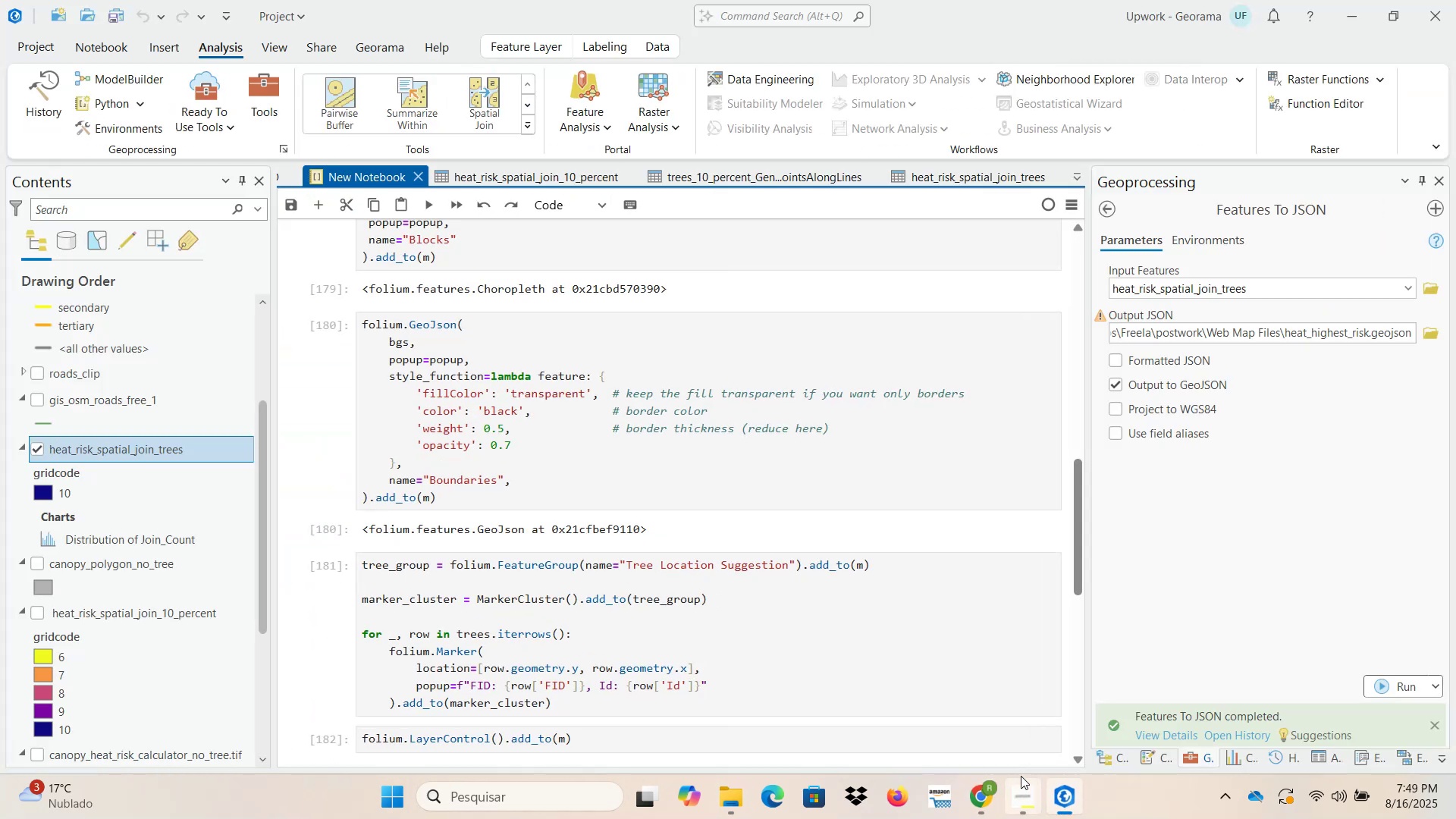 
left_click([887, 695])
 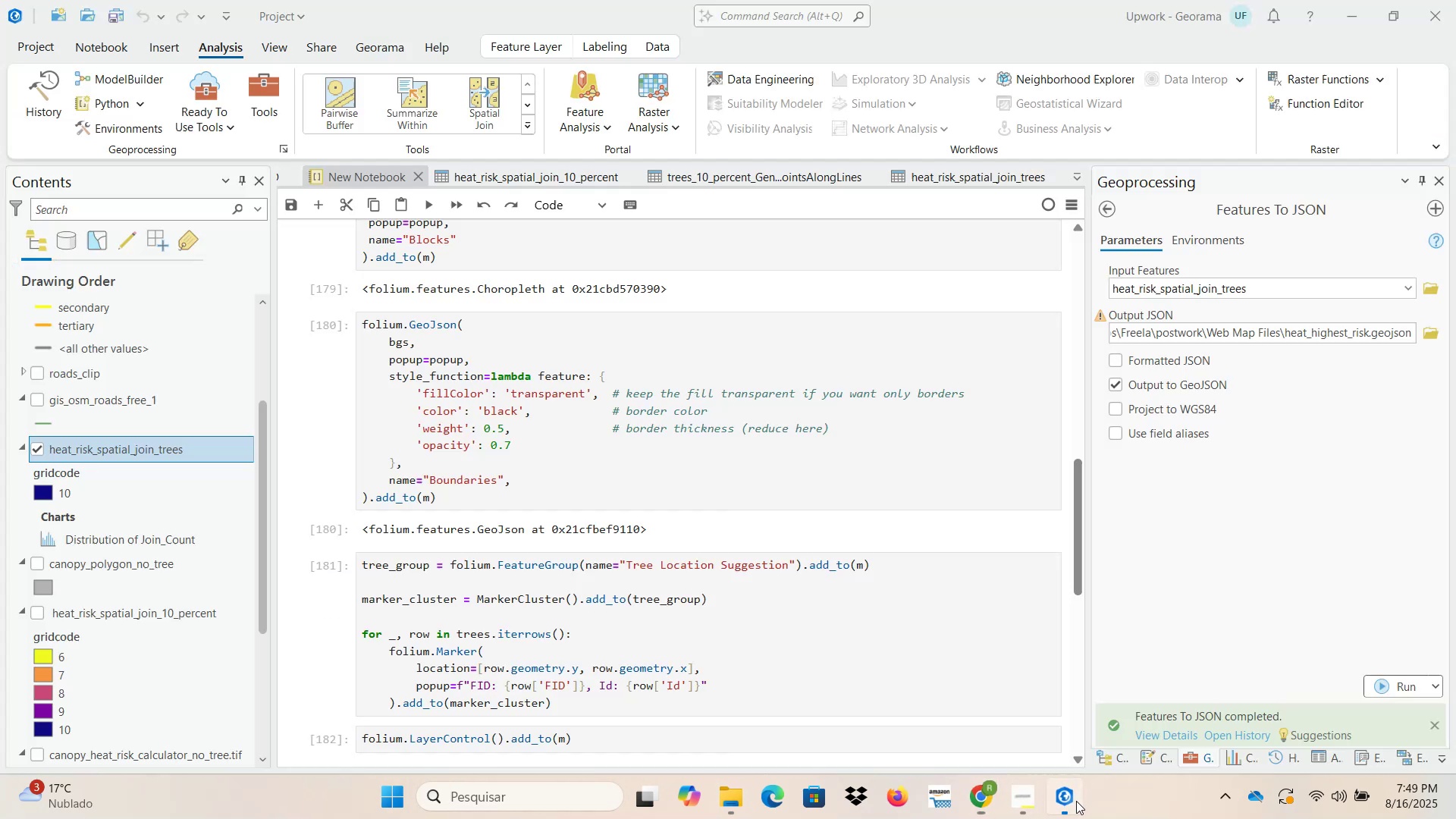 
scroll: coordinate [653, 519], scroll_direction: up, amount: 4.0
 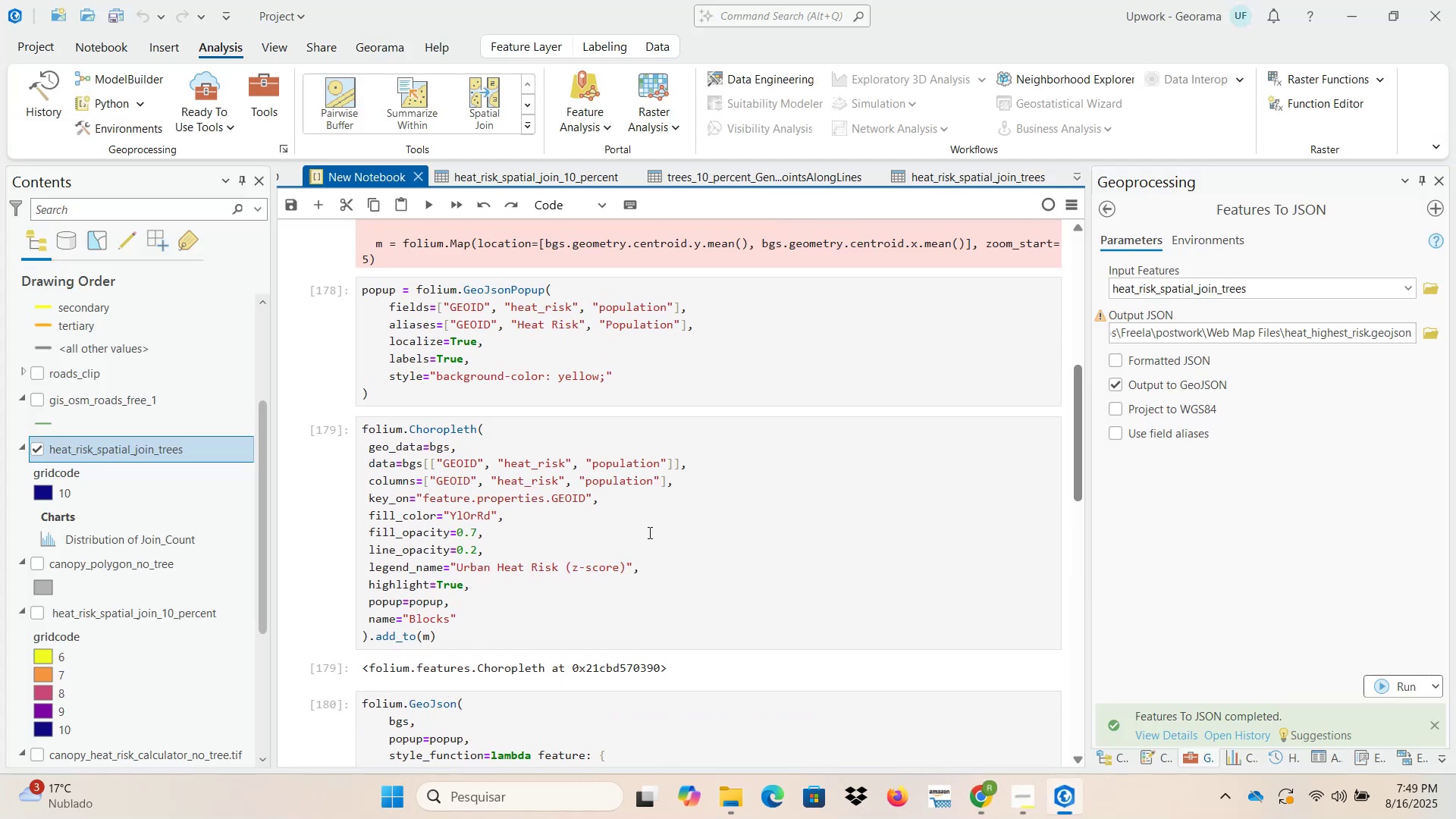 
scroll: coordinate [626, 557], scroll_direction: down, amount: 2.0
 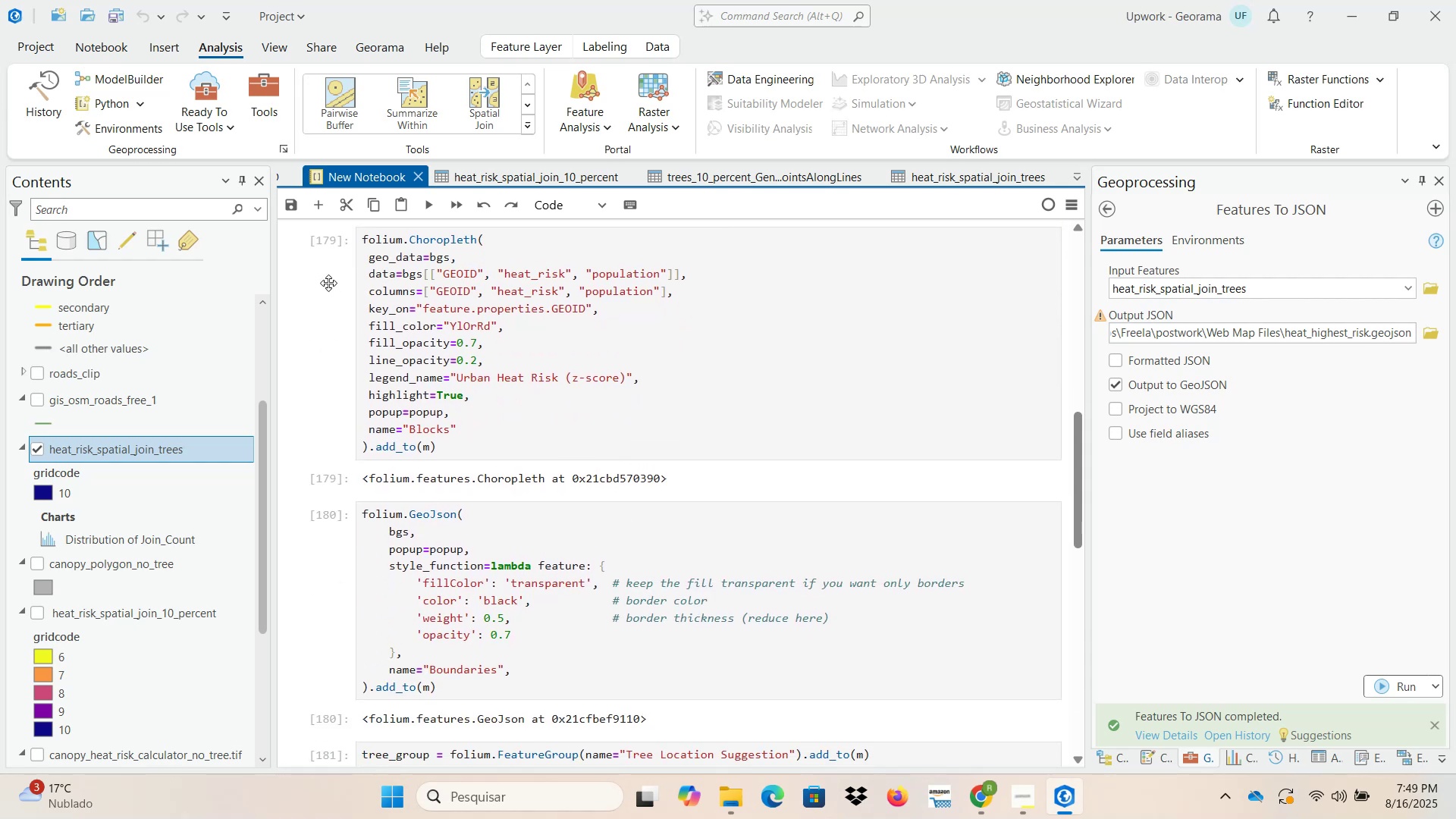 
left_click_drag(start_coordinate=[329, 292], to_coordinate=[353, 708])
 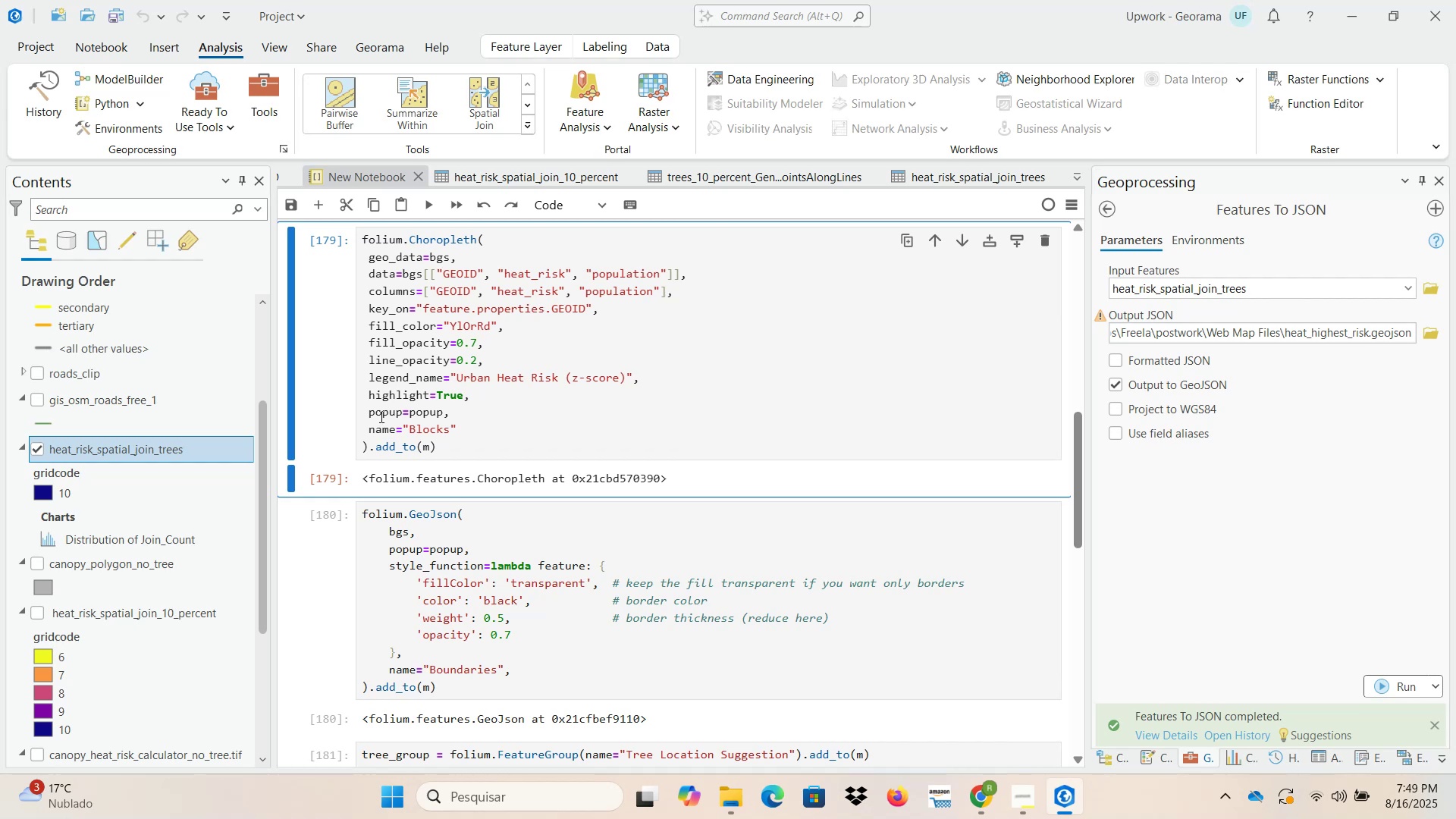 
left_click_drag(start_coordinate=[325, 305], to_coordinate=[397, 556])
 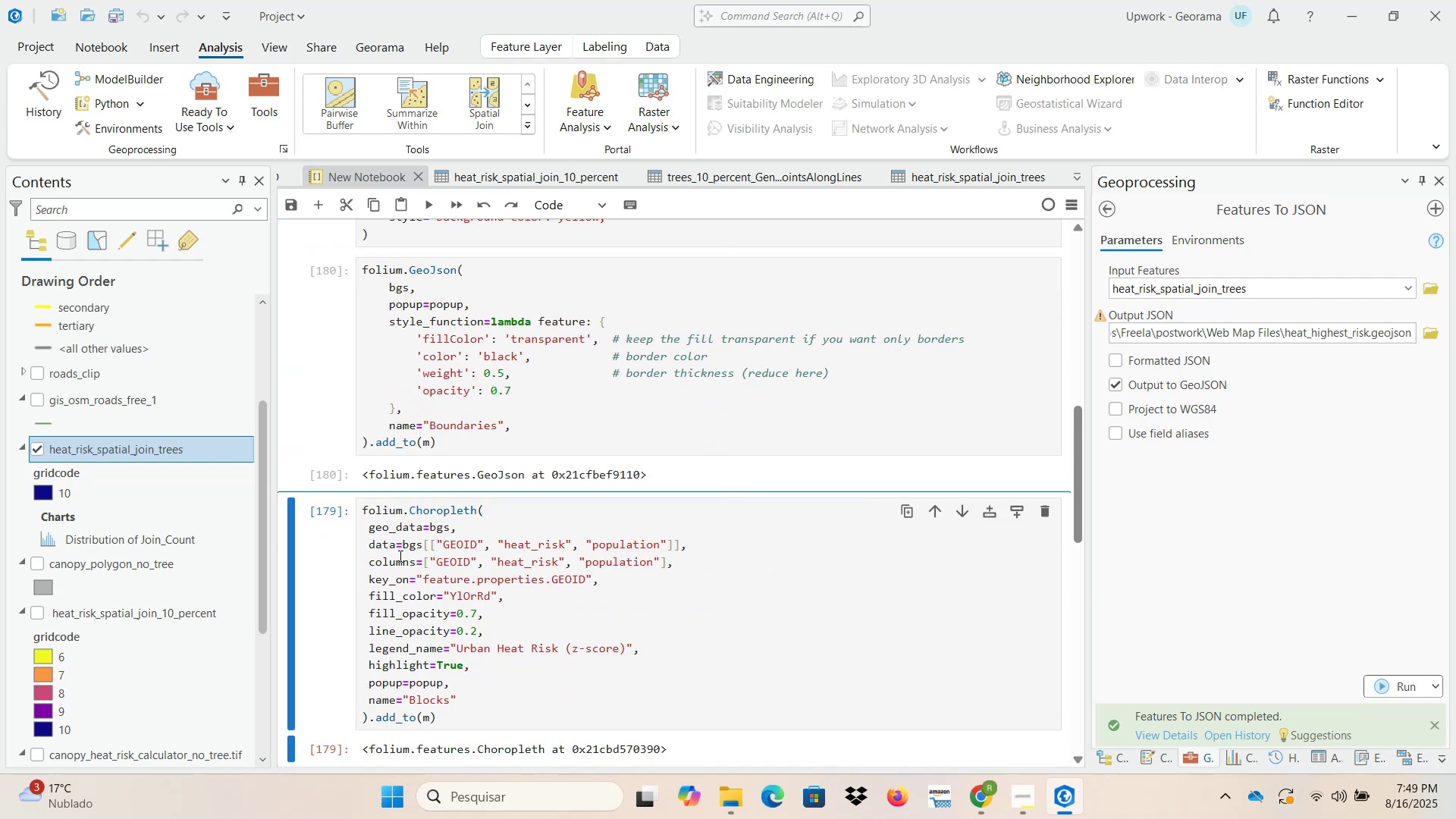 
scroll: coordinate [406, 553], scroll_direction: down, amount: 2.0
 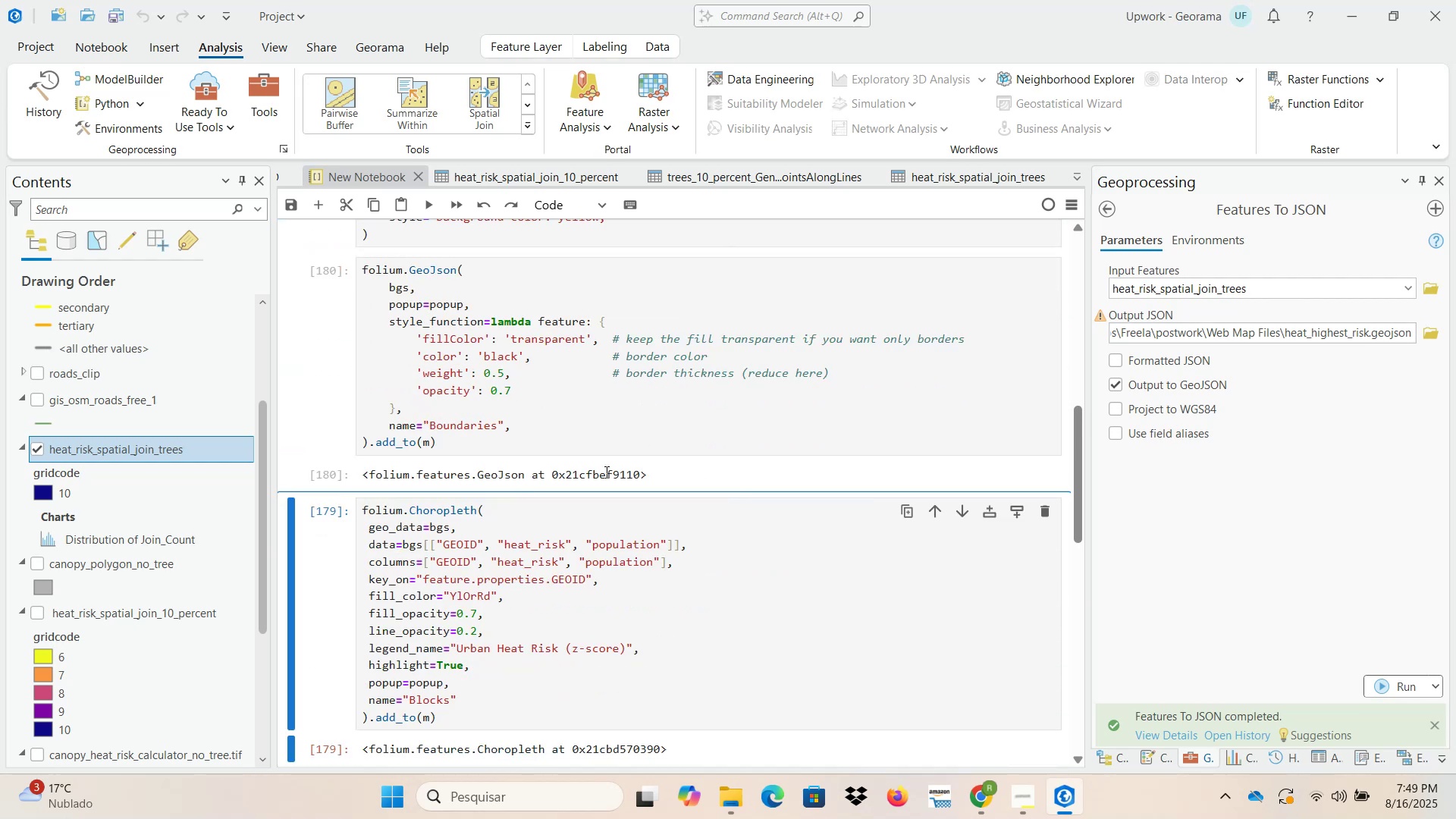 
left_click([980, 811])
 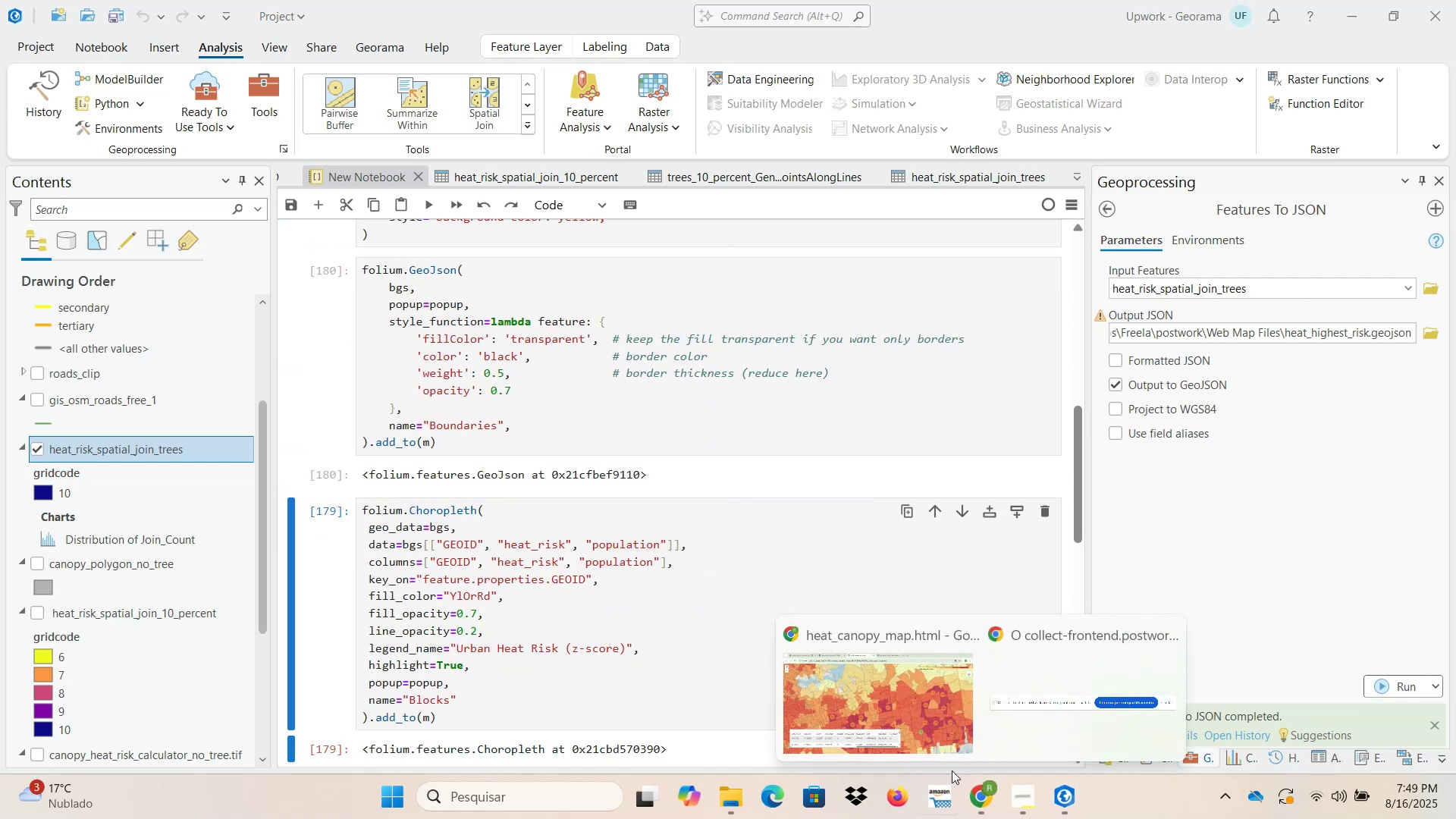 
left_click([894, 676])
 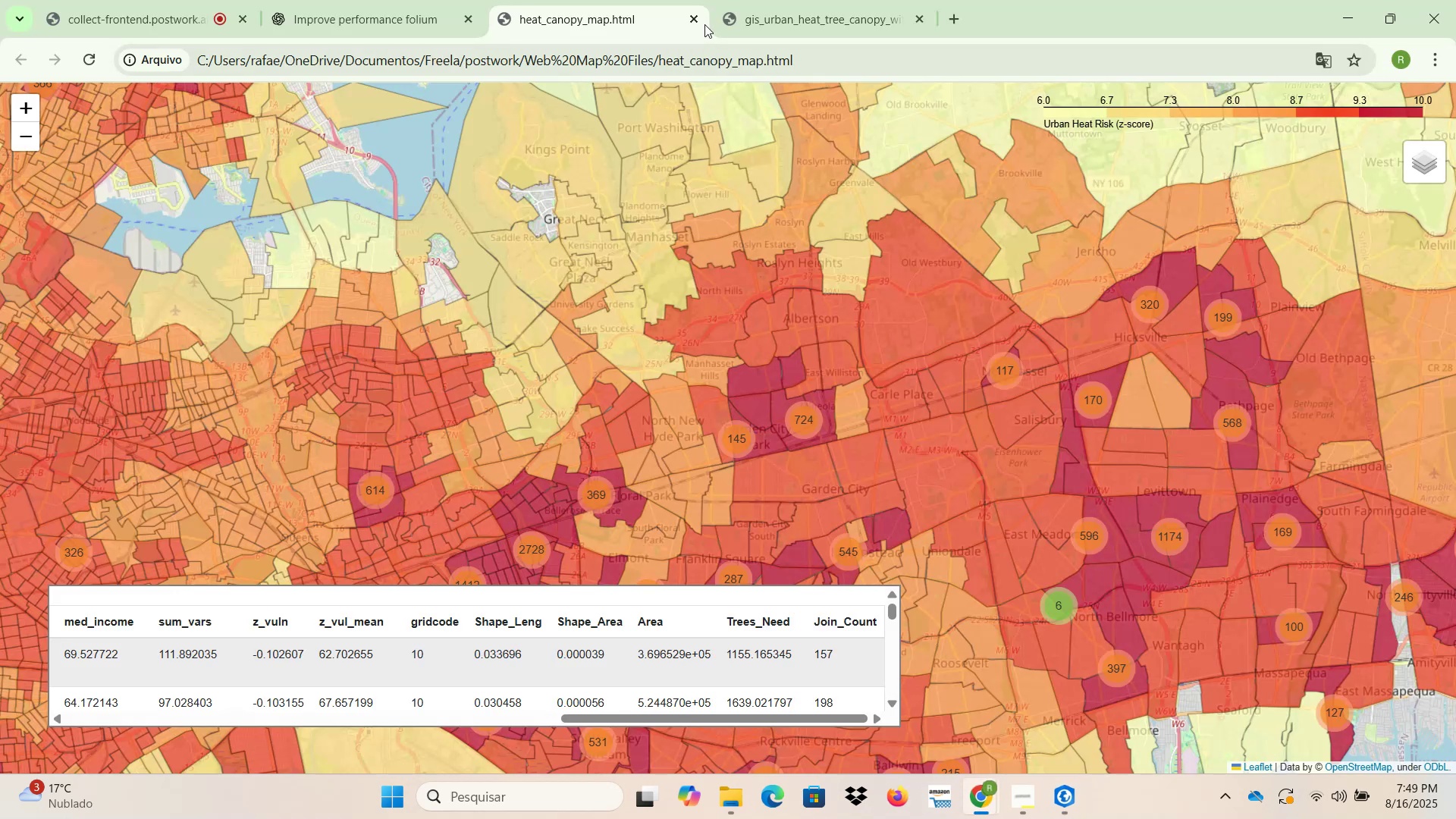 
left_click([695, 20])
 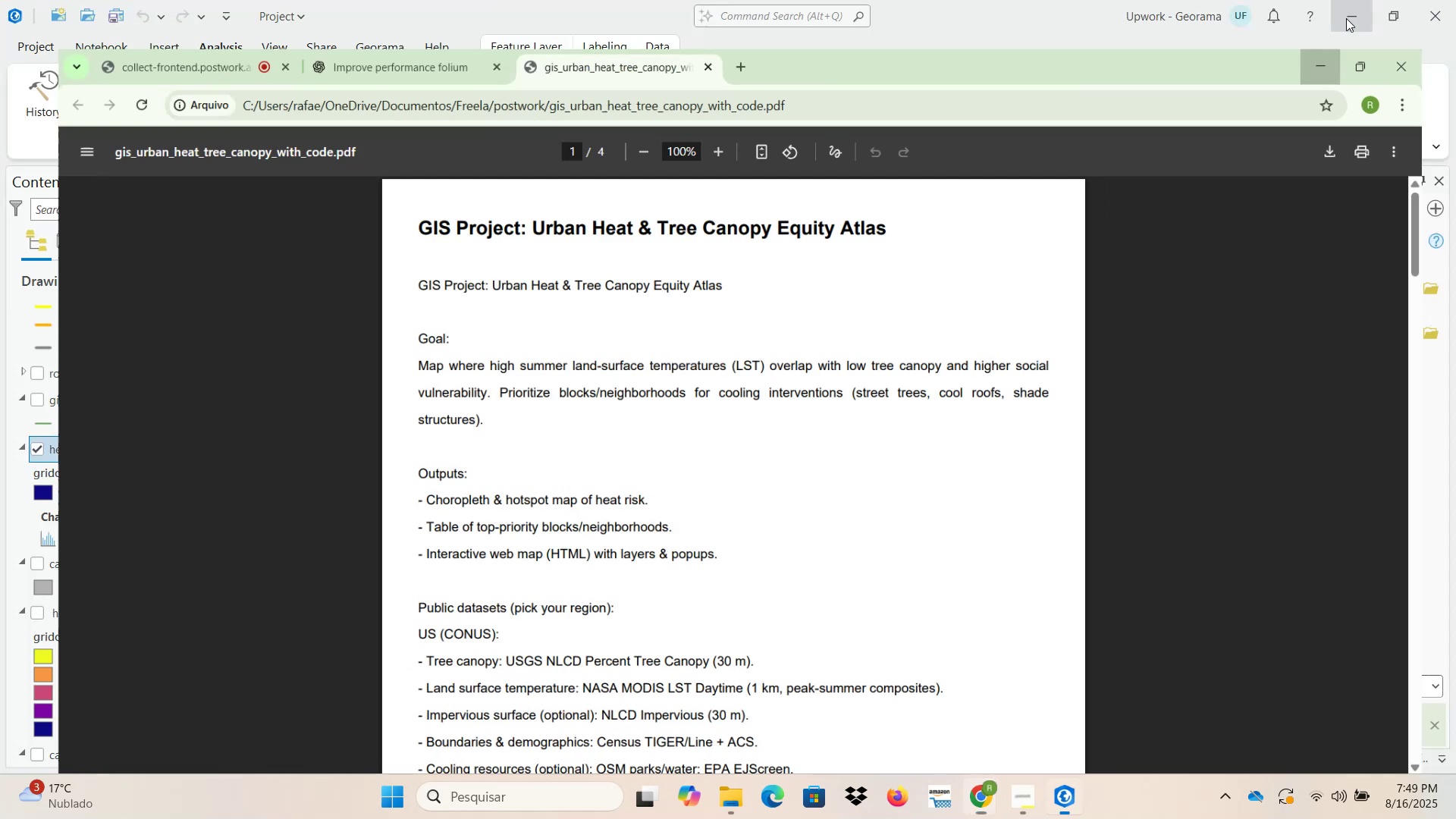 
left_click([754, 355])
 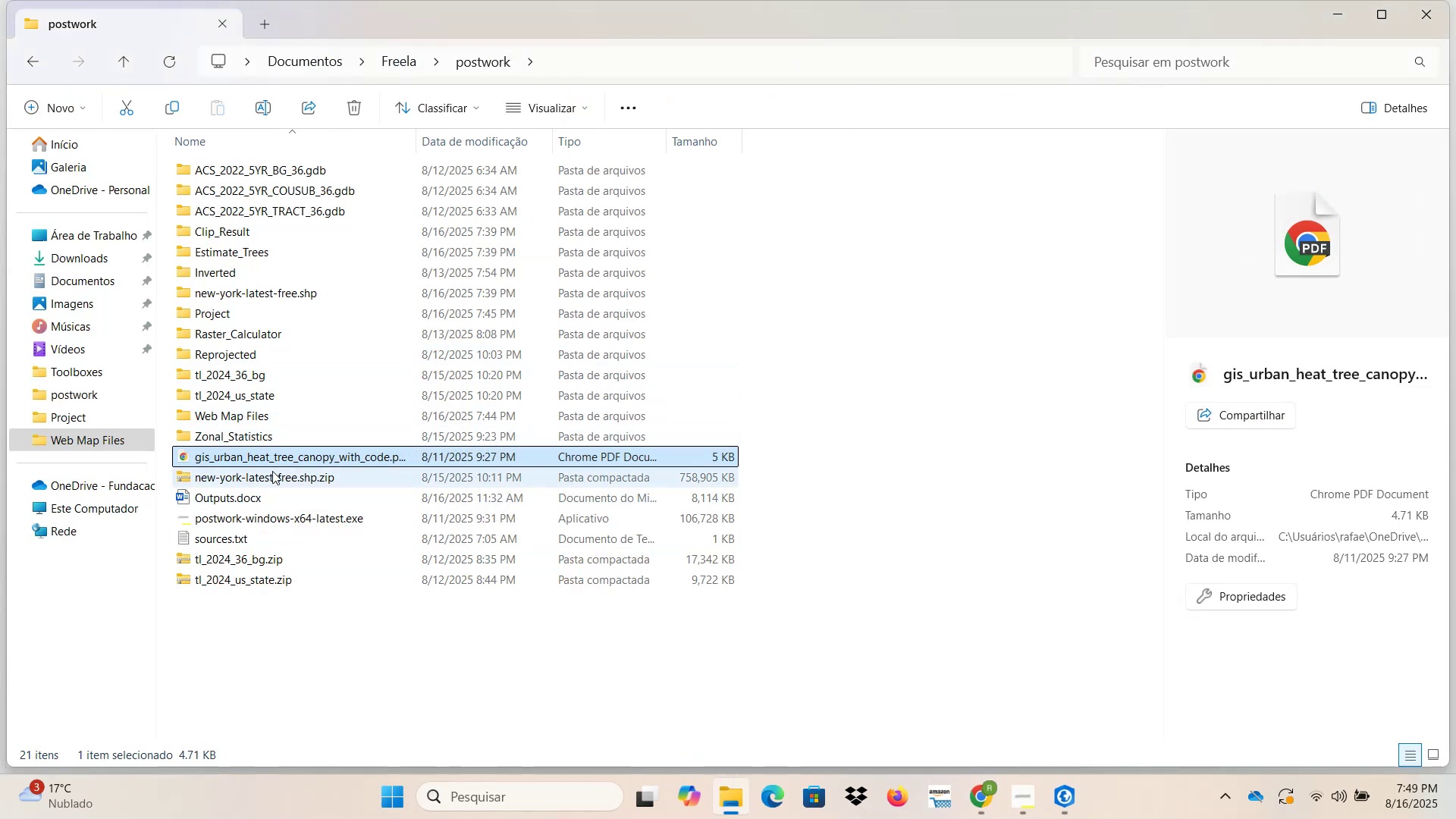 
wait(5.96)
 